 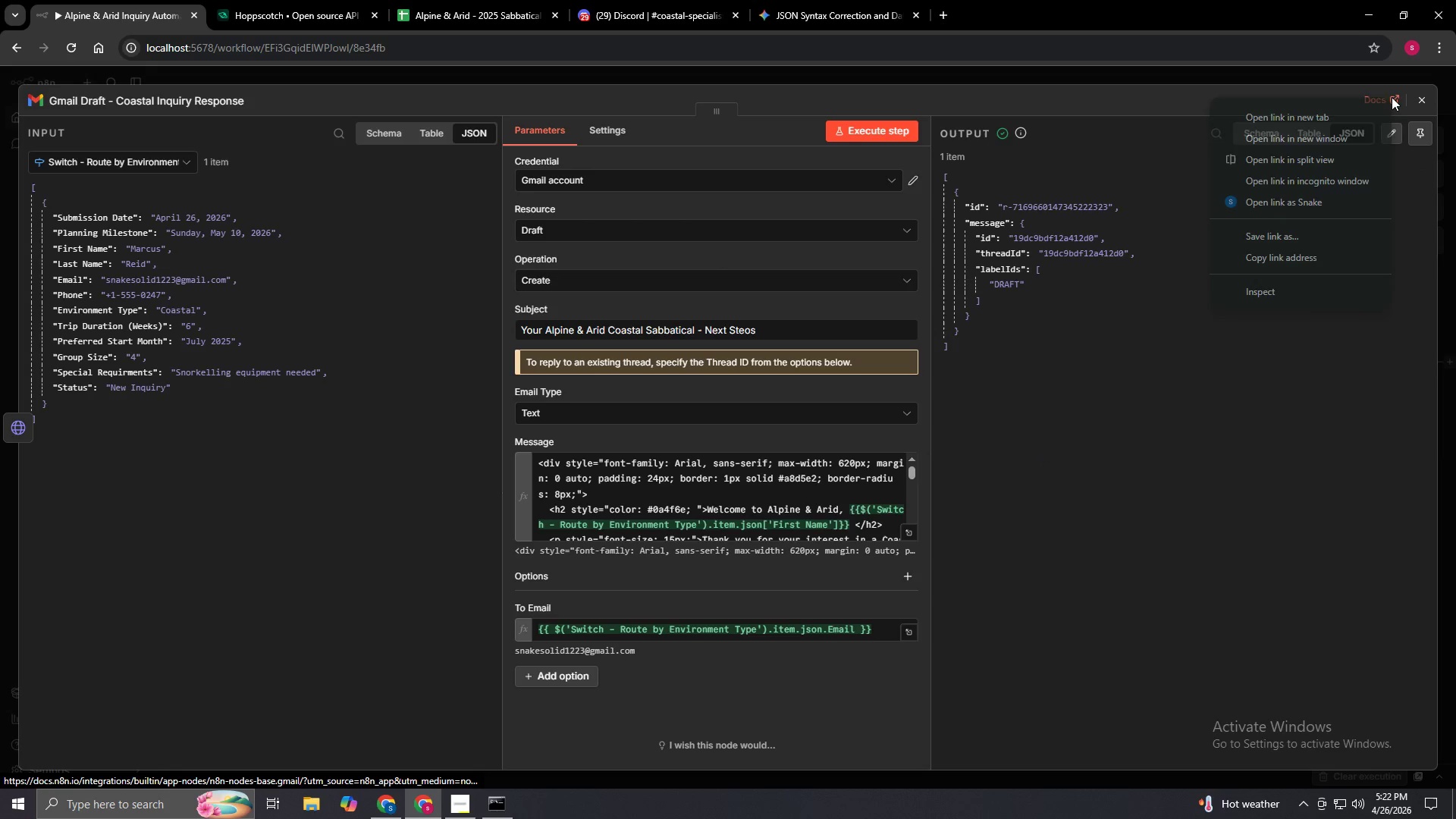 
left_click([1351, 115])
 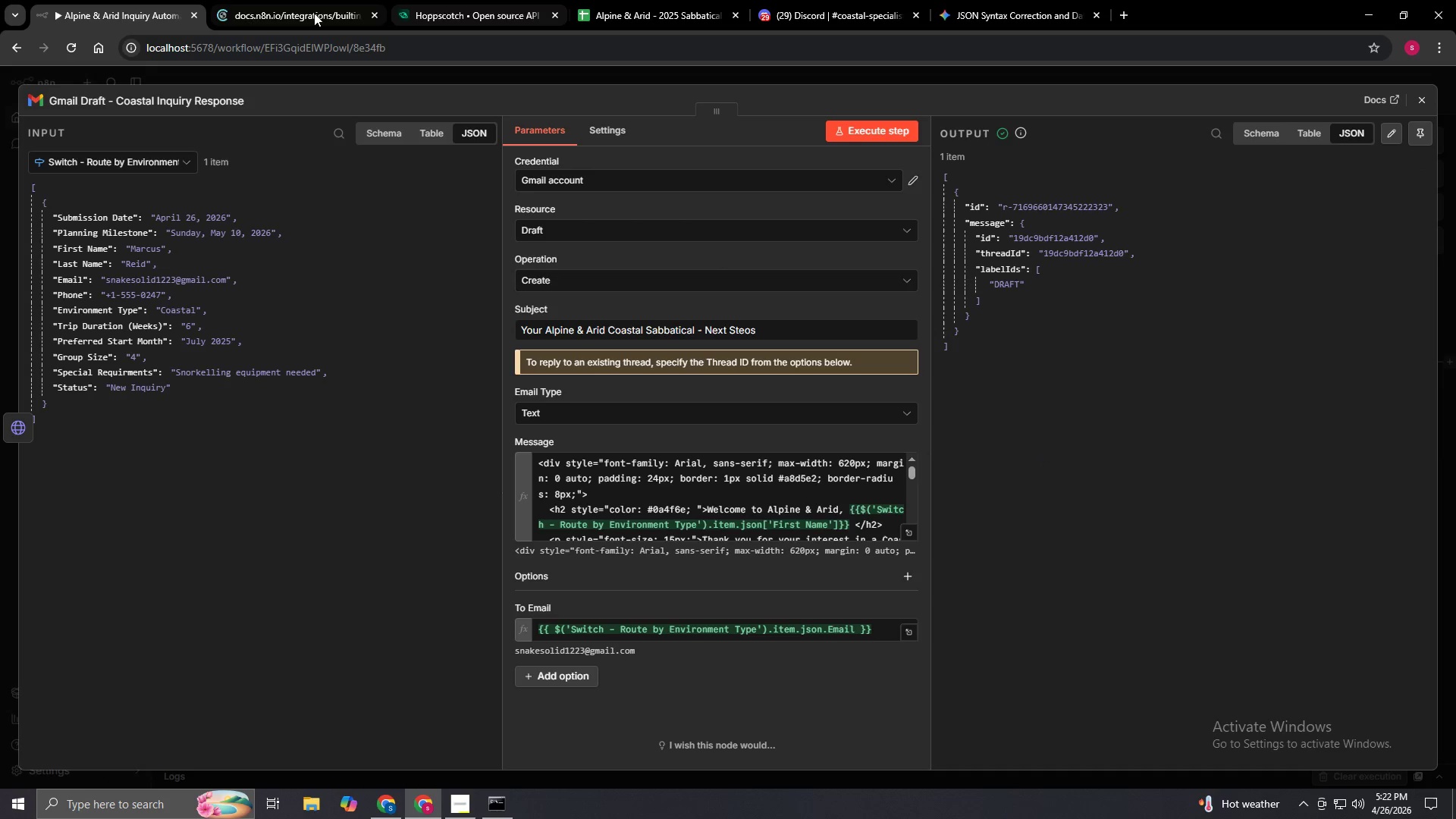 
left_click([274, 13])
 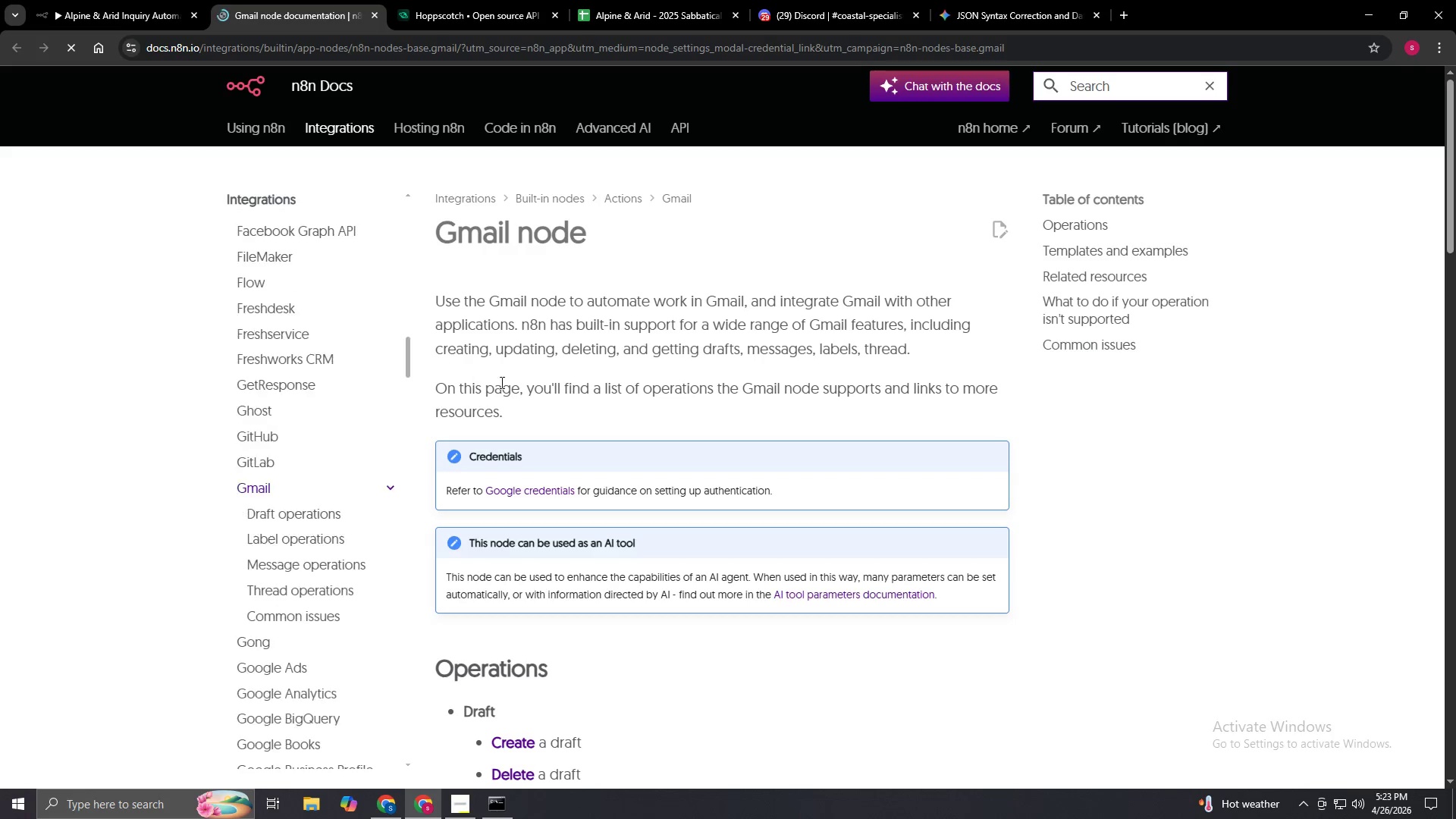 
scroll: coordinate [441, 344], scroll_direction: down, amount: 21.0
 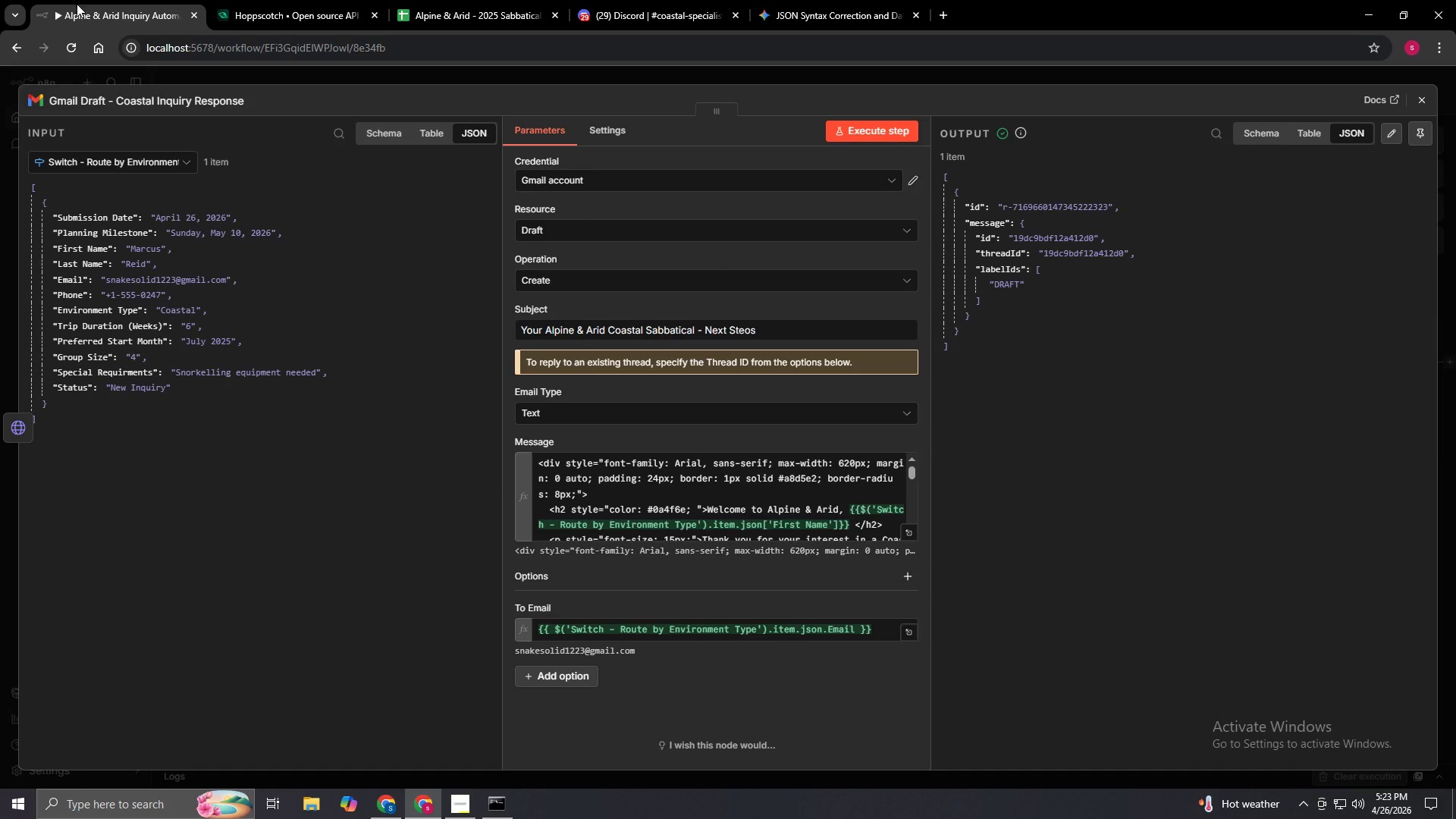 
left_click([356, 577])
 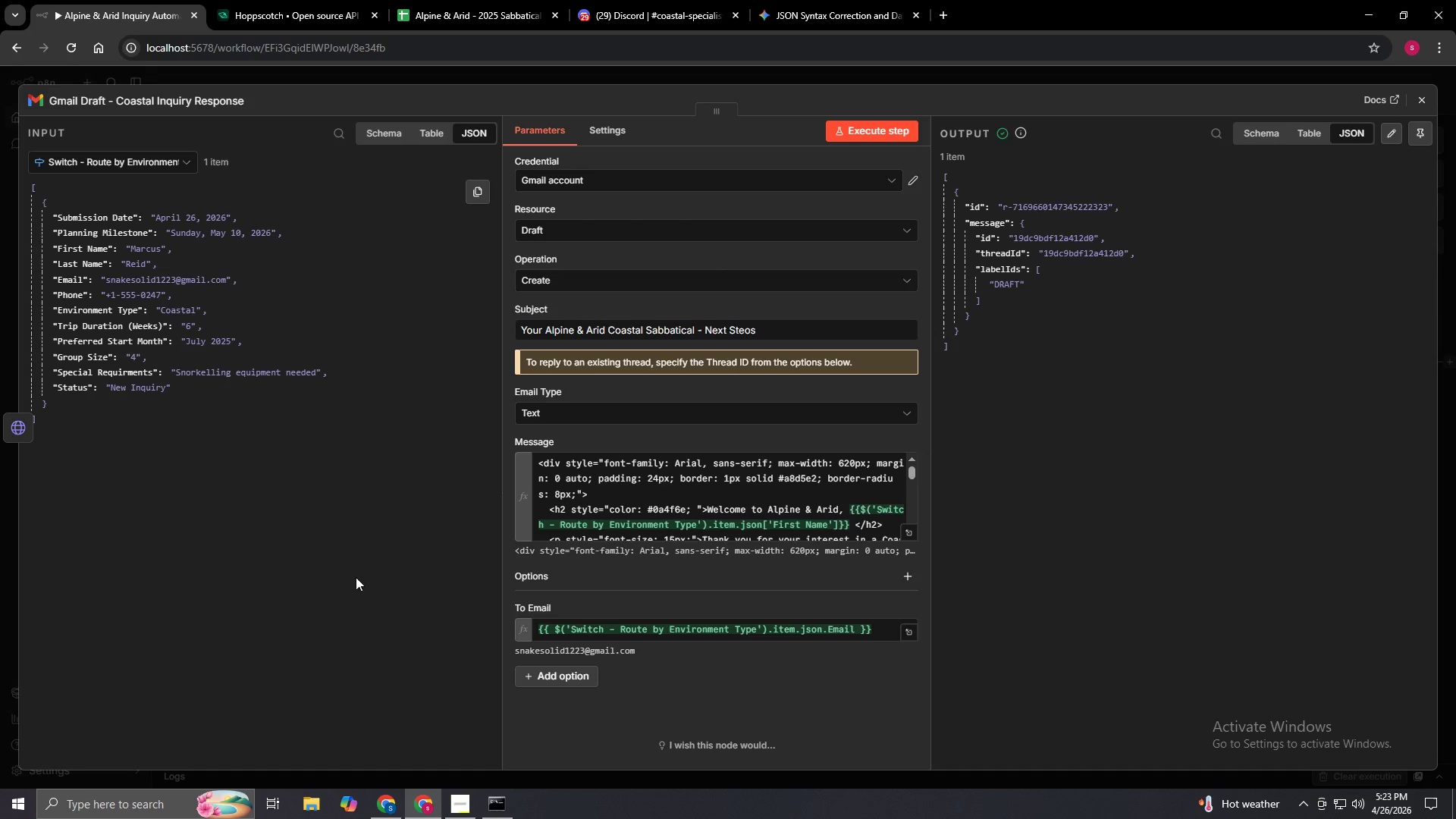 
scroll: coordinate [356, 577], scroll_direction: up, amount: 2.0
 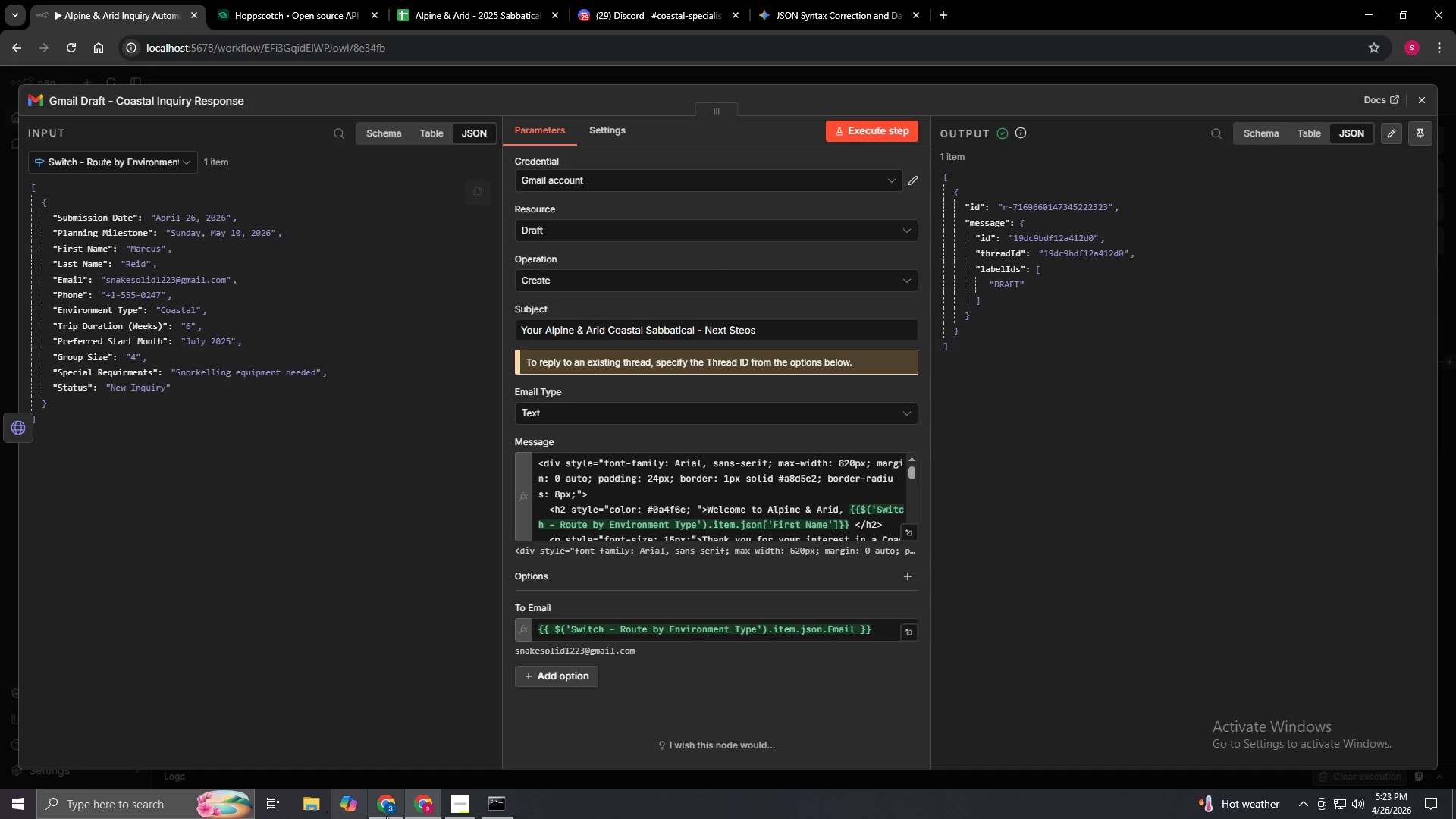 
left_click([385, 804])
 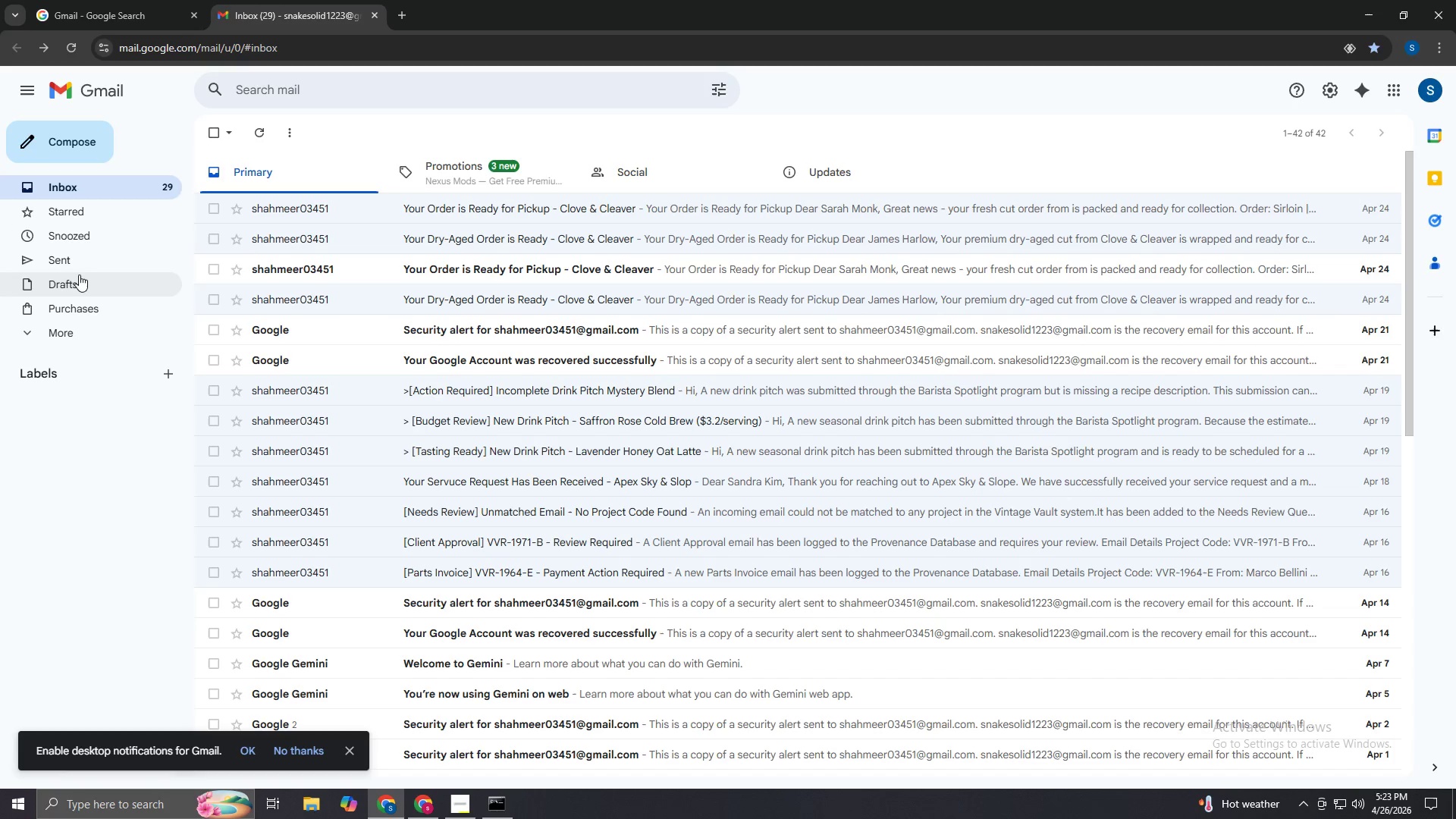 
left_click([73, 278])
 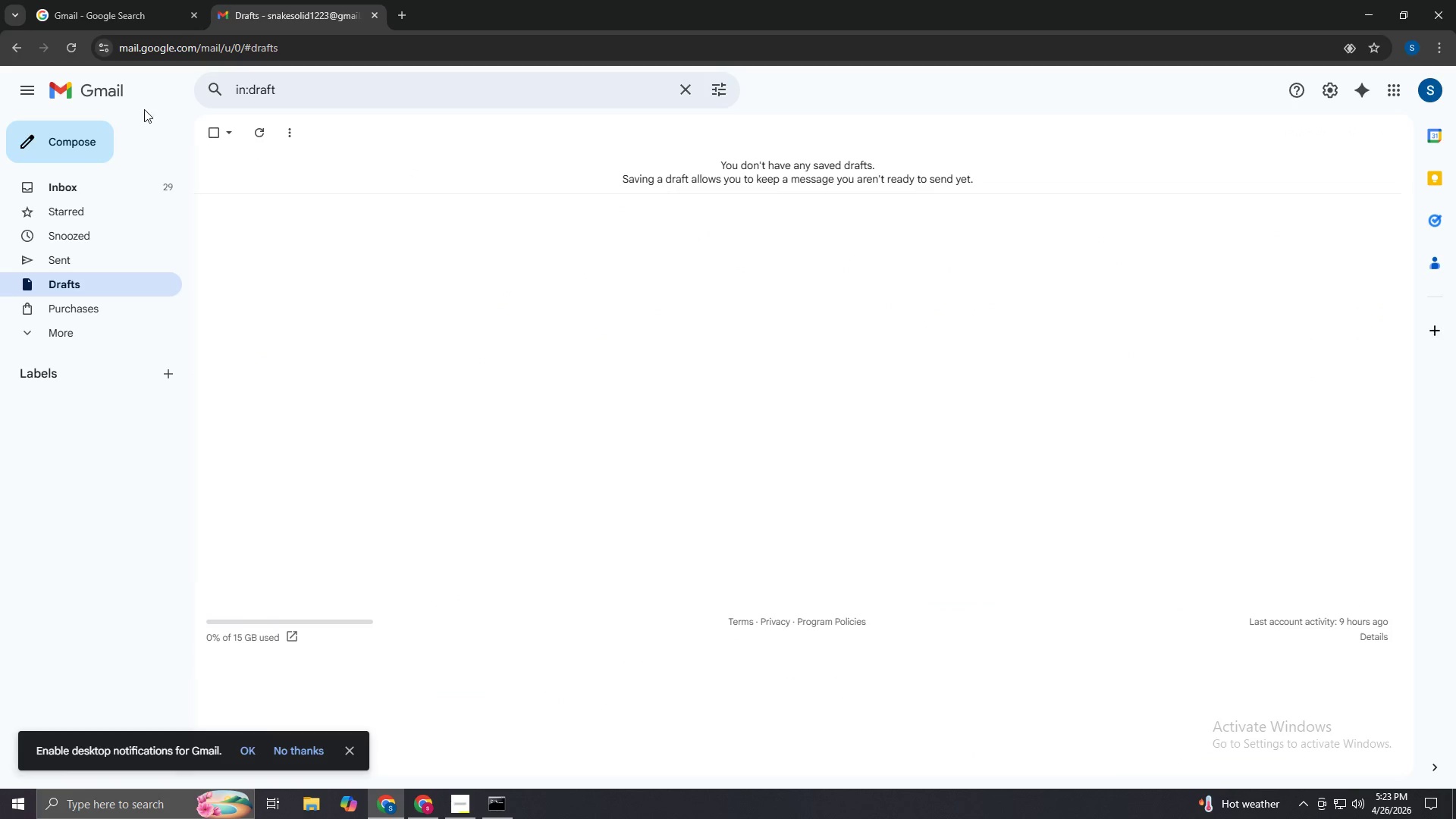 
left_click([70, 41])
 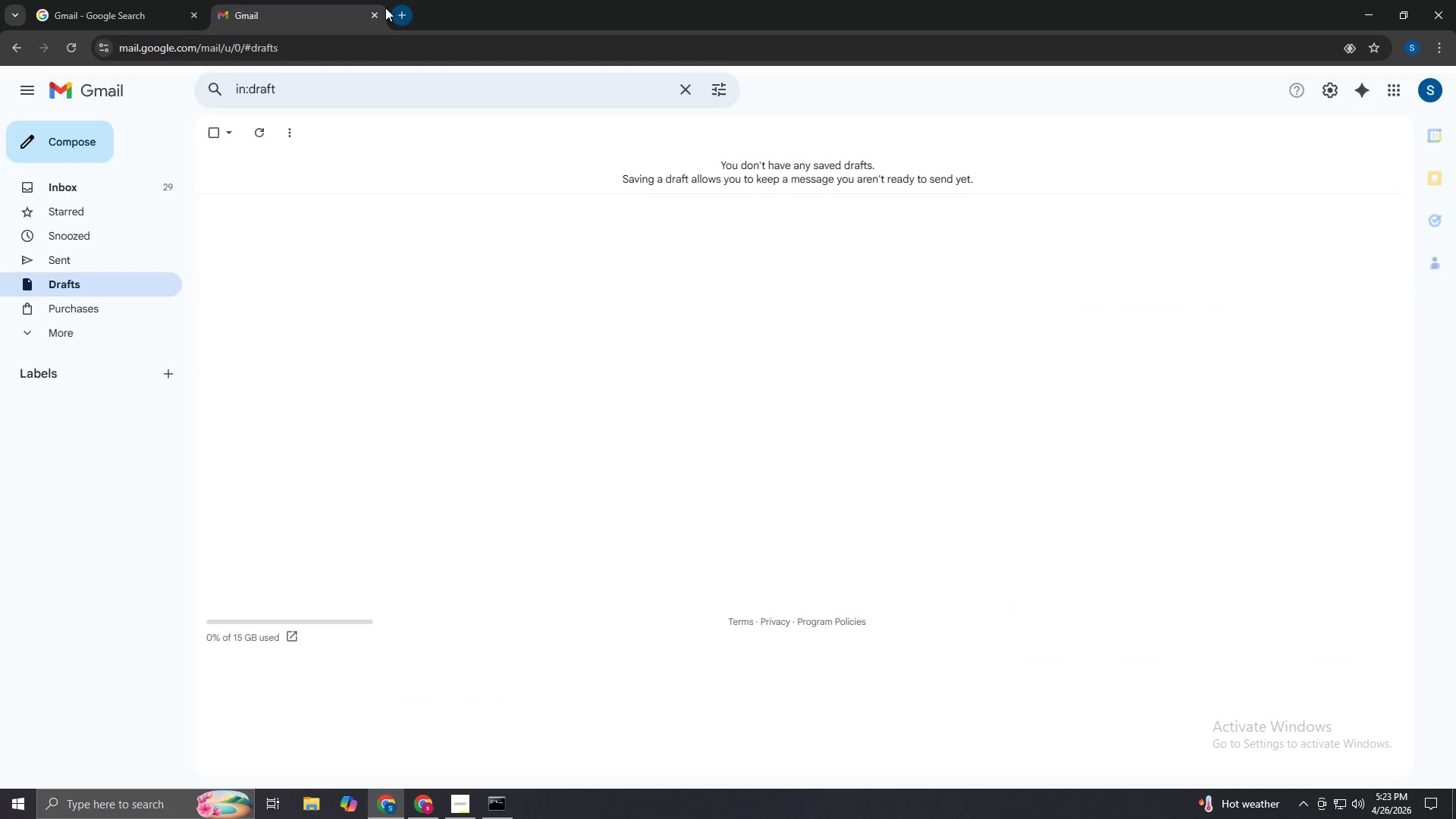 
left_click([376, 14])
 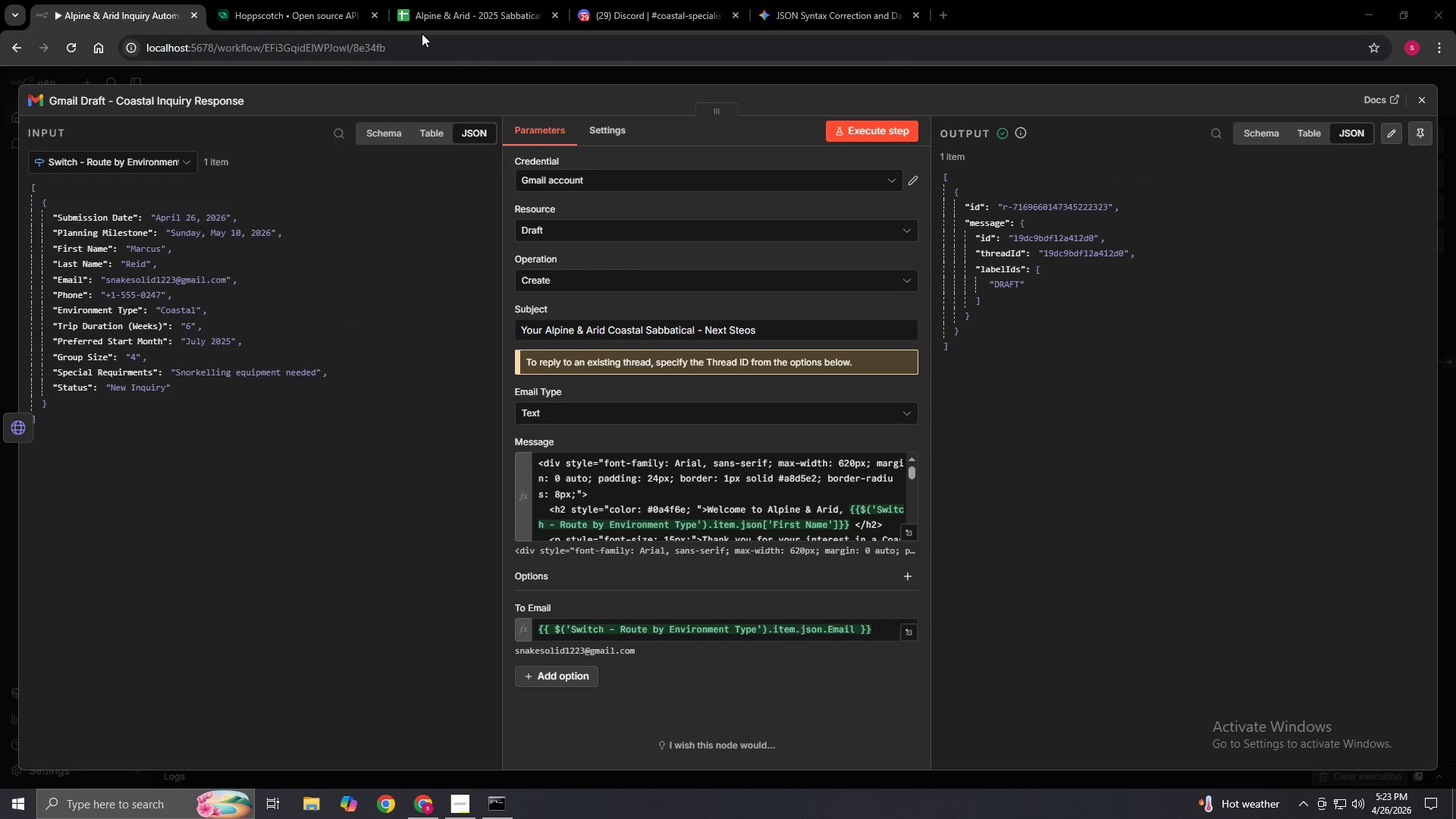 
left_click([938, 12])
 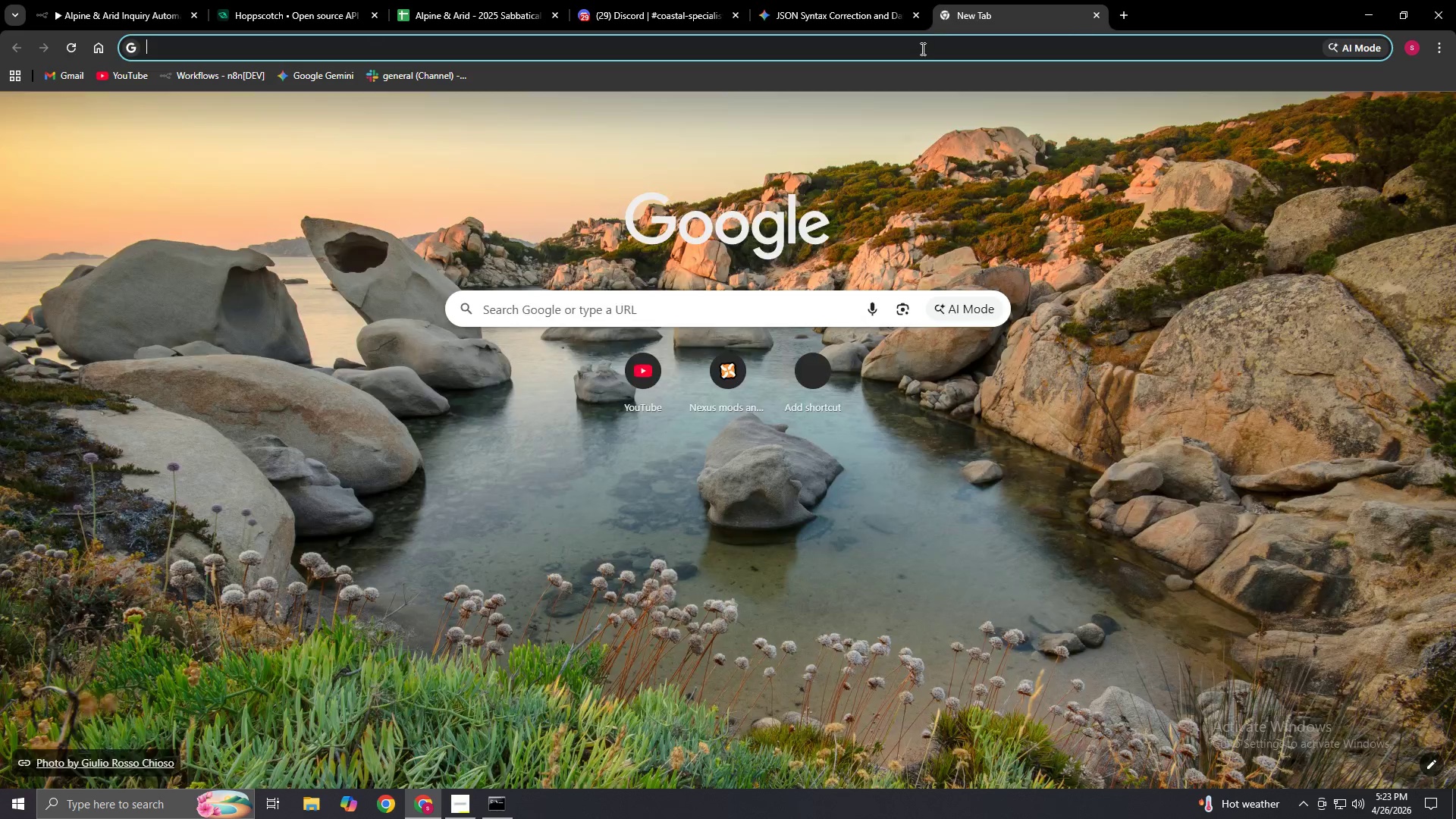 
left_click([921, 49])
 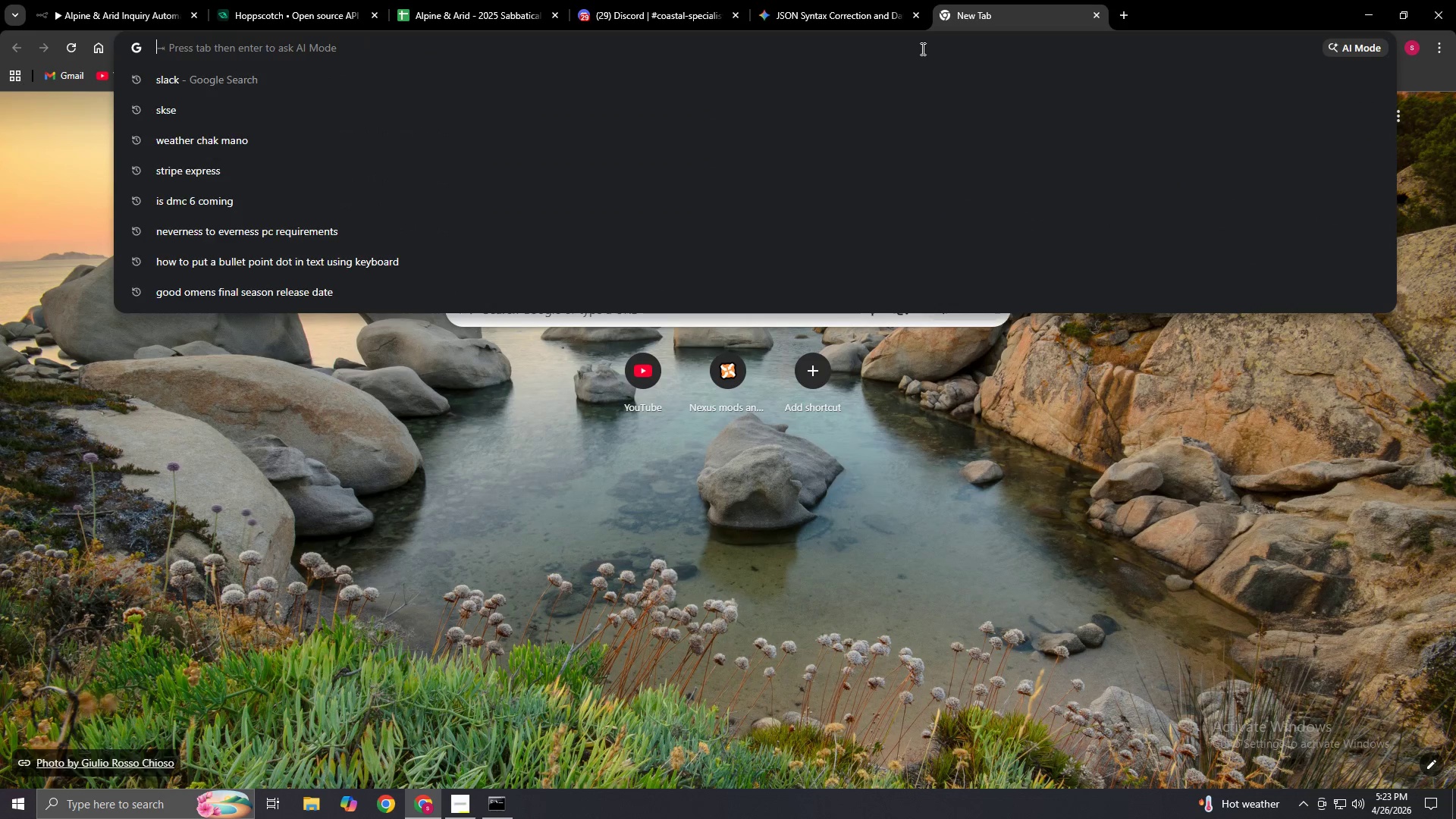 
key(D)
 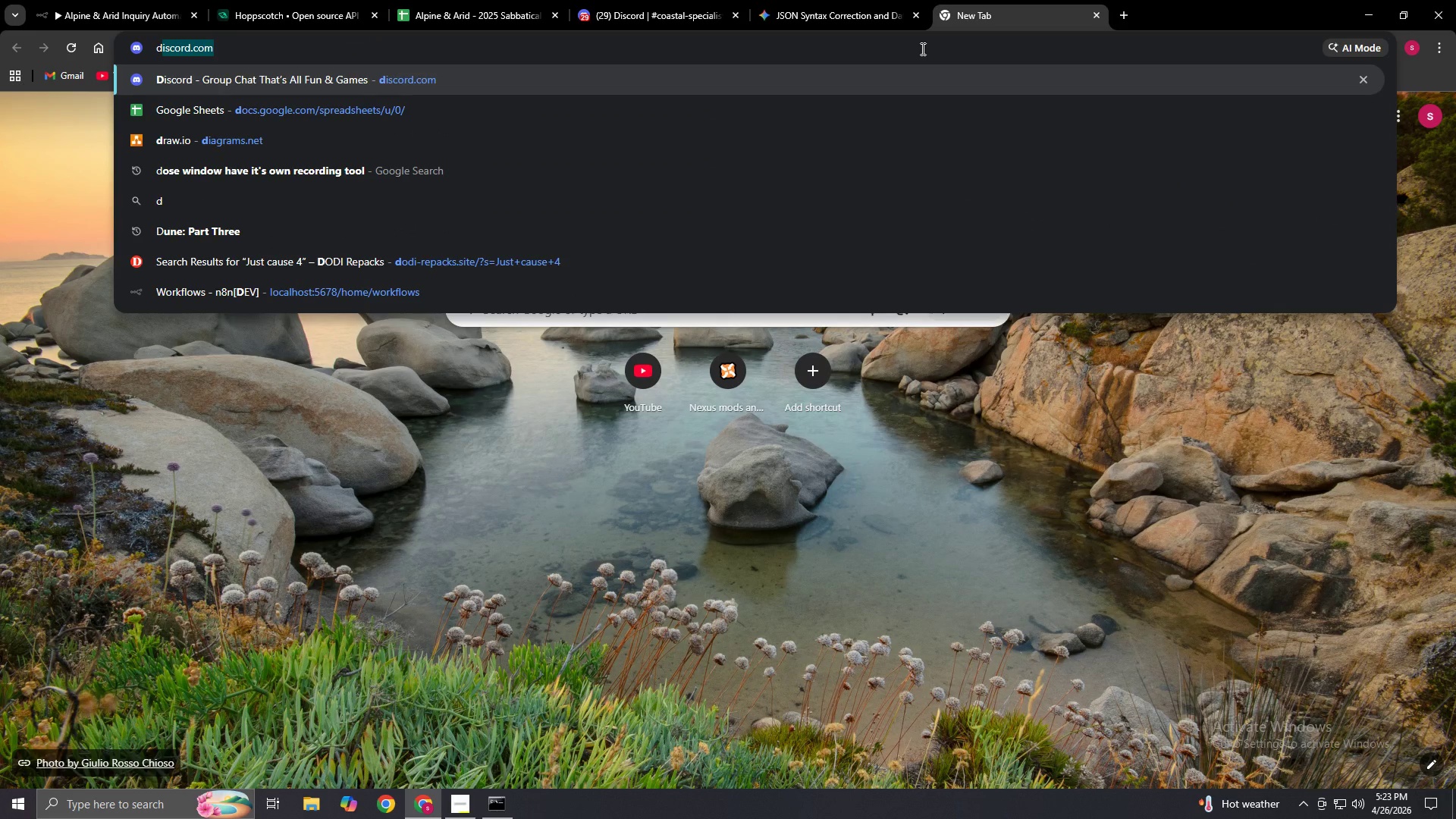 
key(Backspace)
 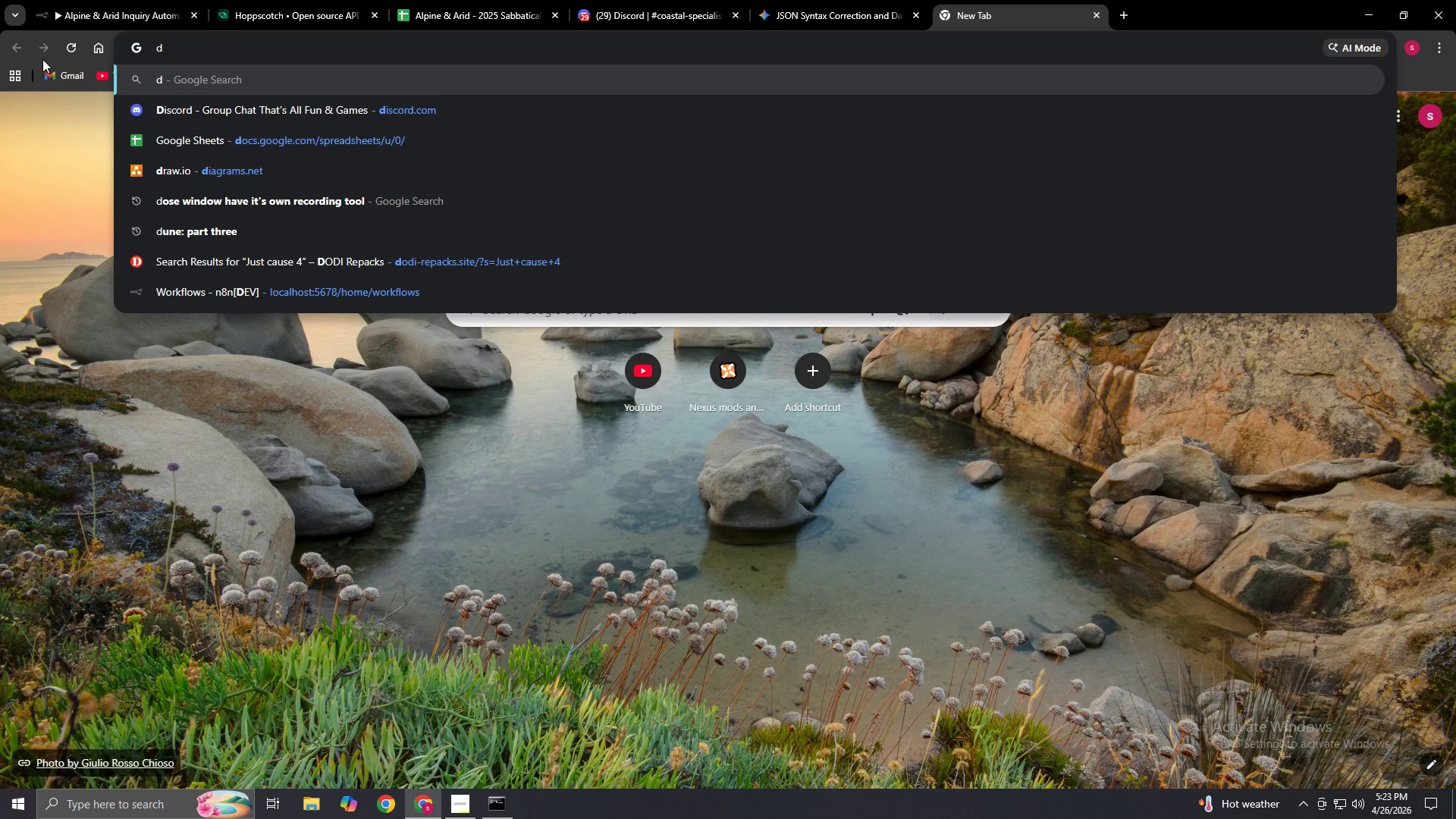 
left_click([56, 70])
 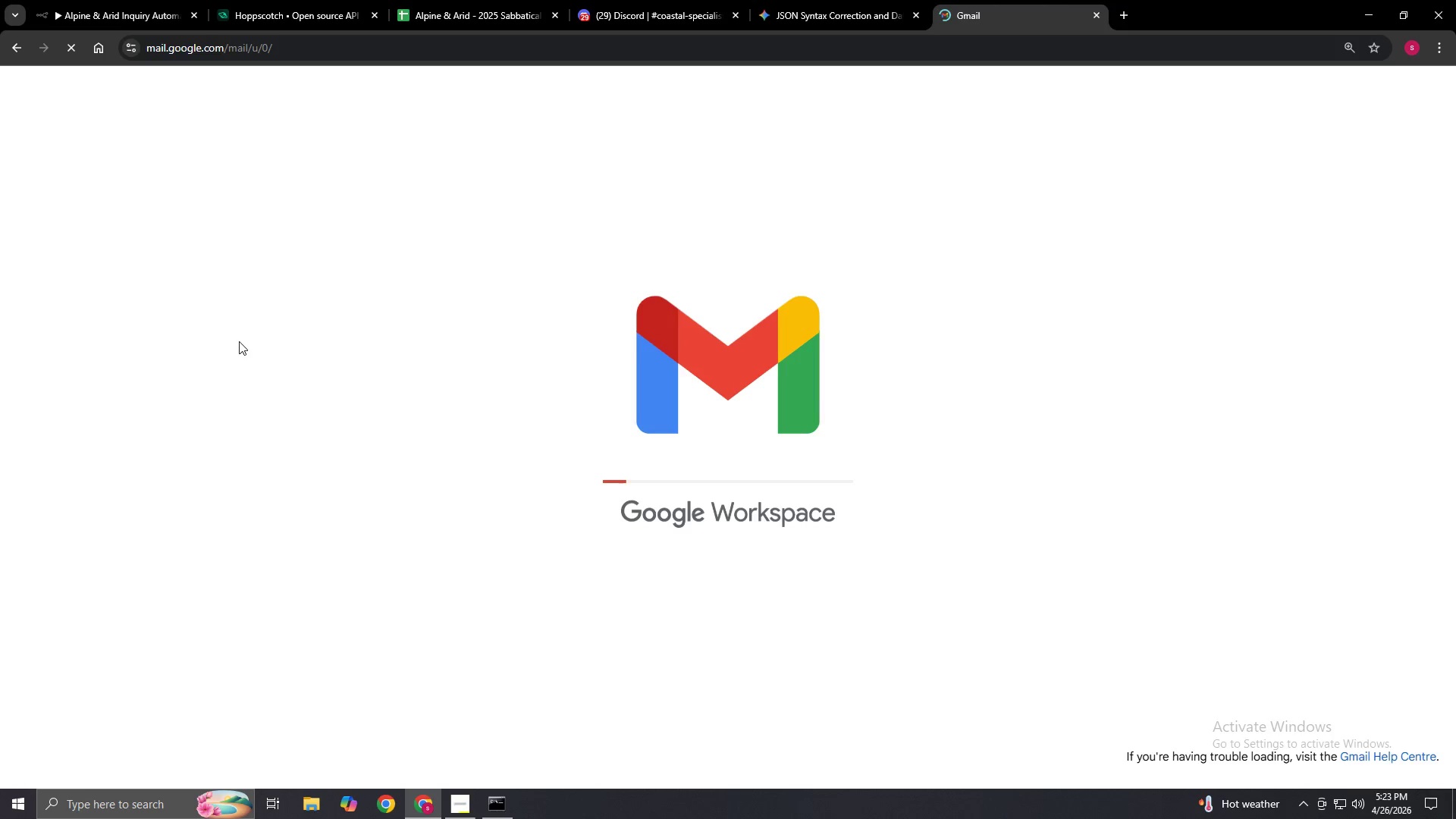 
wait(11.11)
 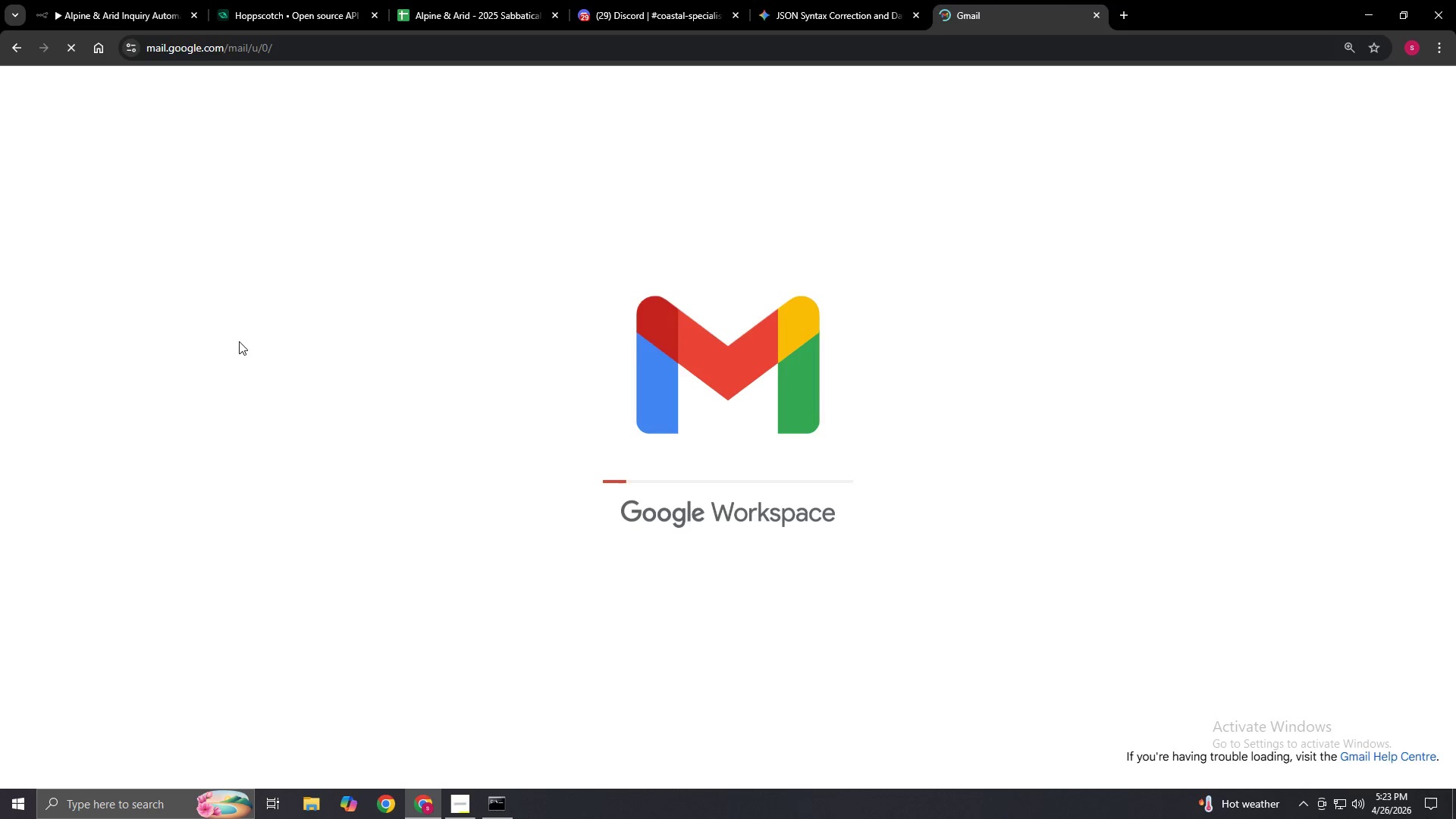 
left_click([93, 298])
 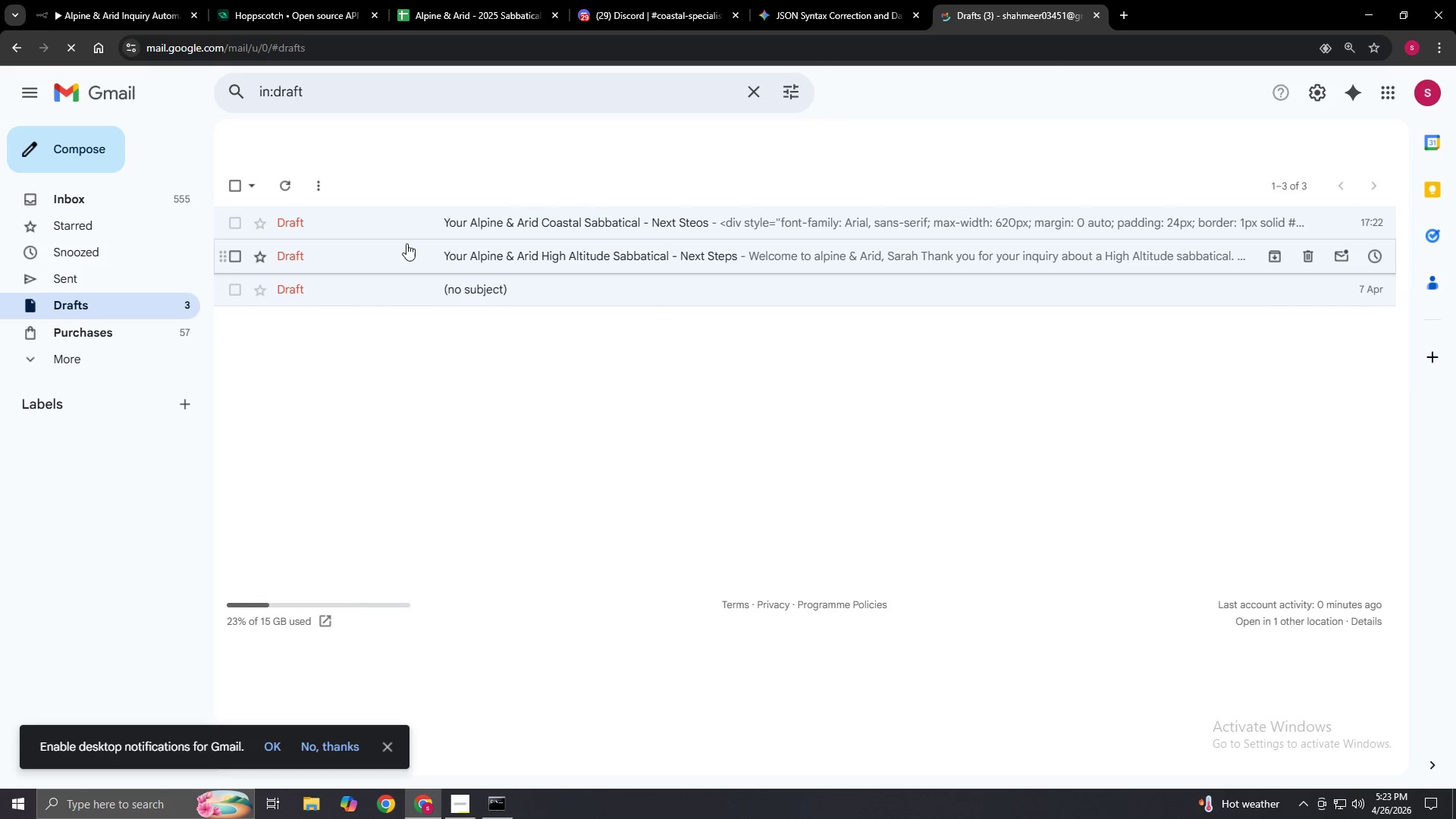 
wait(6.98)
 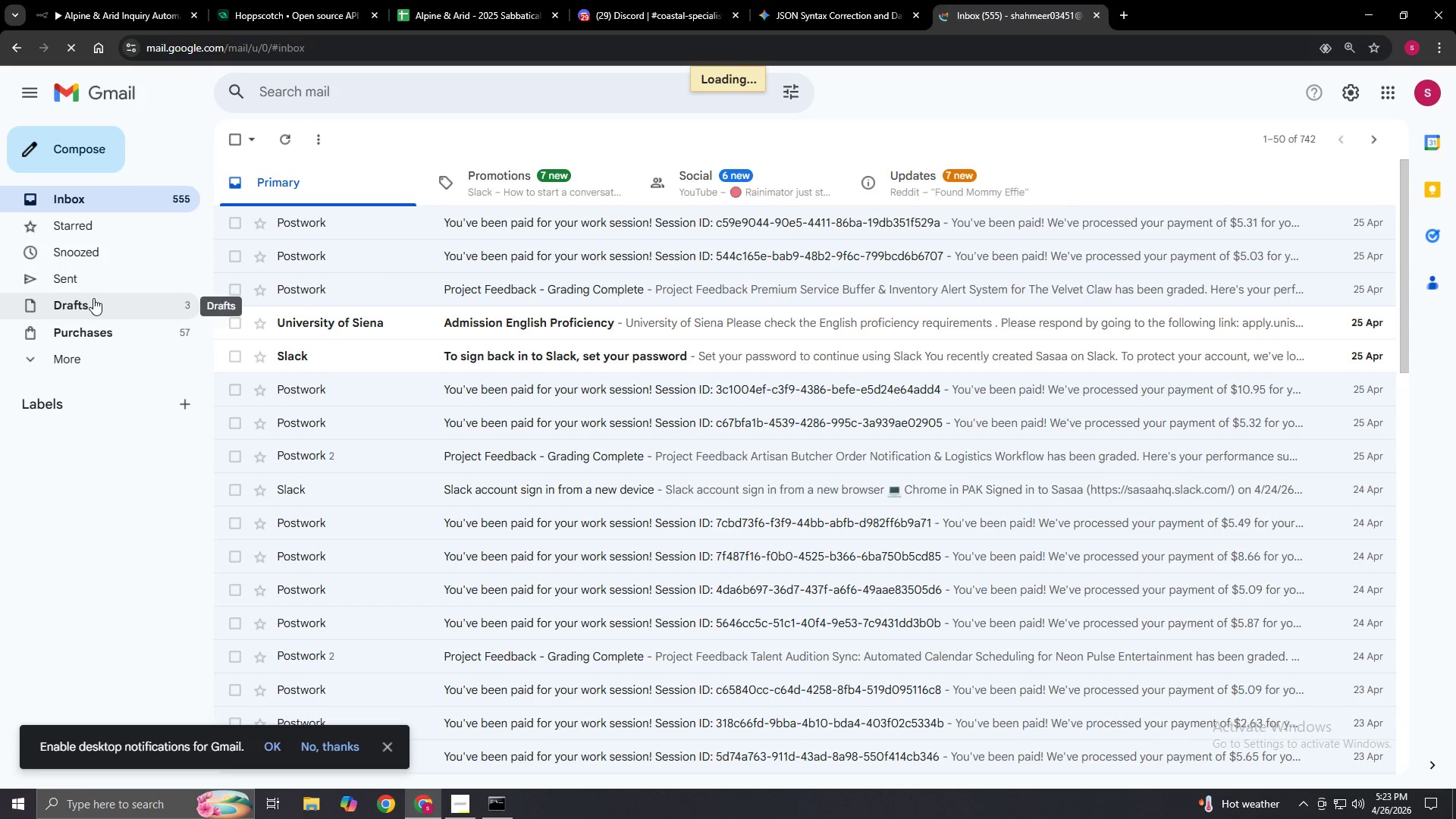 
double_click([449, 220])
 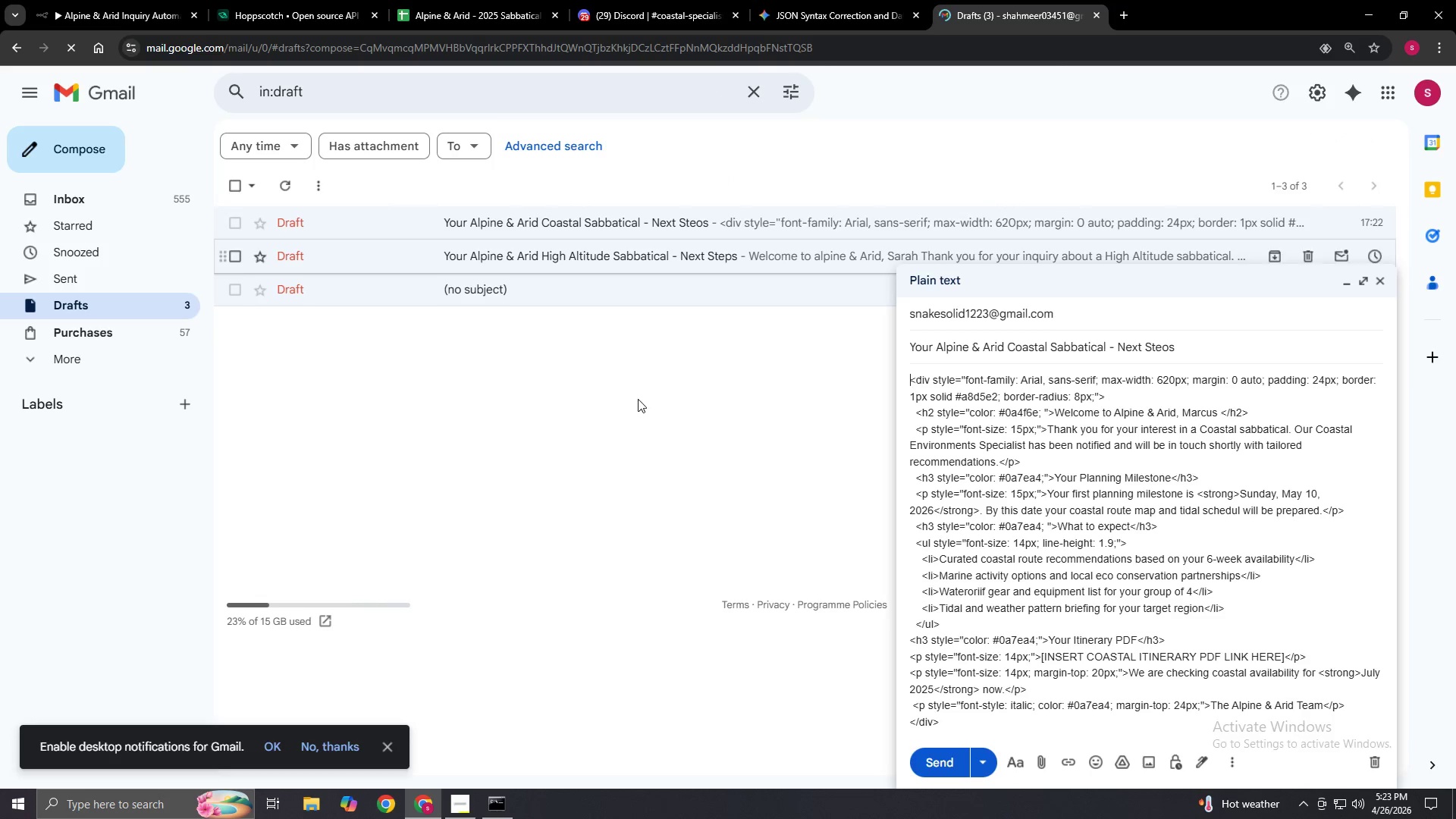 
scroll: coordinate [1065, 485], scroll_direction: down, amount: 2.0
 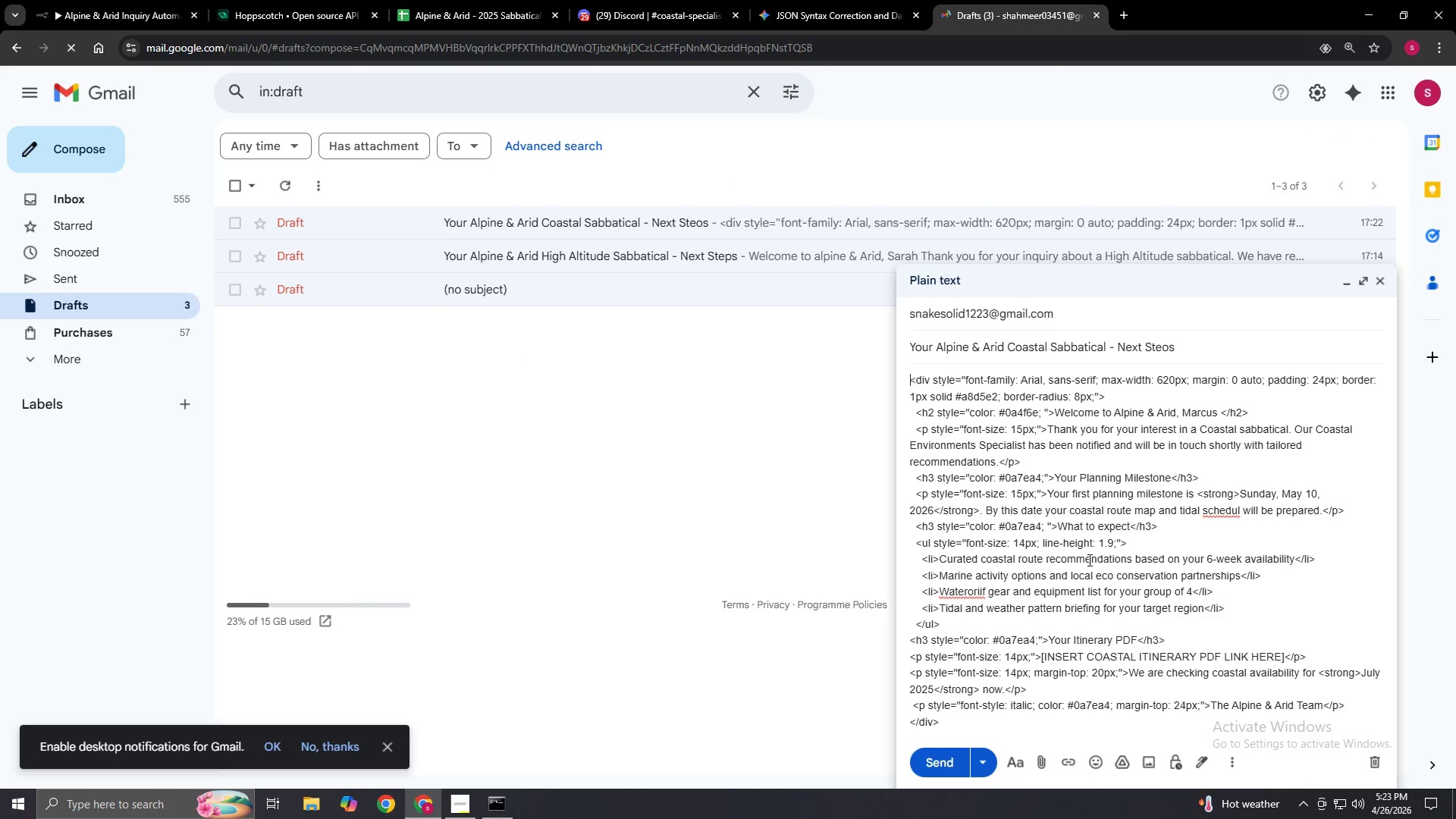 
scroll: coordinate [1088, 598], scroll_direction: up, amount: 1.0
 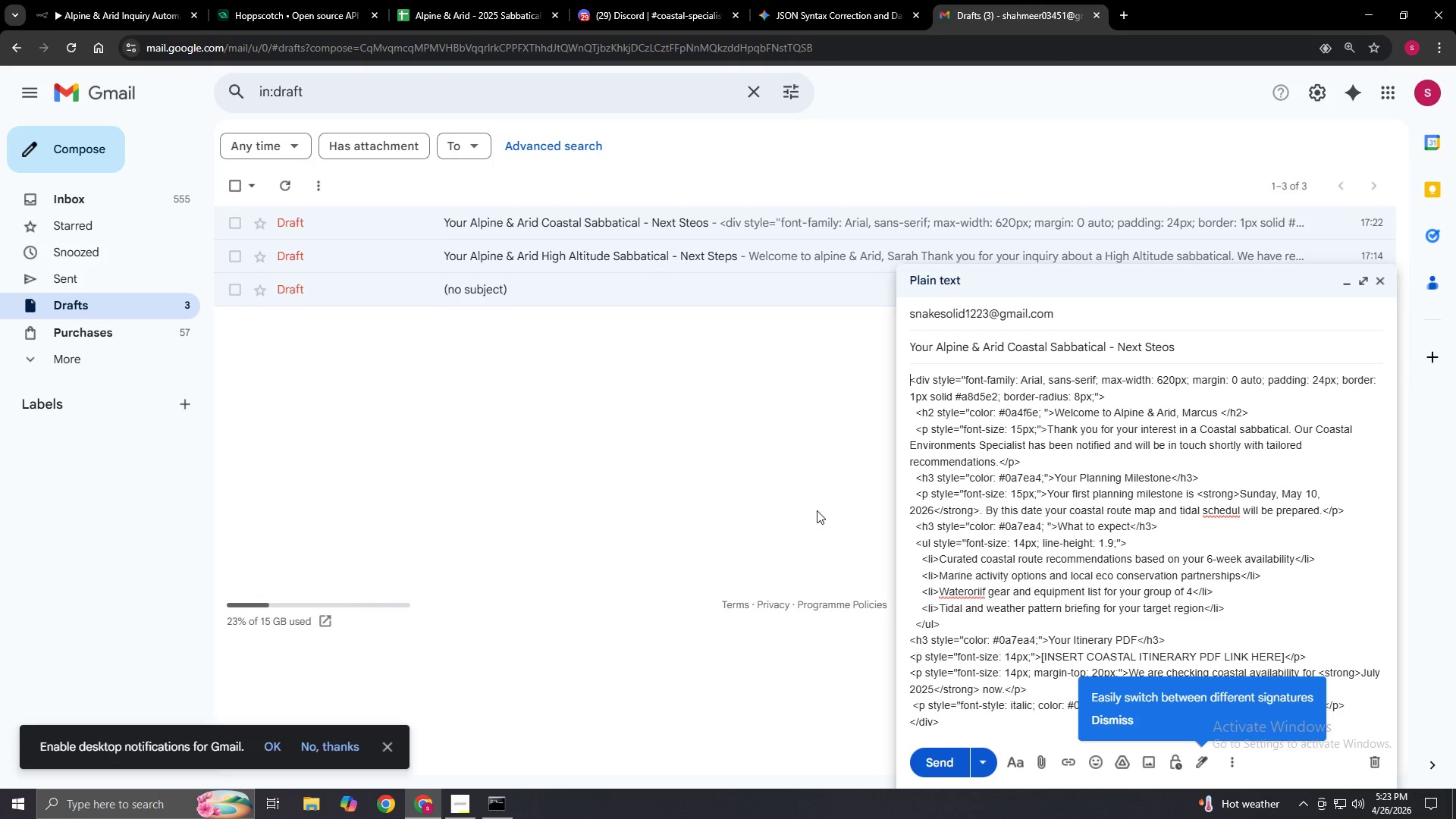 
left_click([807, 477])
 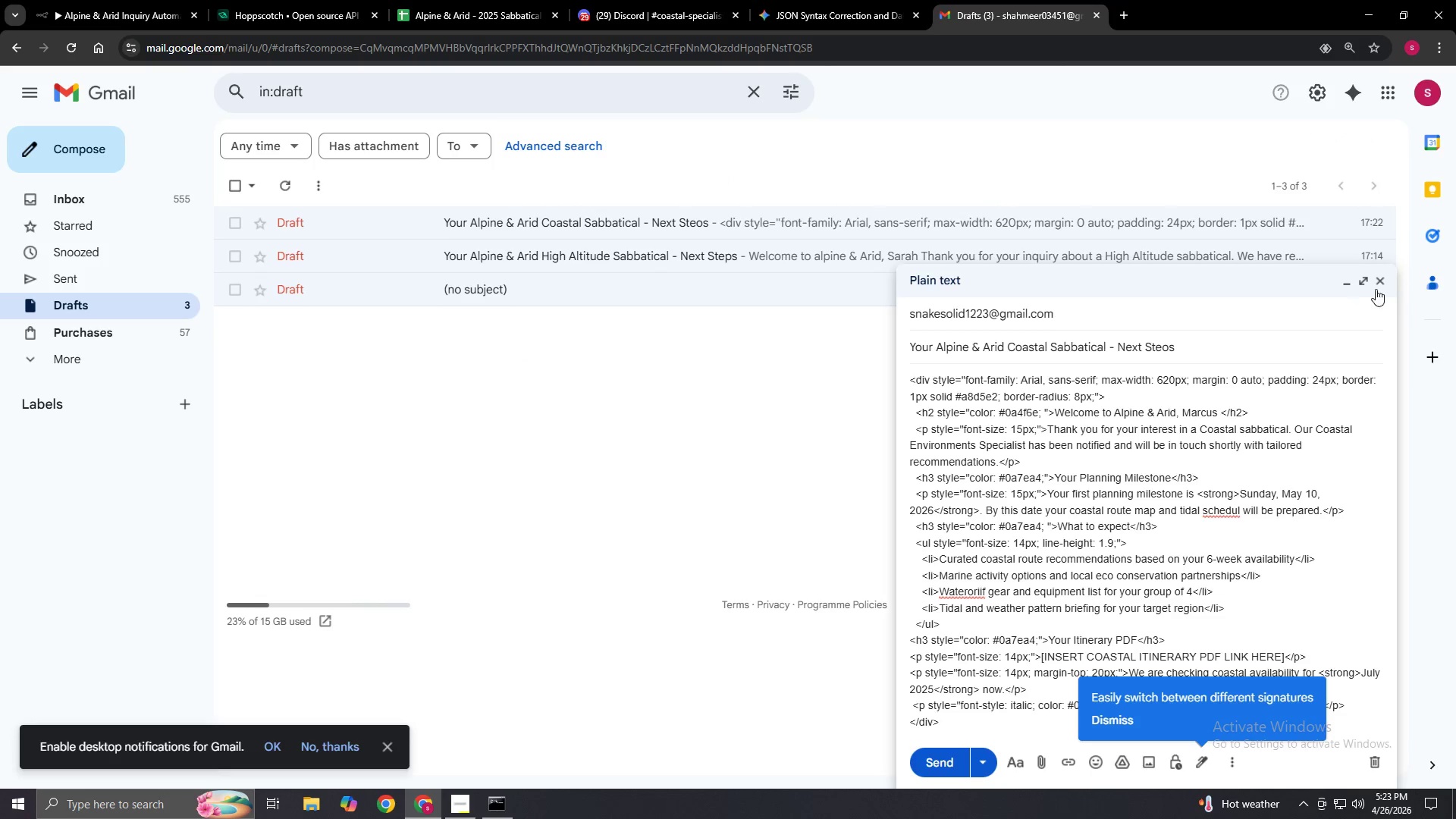 
left_click([1379, 282])
 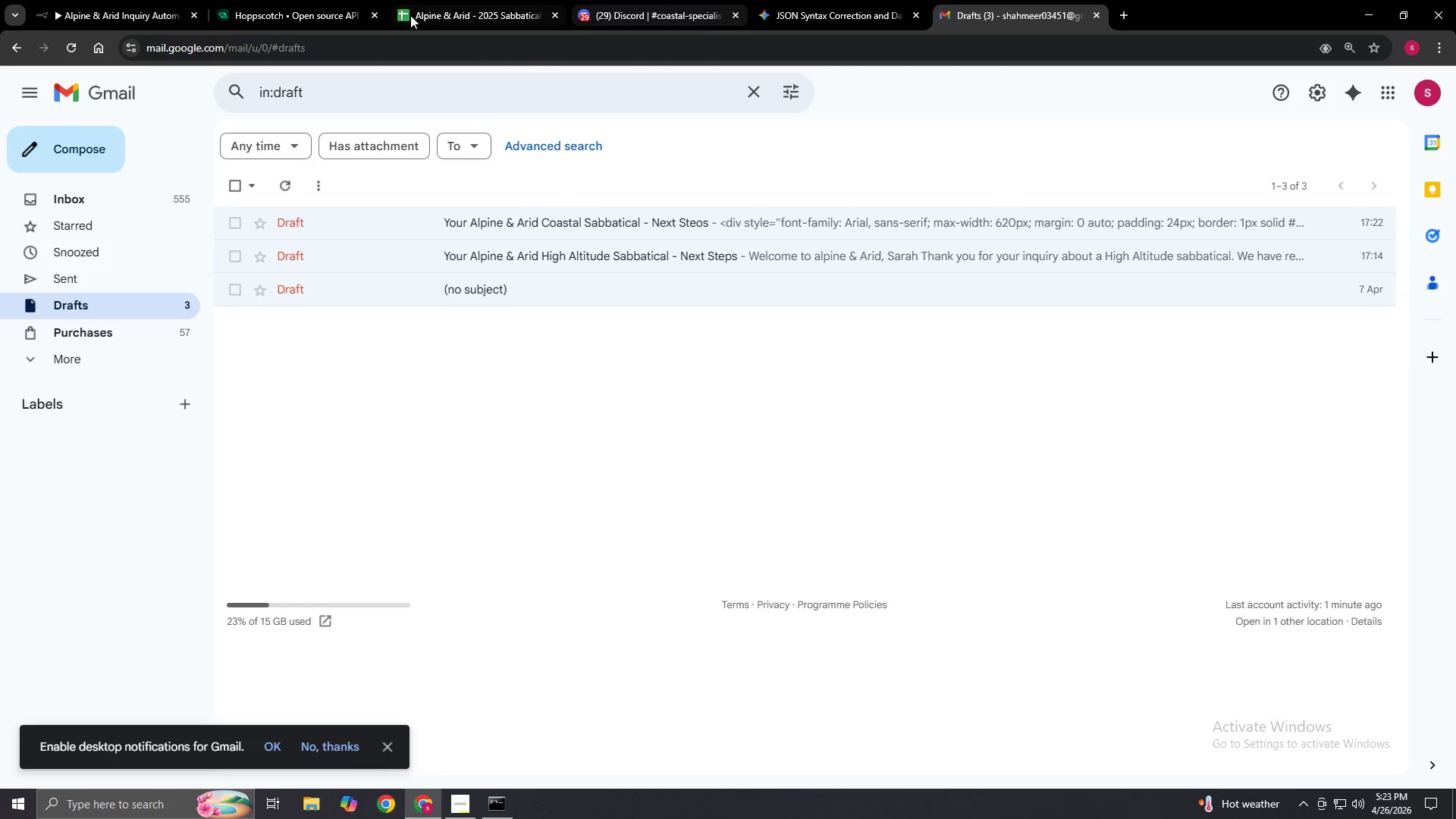 
left_click([74, 11])
 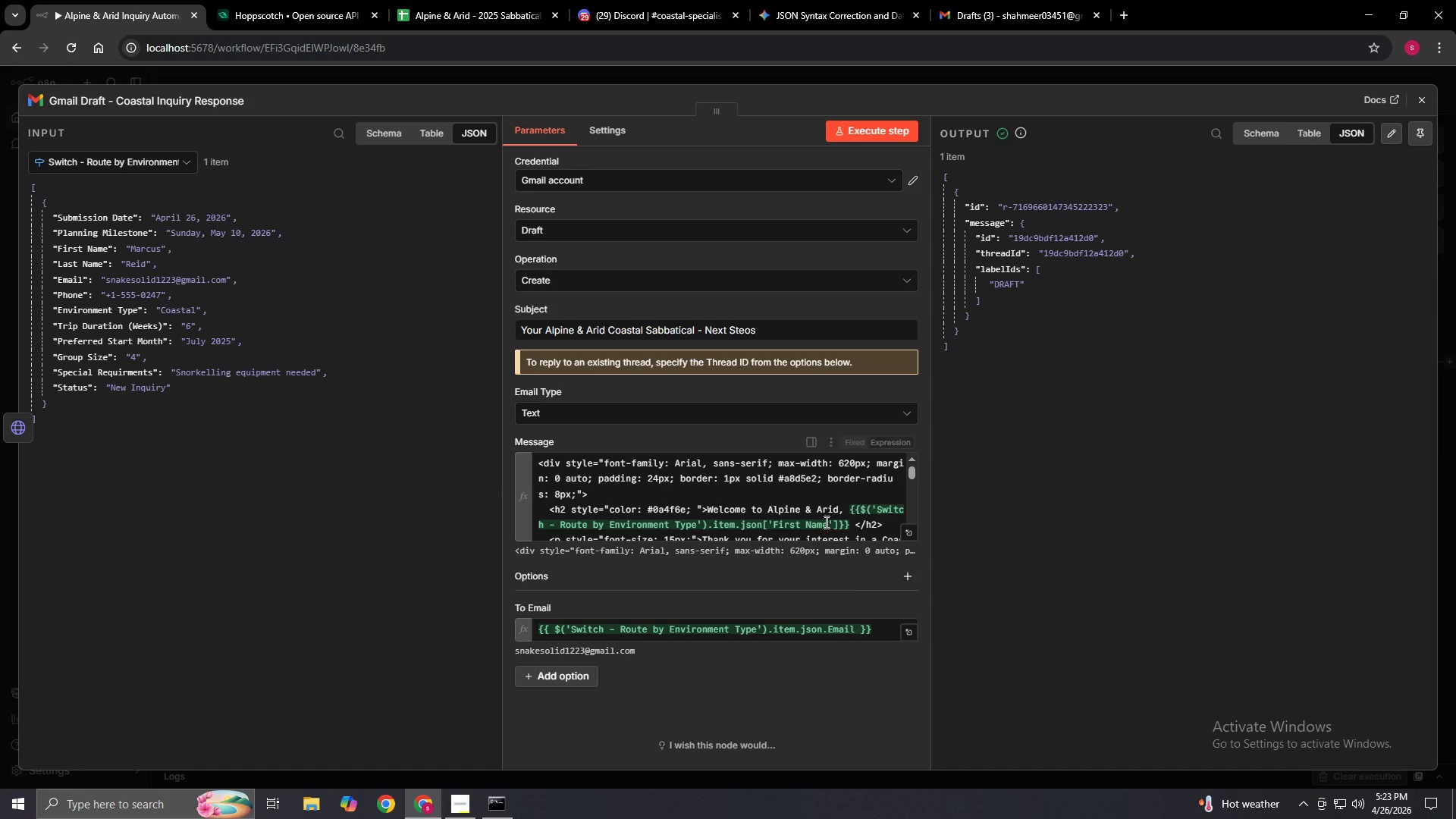 
scroll: coordinate [842, 518], scroll_direction: down, amount: 10.0
 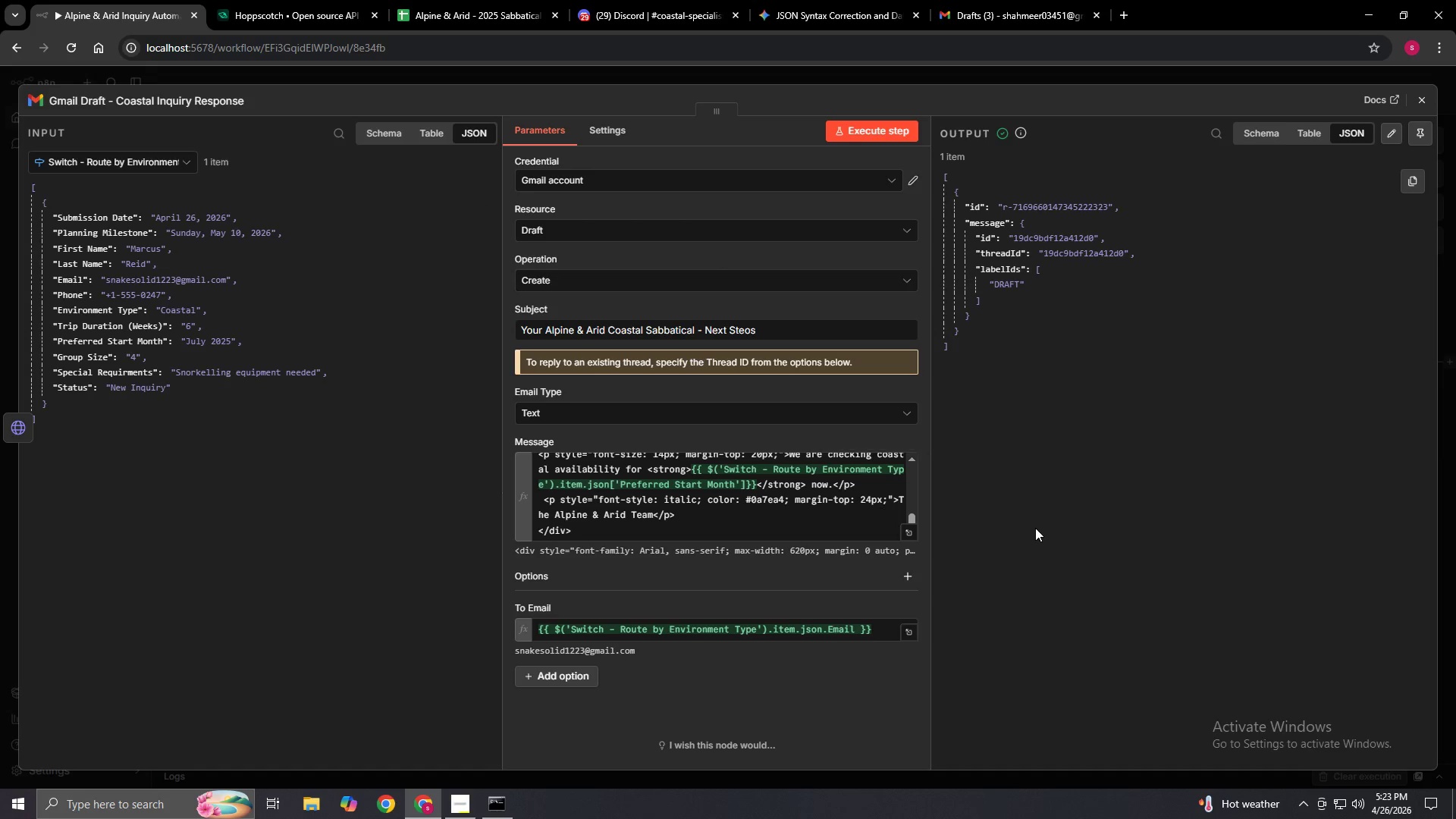 
scroll: coordinate [648, 447], scroll_direction: up, amount: 17.0
 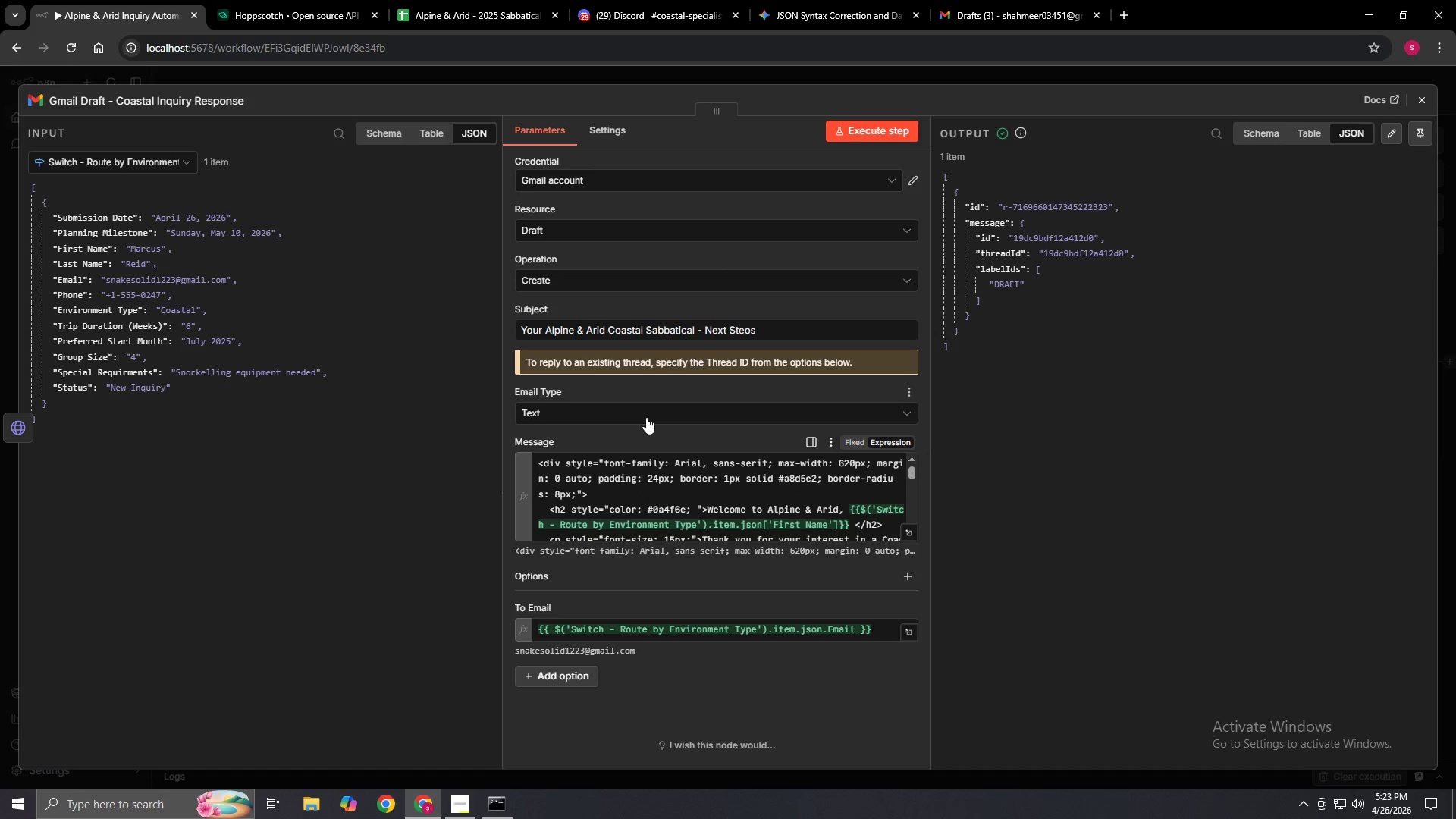 
left_click([646, 417])
 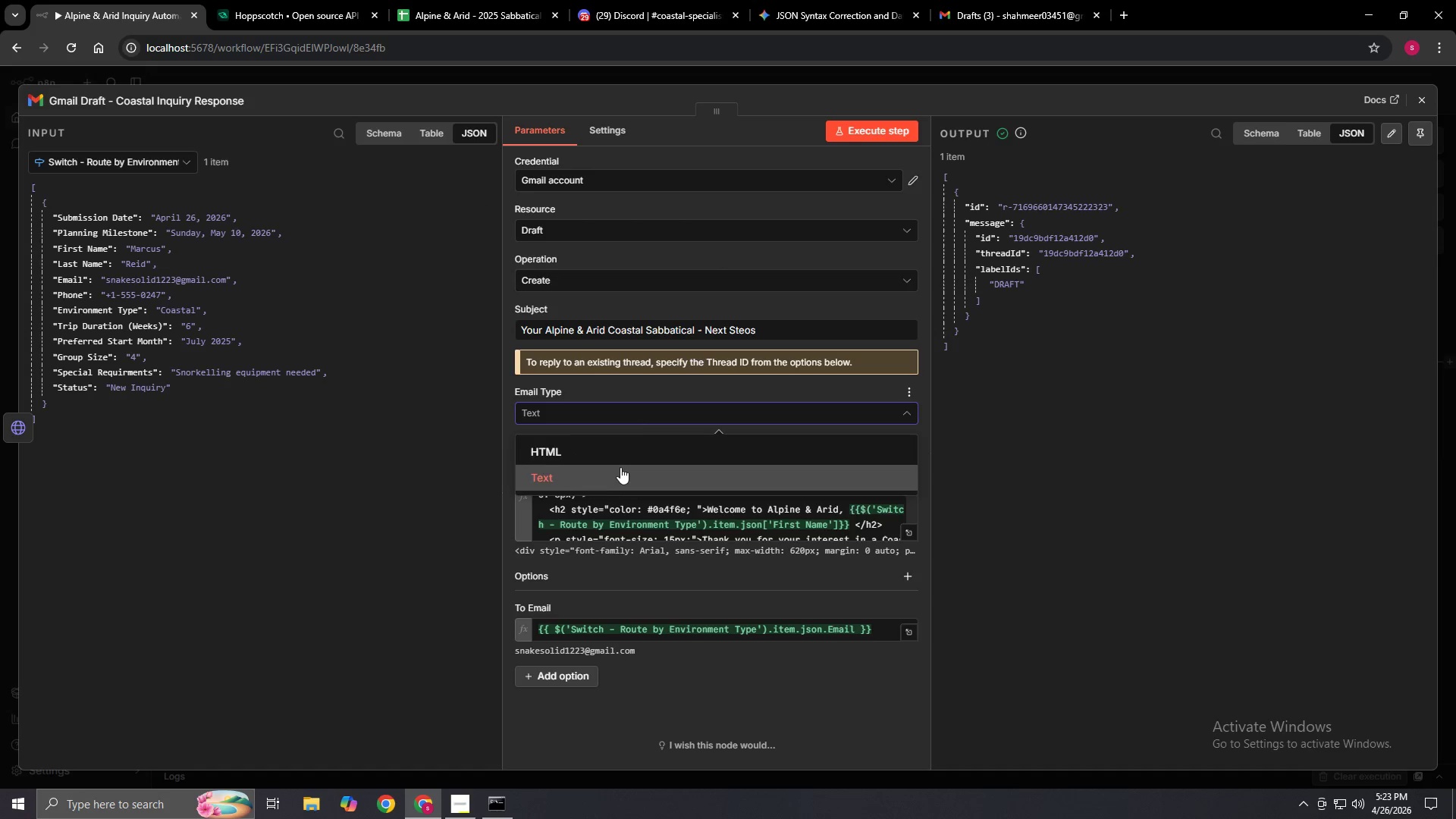 
left_click([620, 449])
 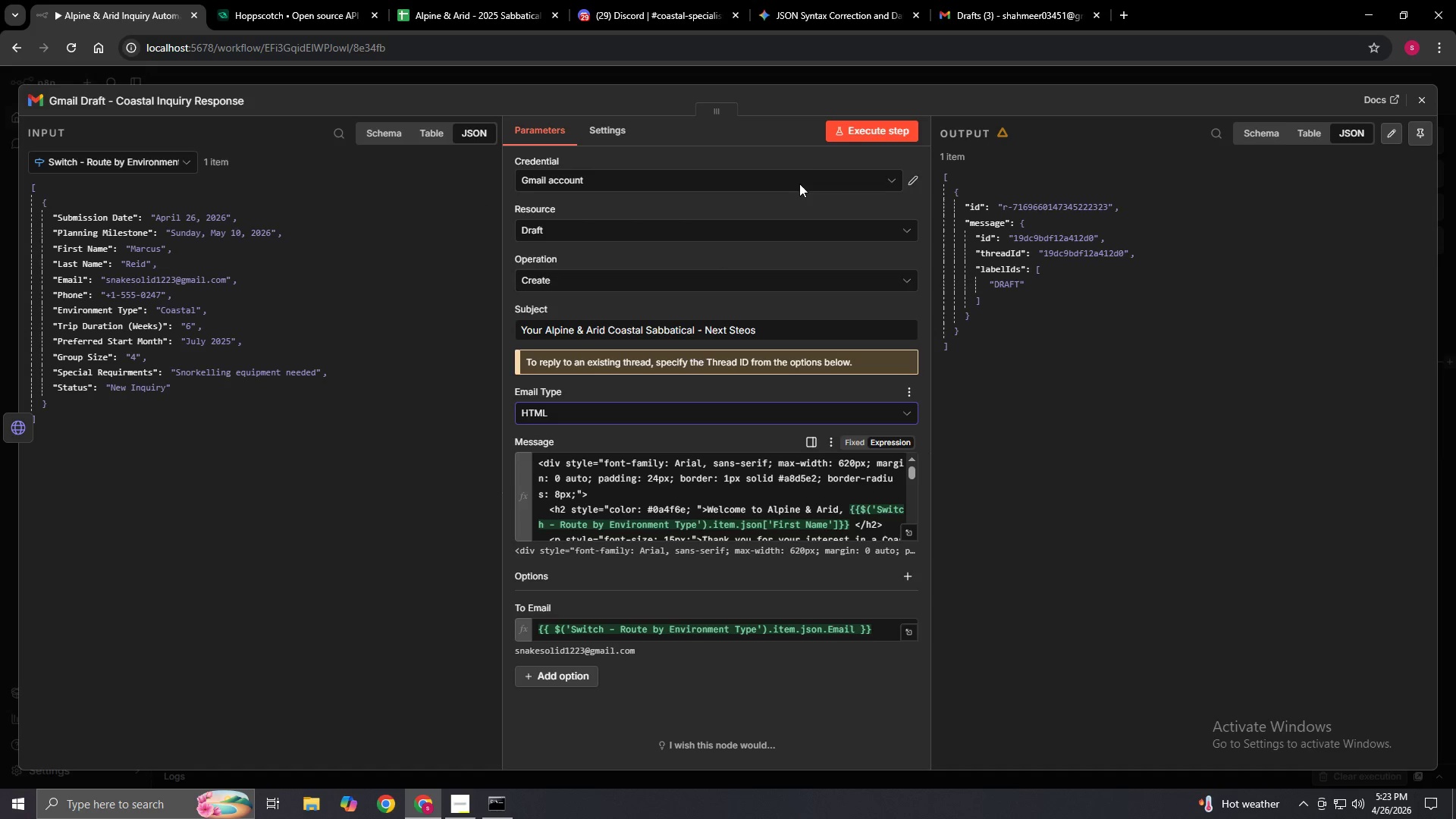 
left_click([861, 124])
 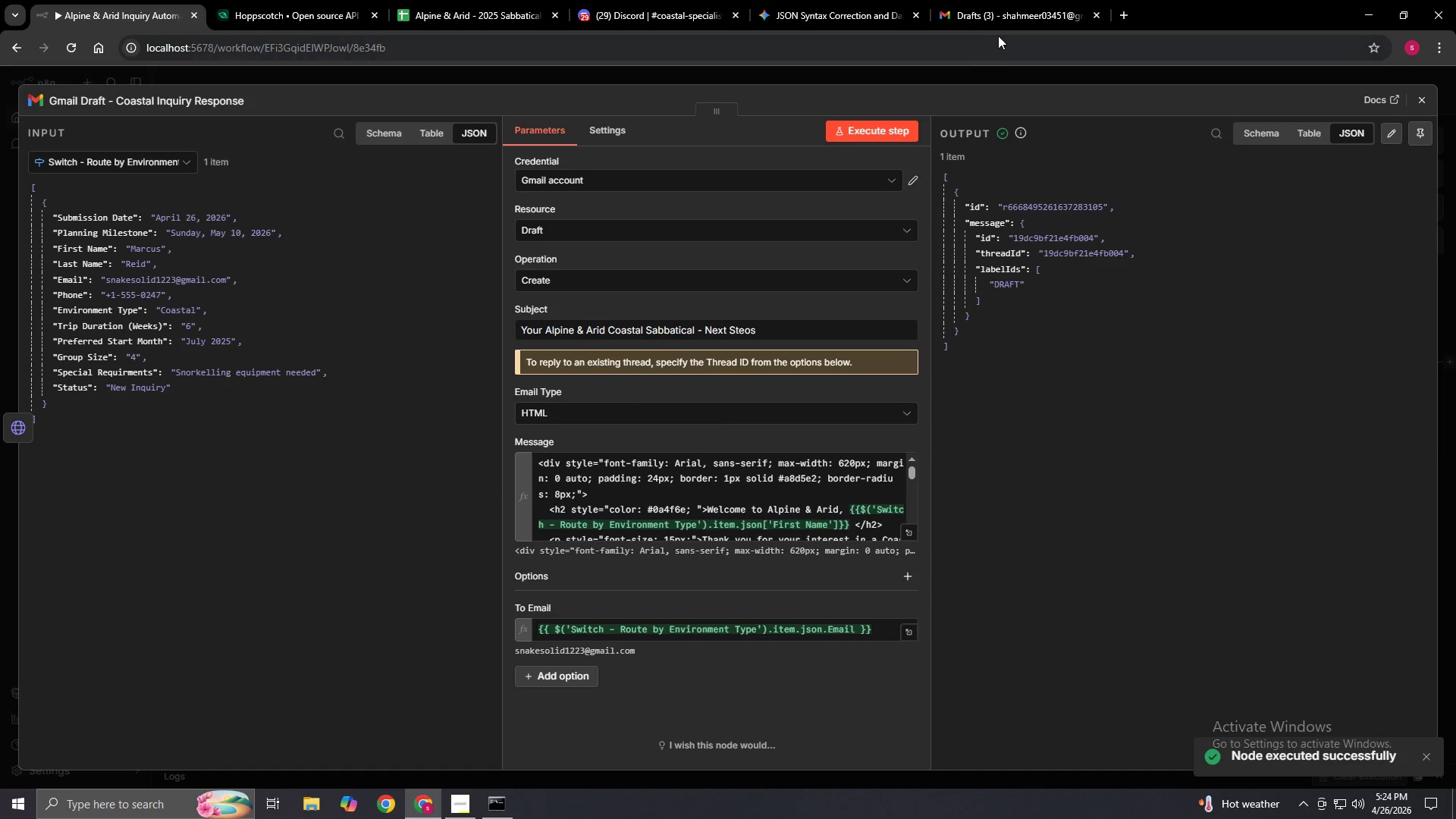 
left_click([1009, 17])
 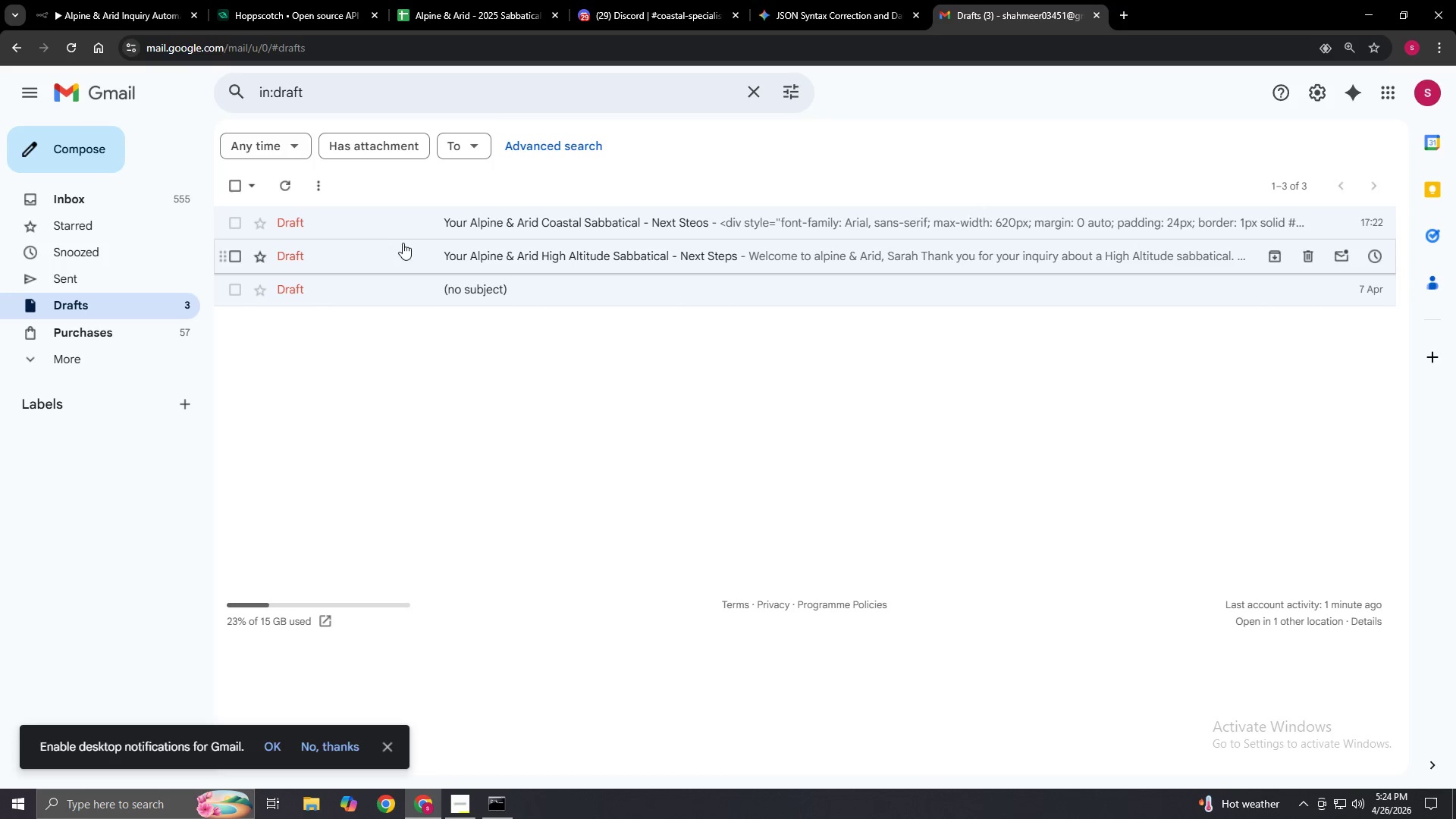 
left_click([476, 220])
 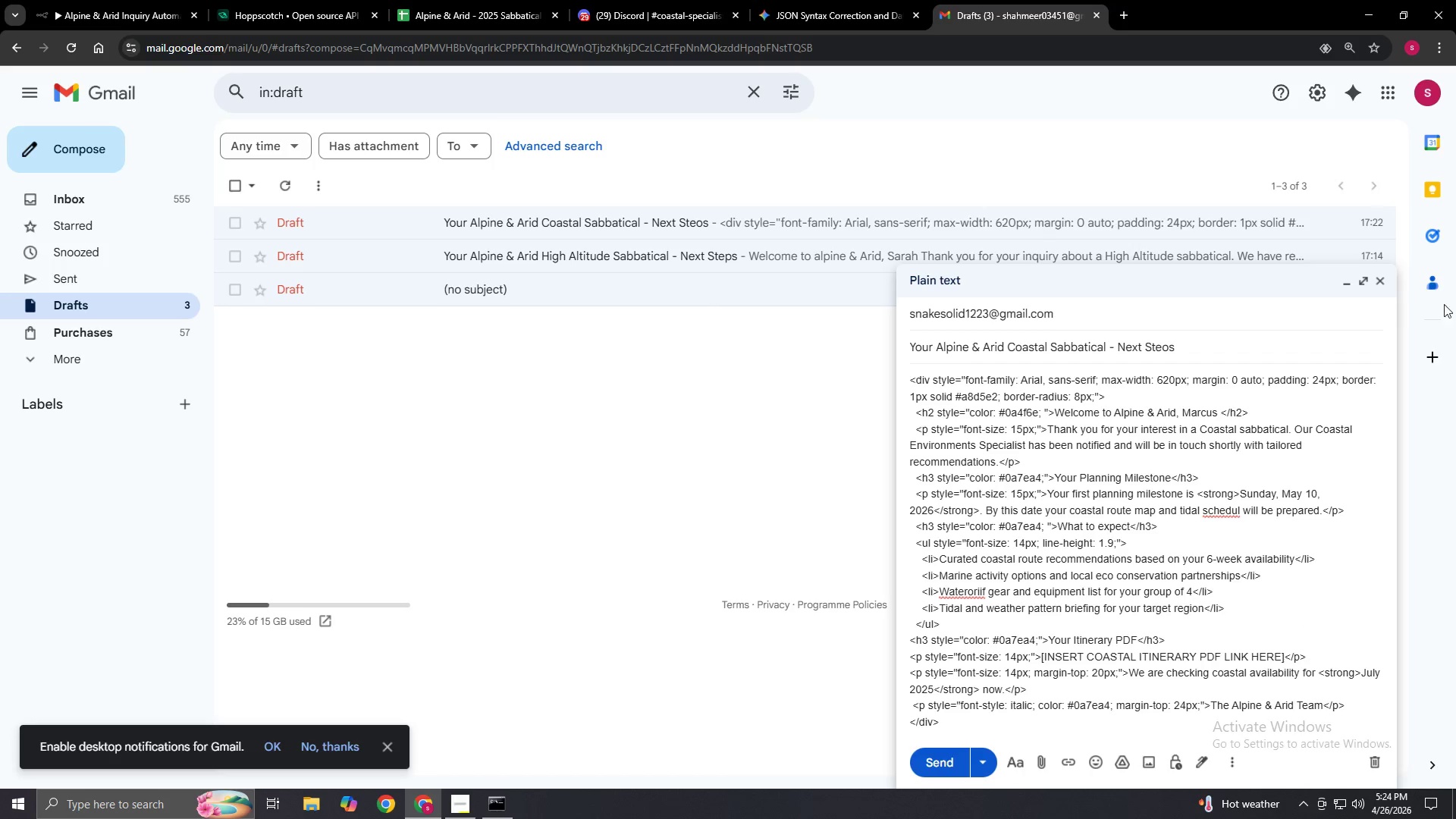 
left_click([1387, 287])
 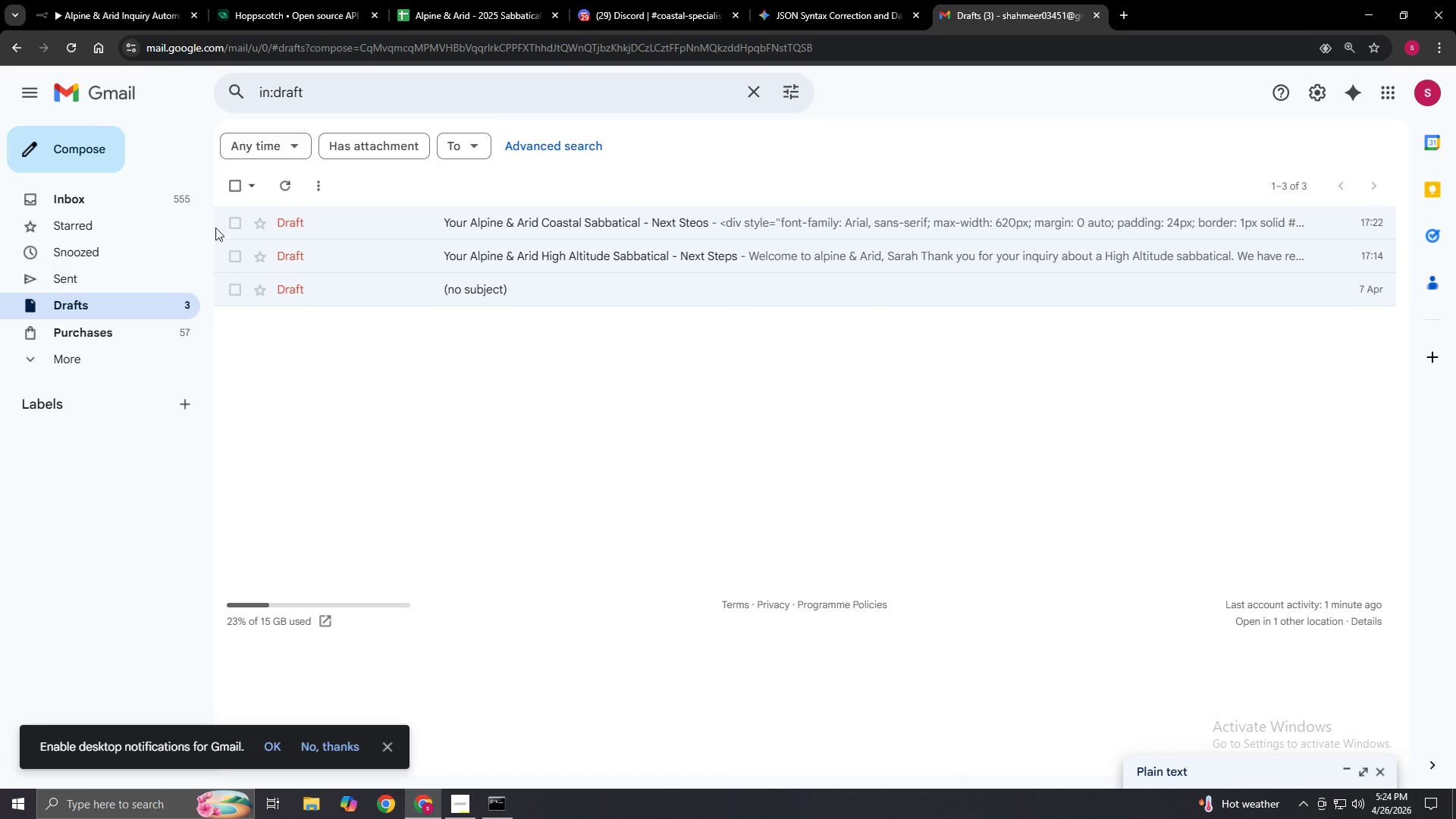 
left_click([226, 225])
 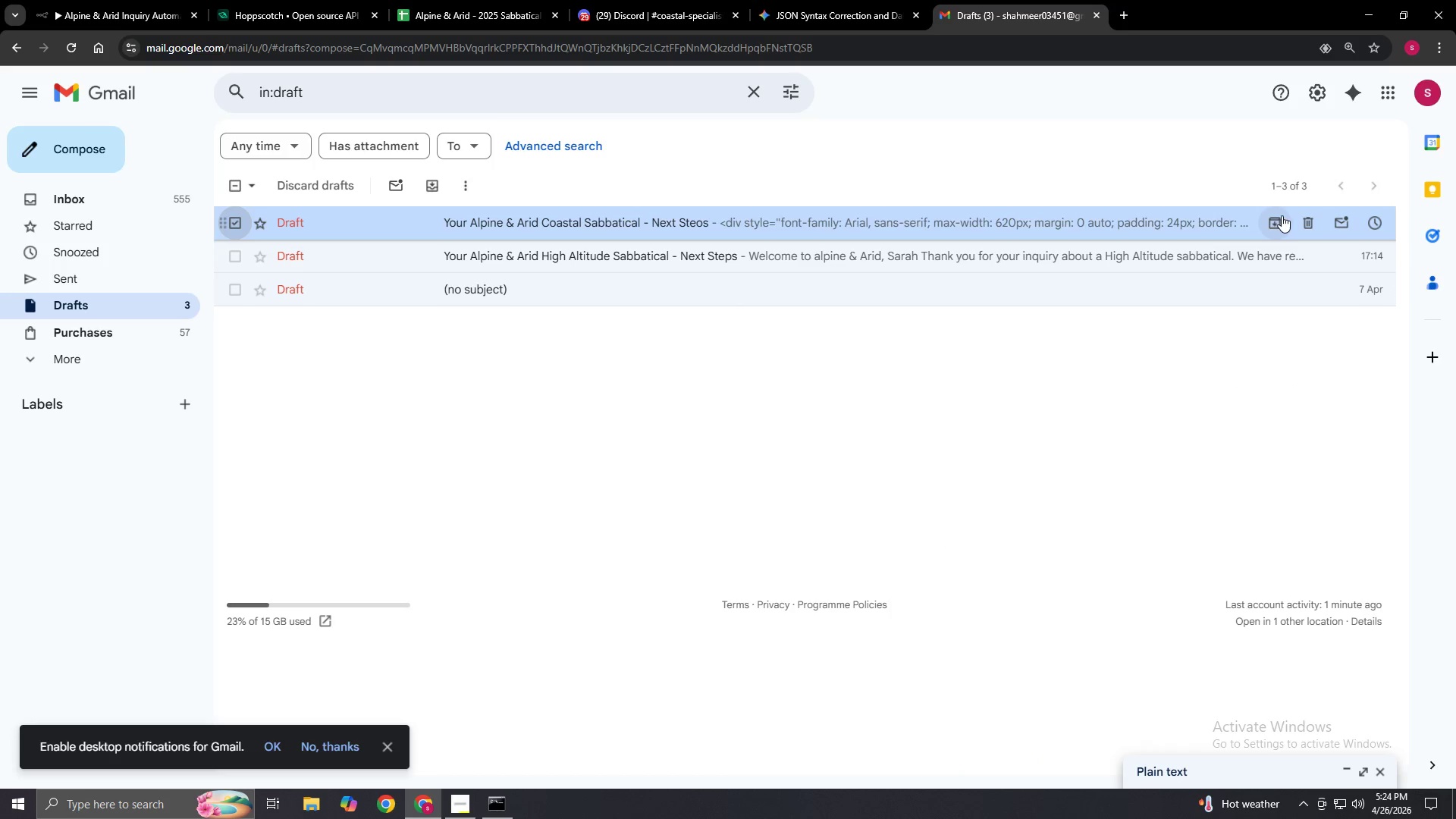 
left_click([1301, 223])
 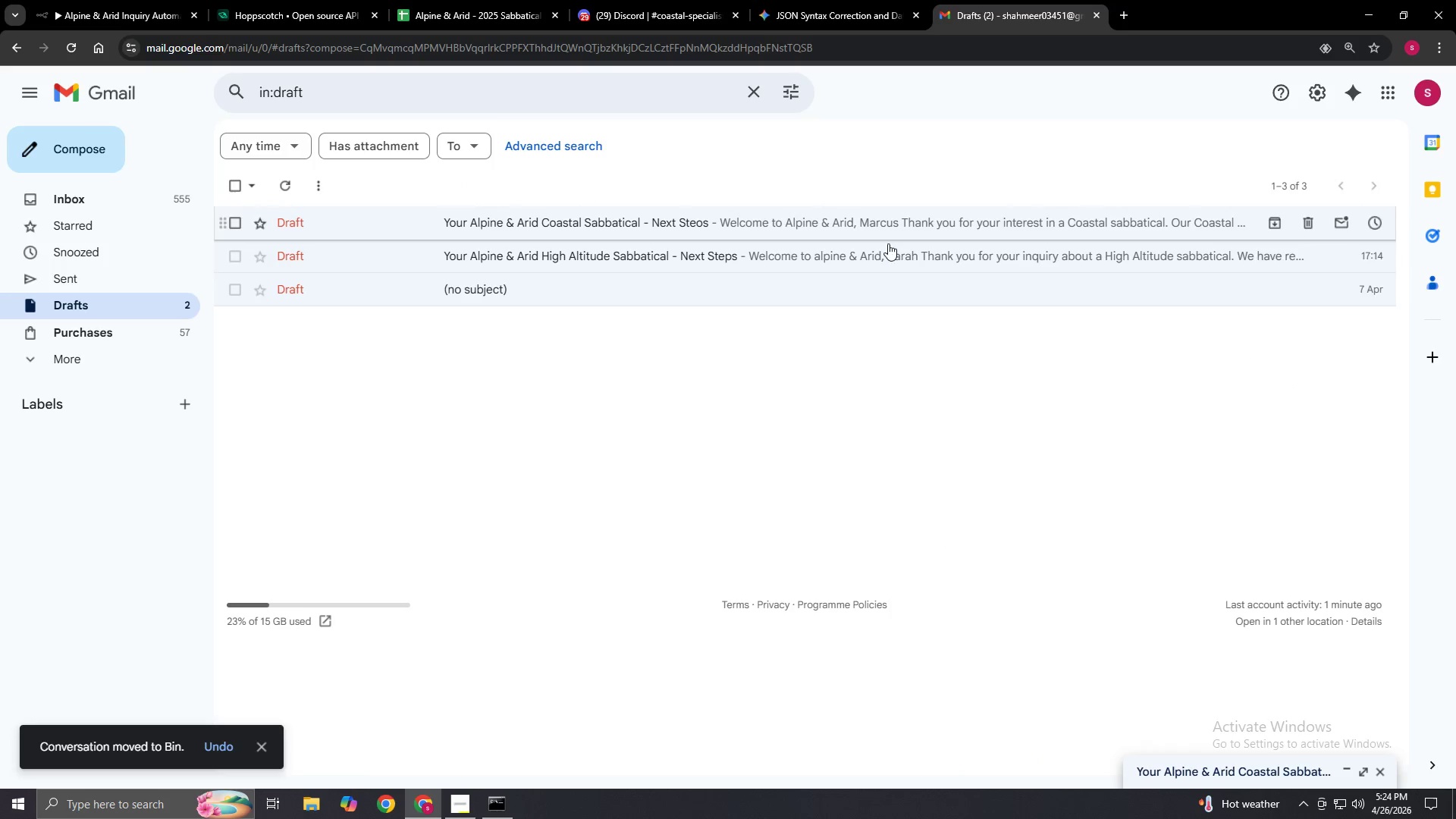 
left_click([887, 221])
 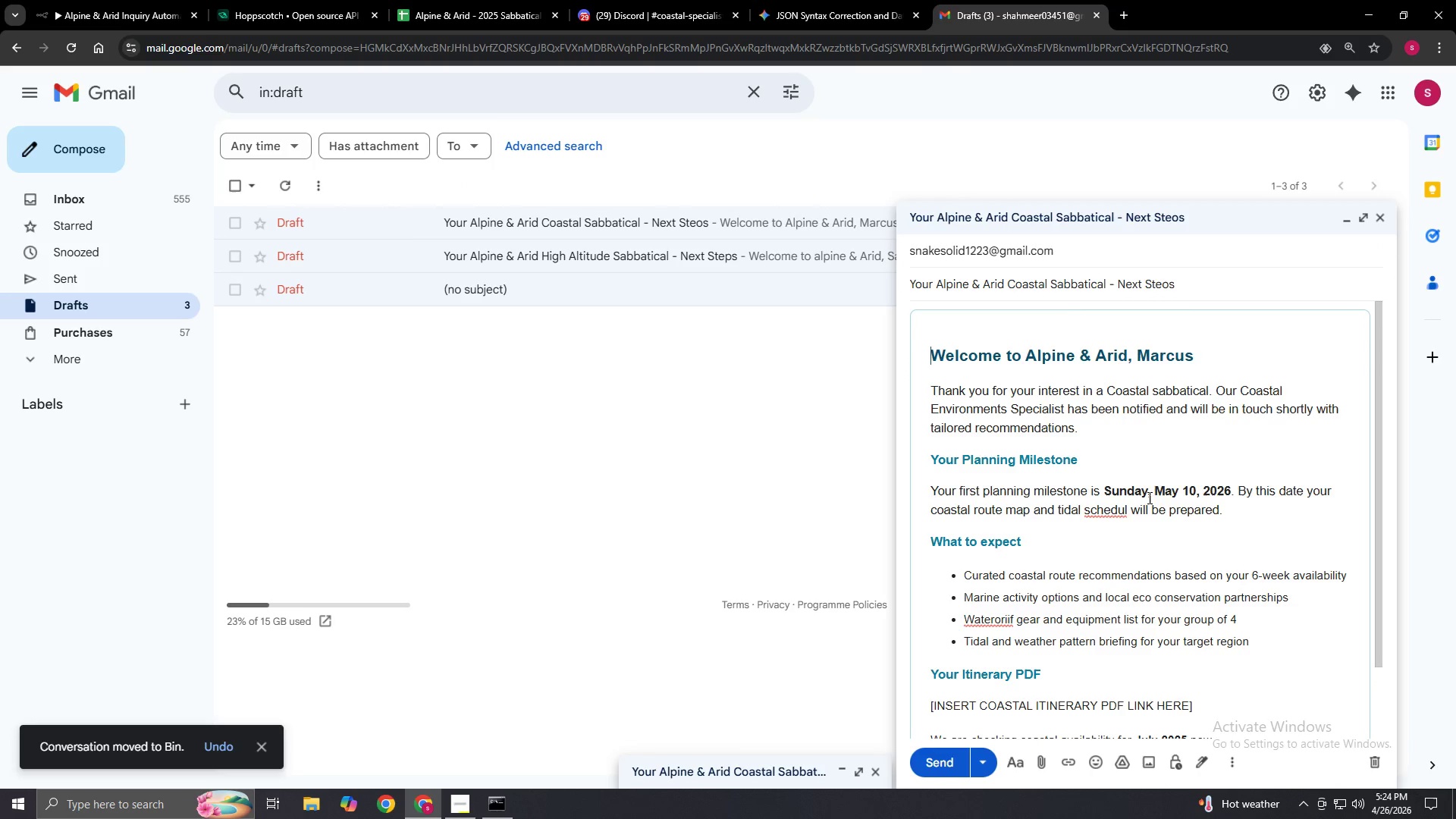 
scroll: coordinate [1112, 573], scroll_direction: down, amount: 3.0
 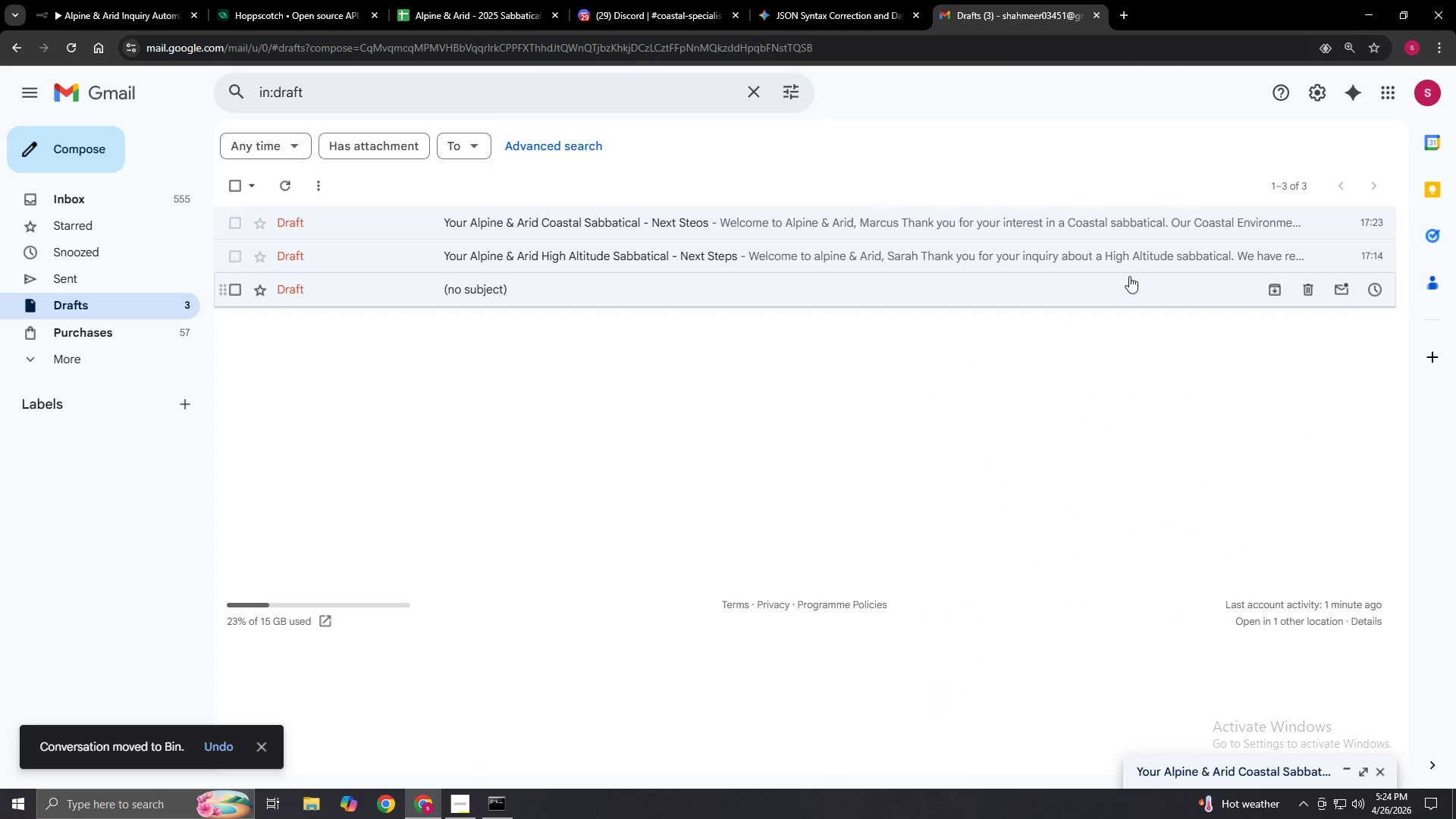 
left_click([1020, 260])
 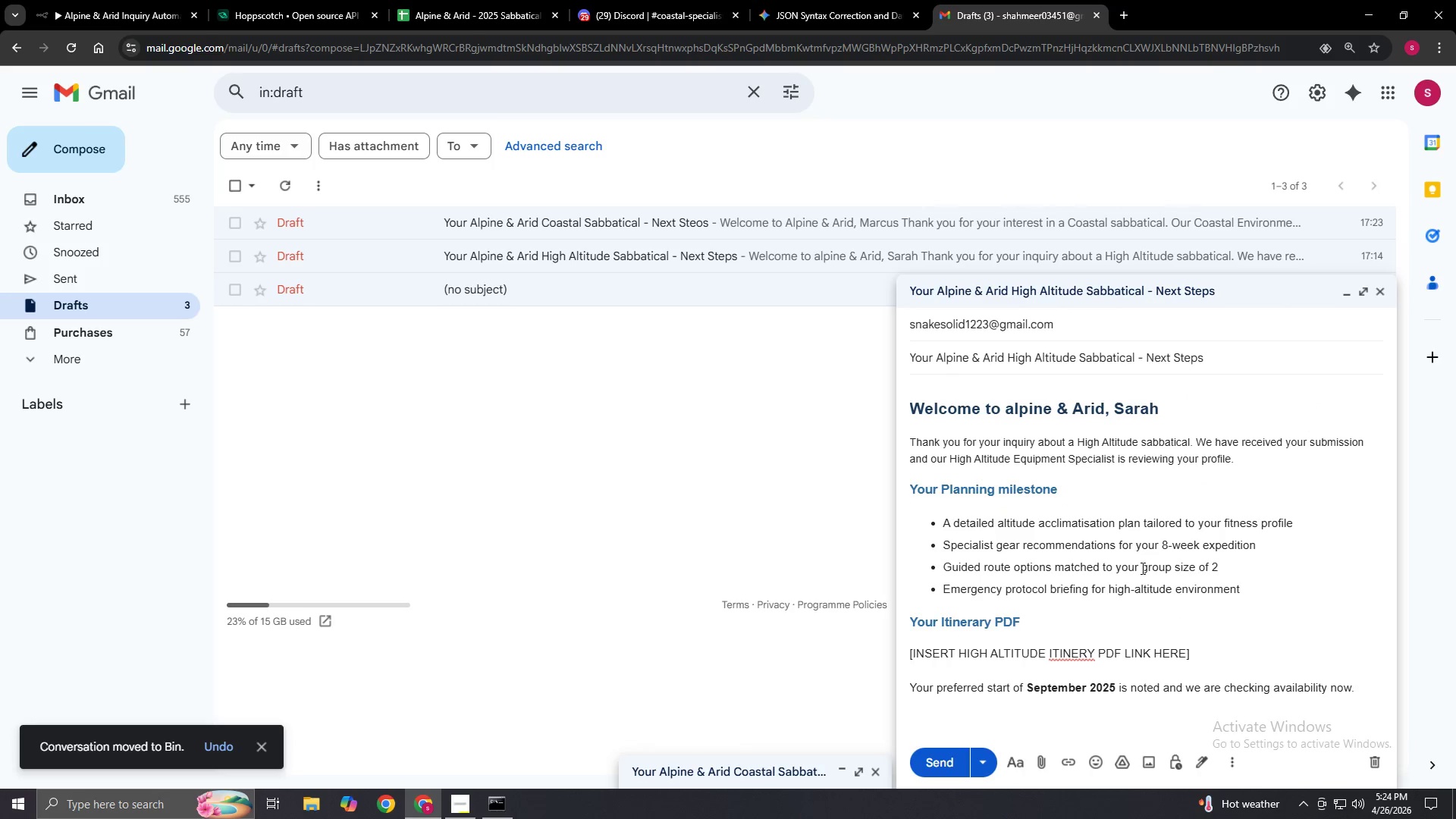 
scroll: coordinate [1147, 585], scroll_direction: down, amount: 2.0
 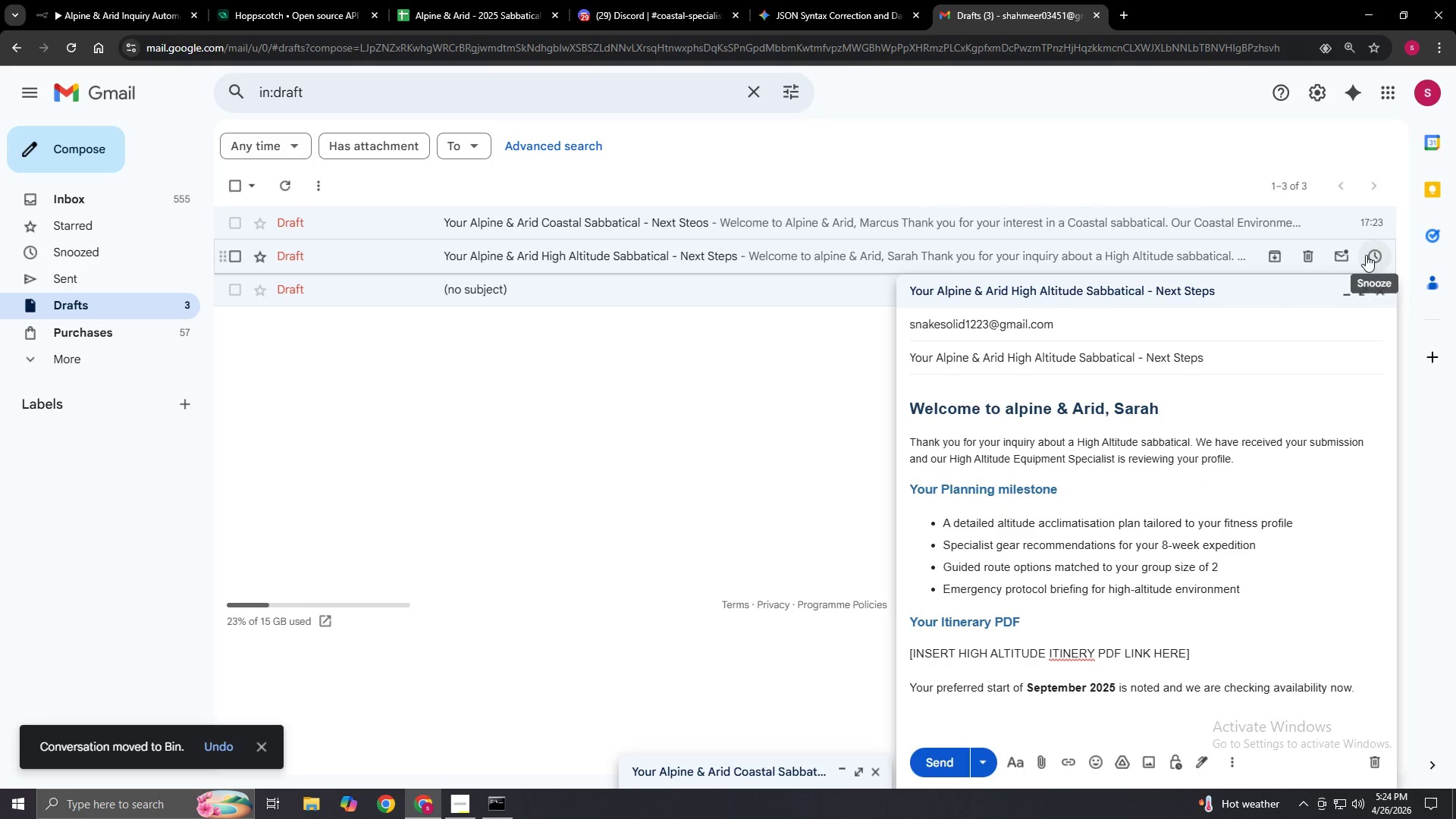 
left_click([1380, 291])
 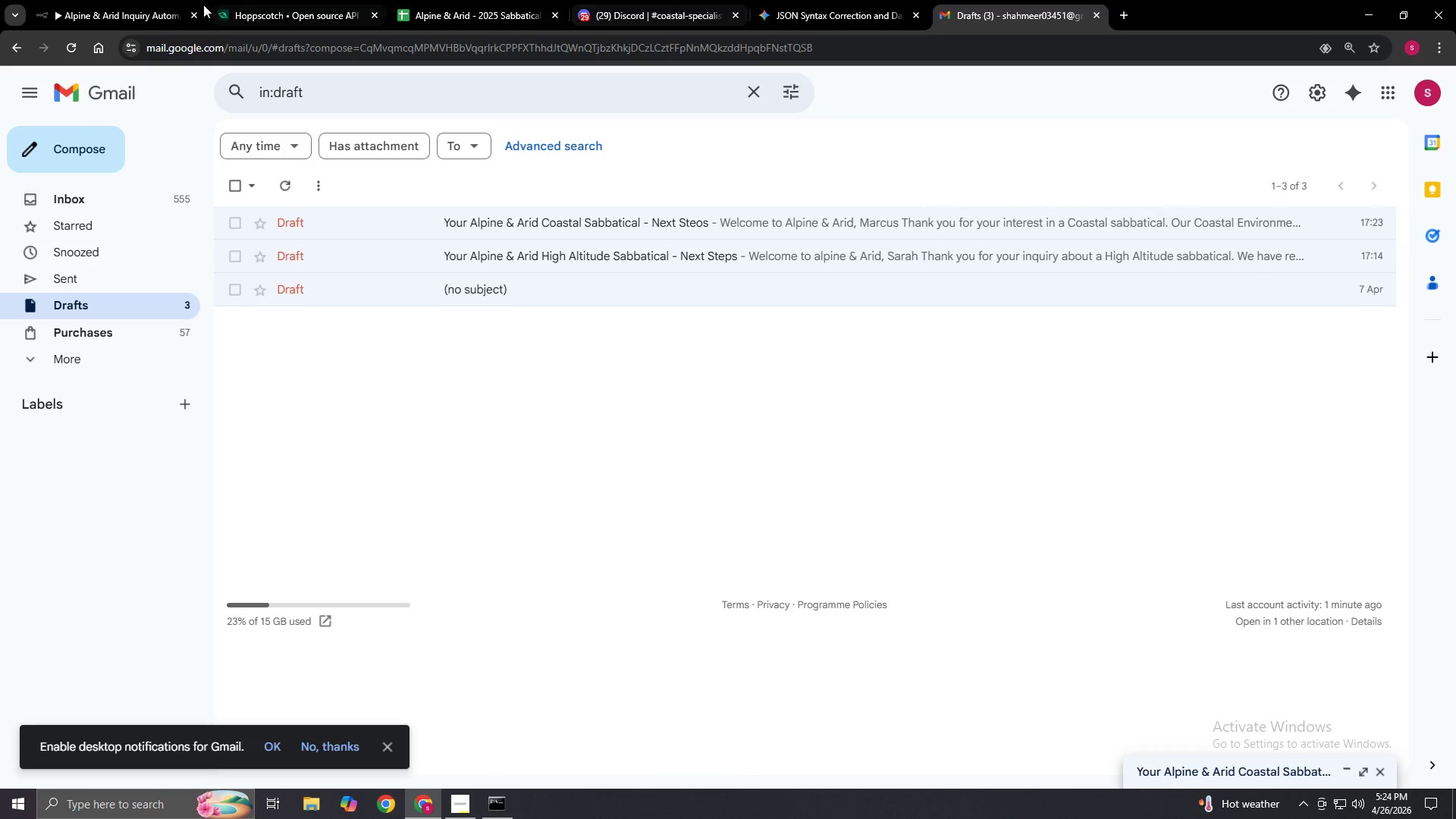 
left_click([82, 1])
 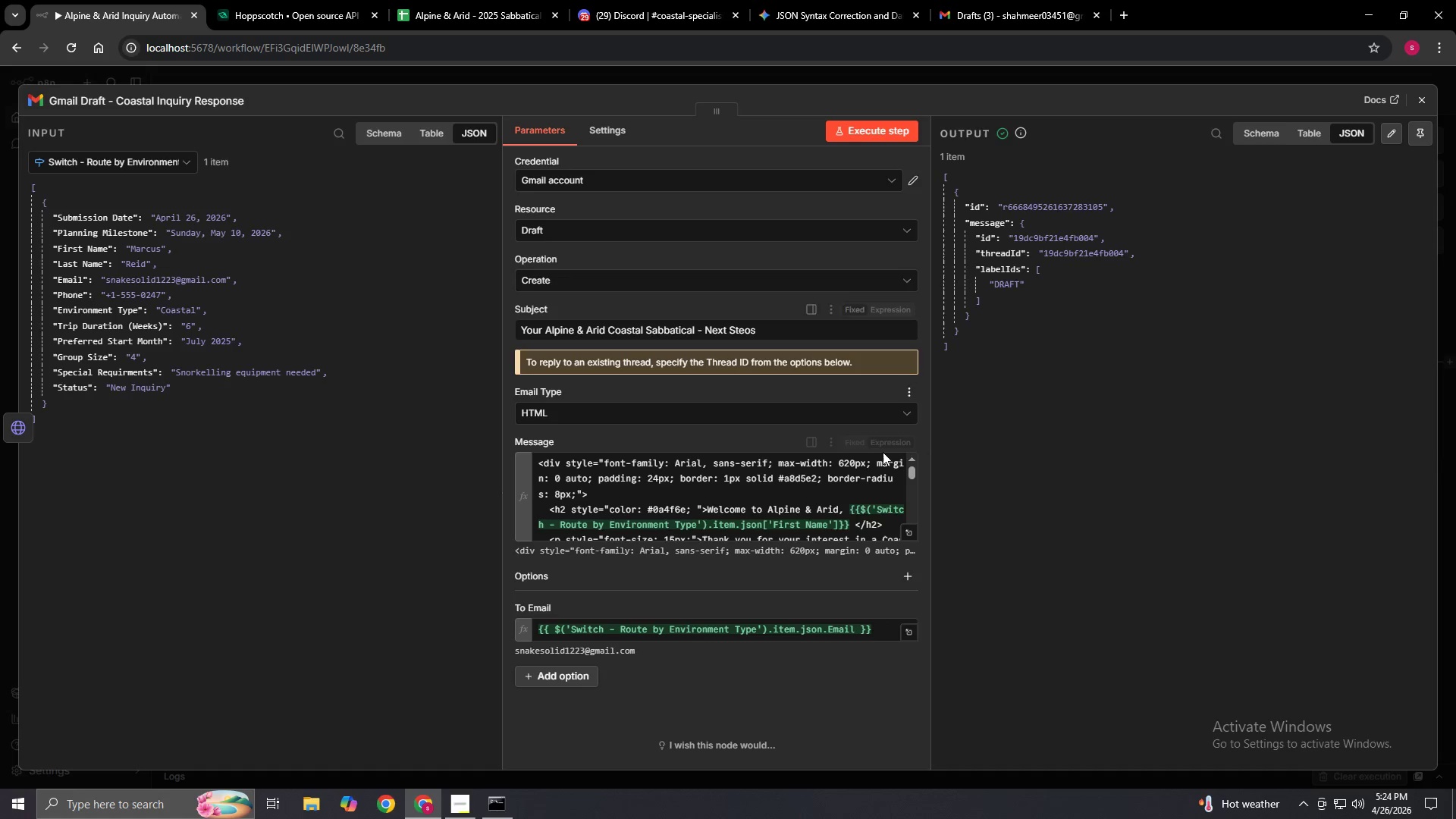 
left_click([910, 526])
 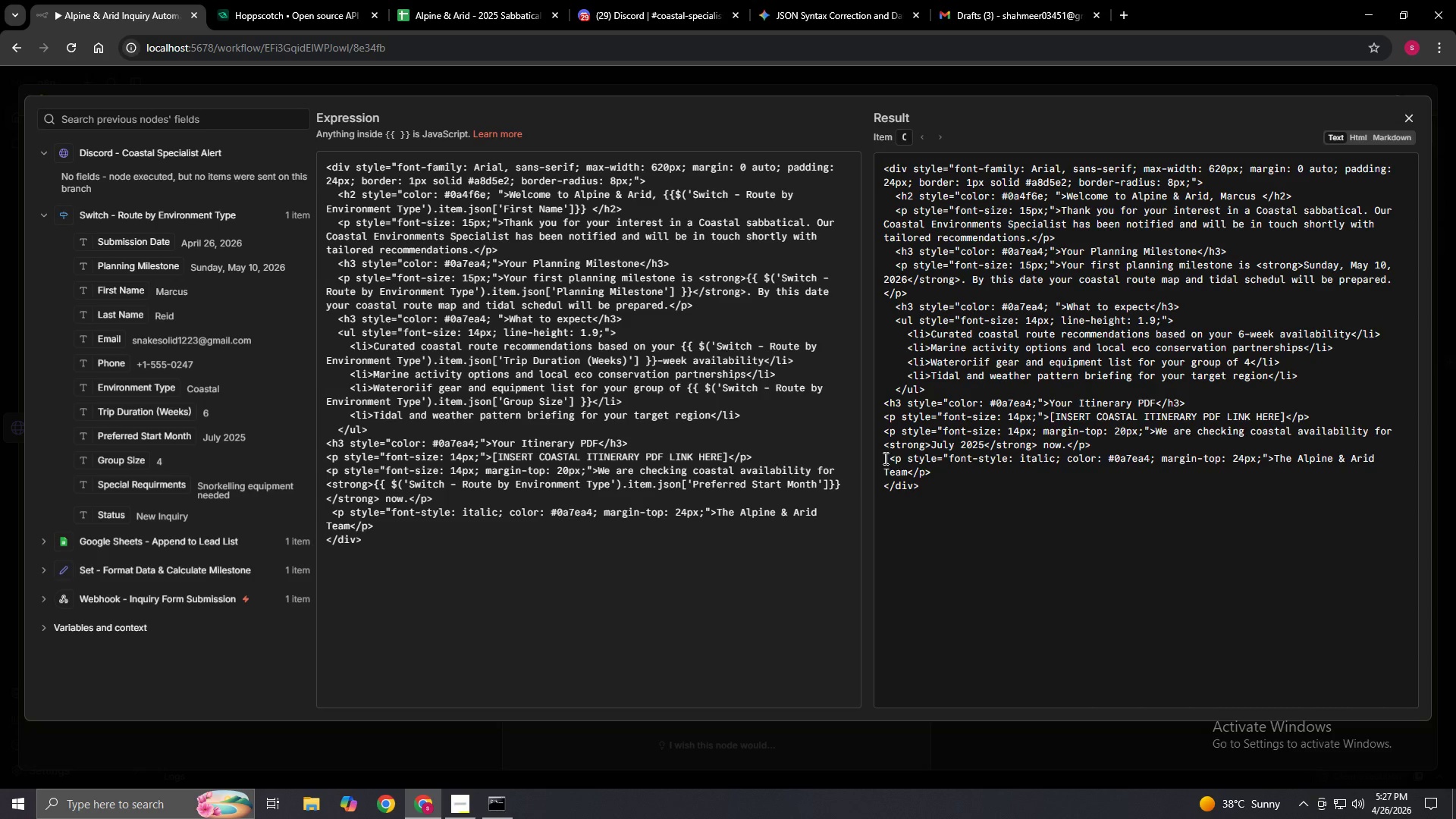 
wait(190.14)
 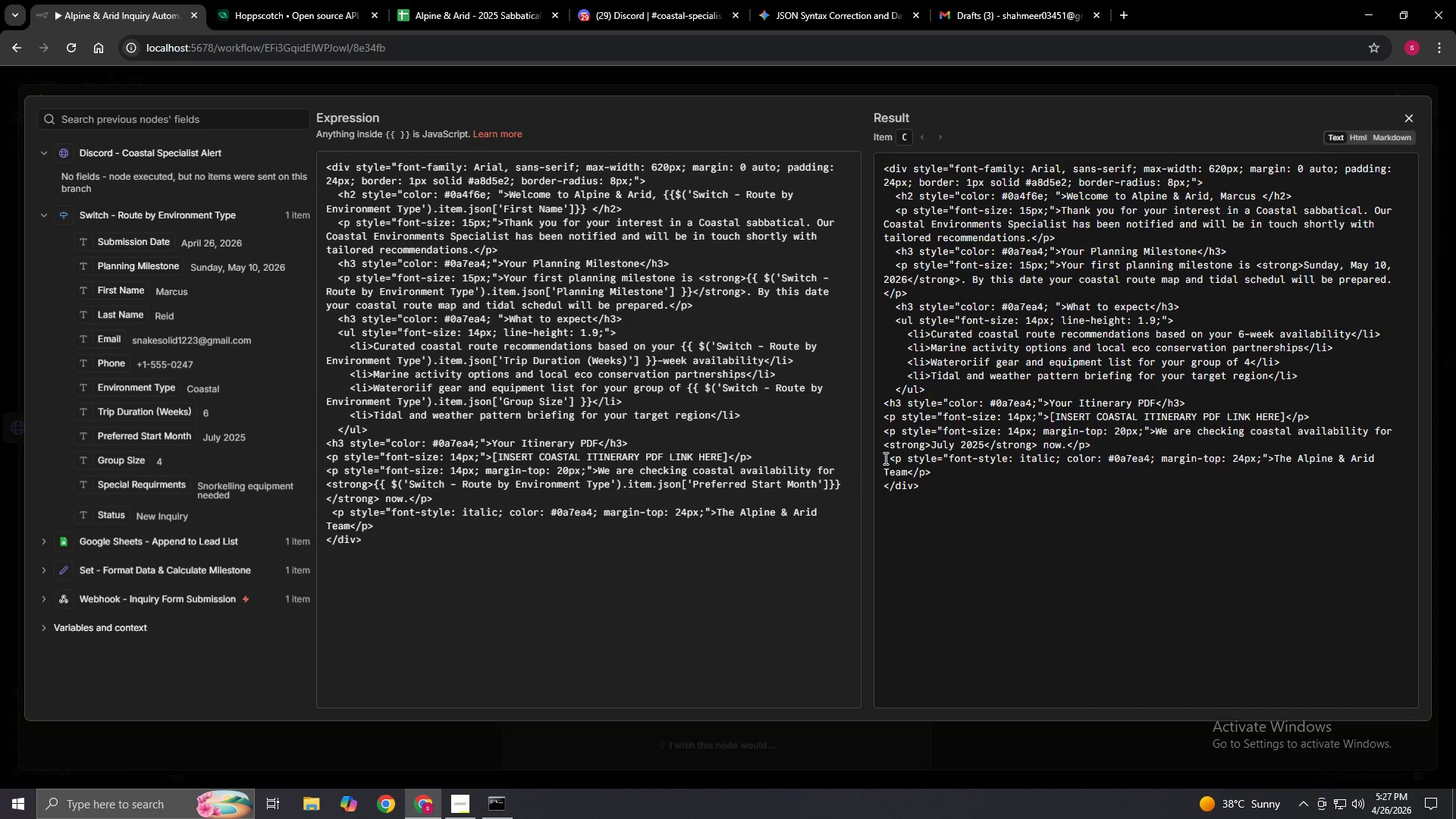 
left_click([1407, 122])
 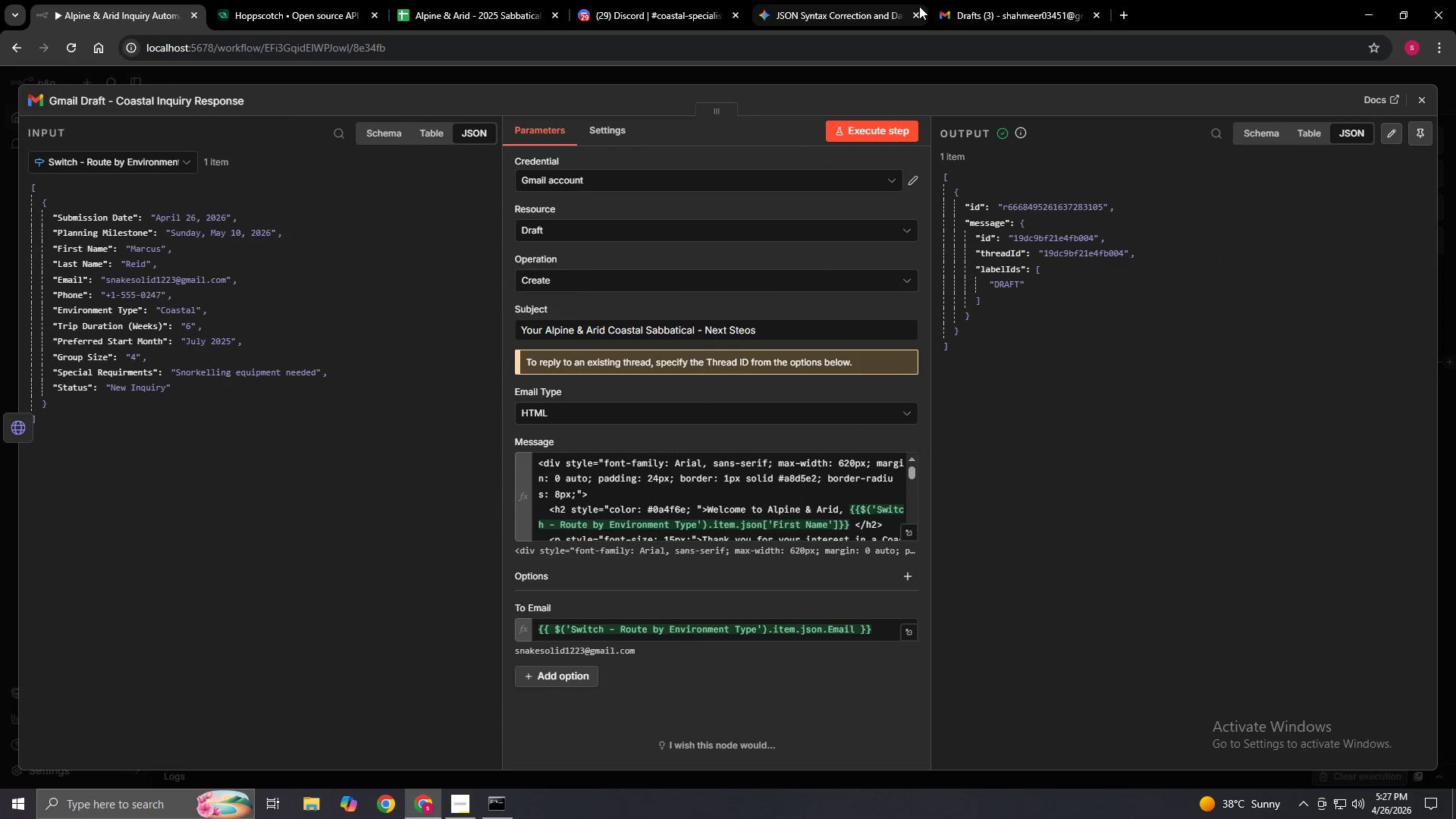 
left_click([913, 12])
 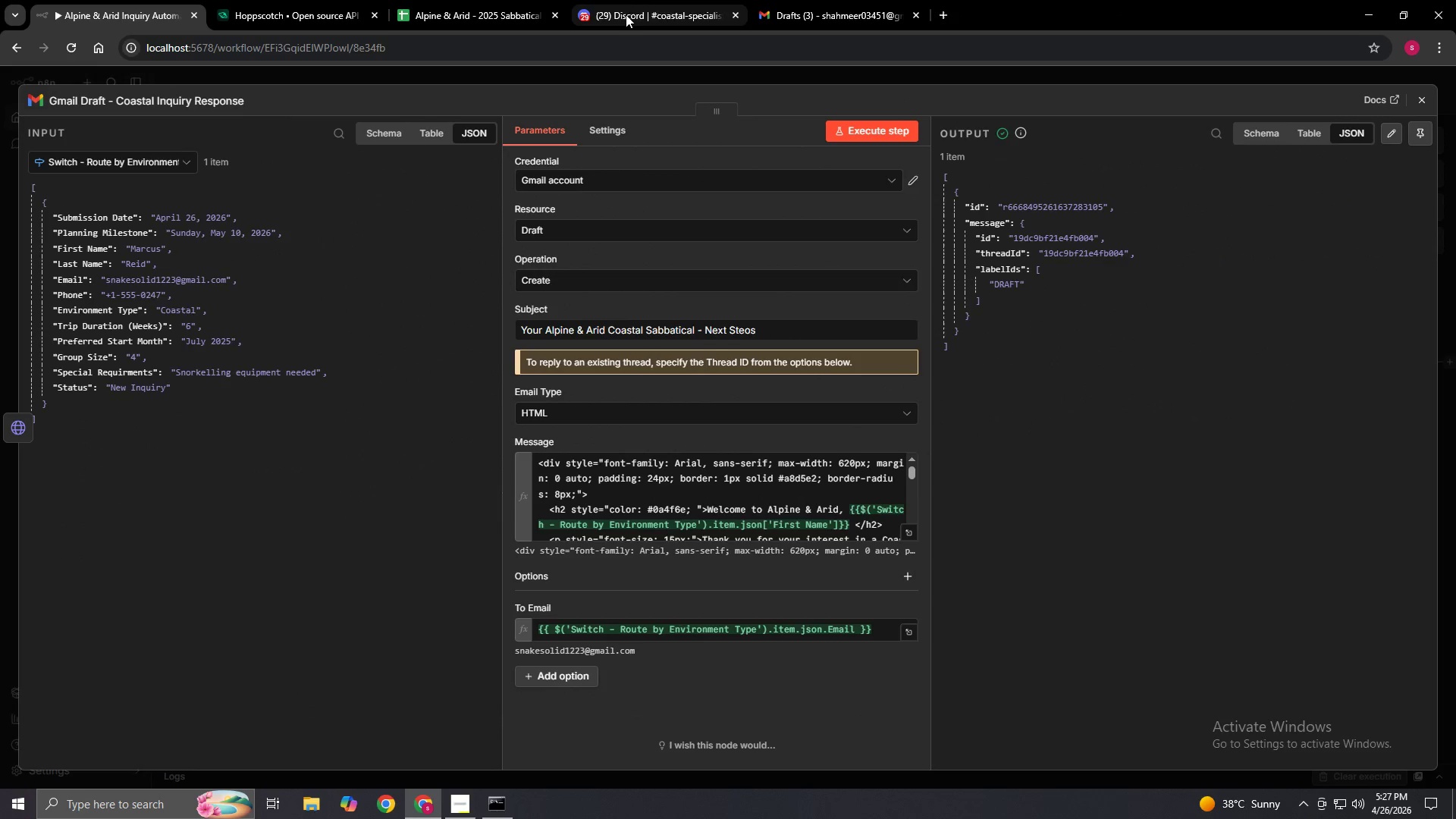 
left_click([605, 11])
 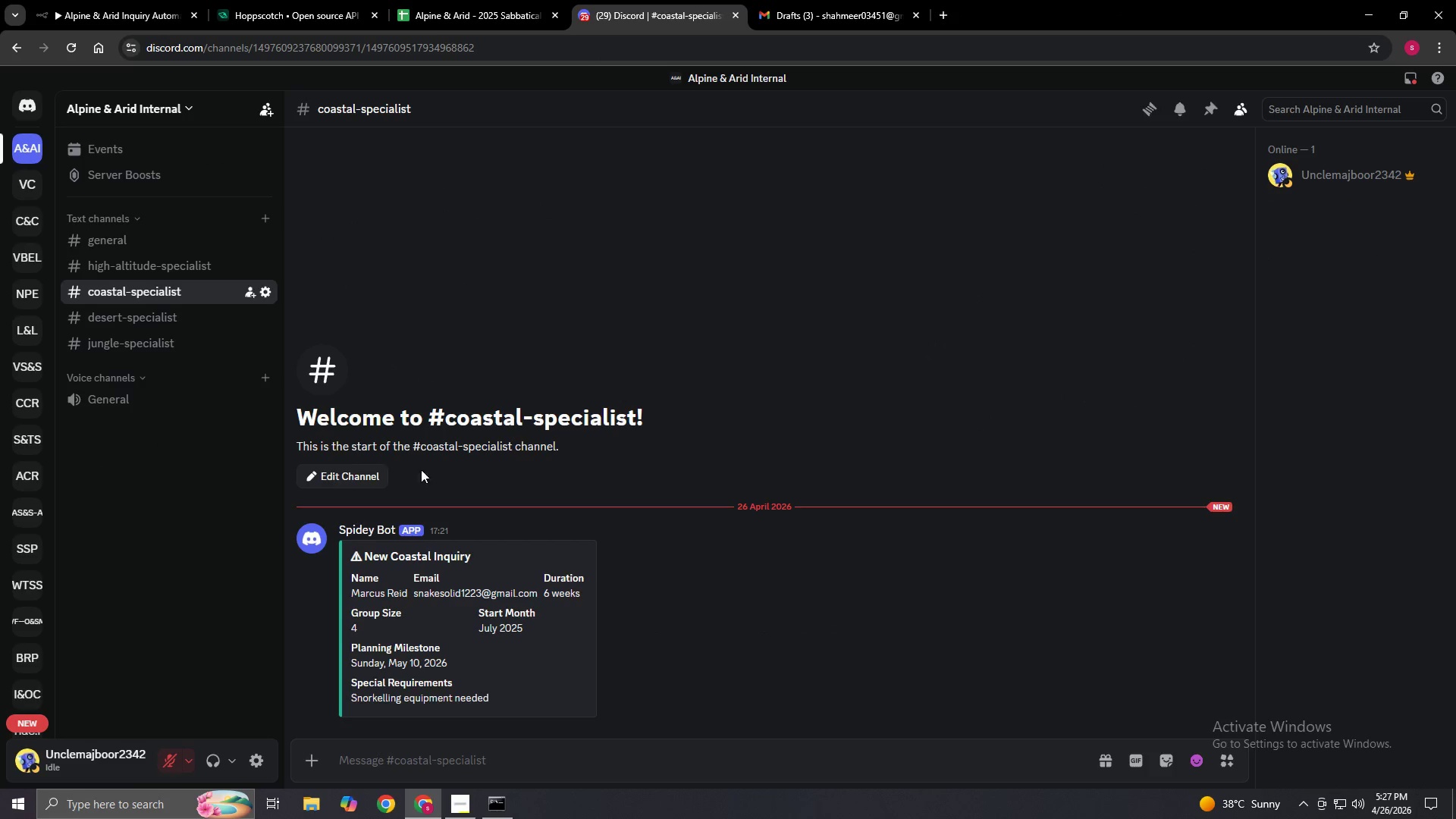 
scroll: coordinate [256, 459], scroll_direction: down, amount: 1.0
 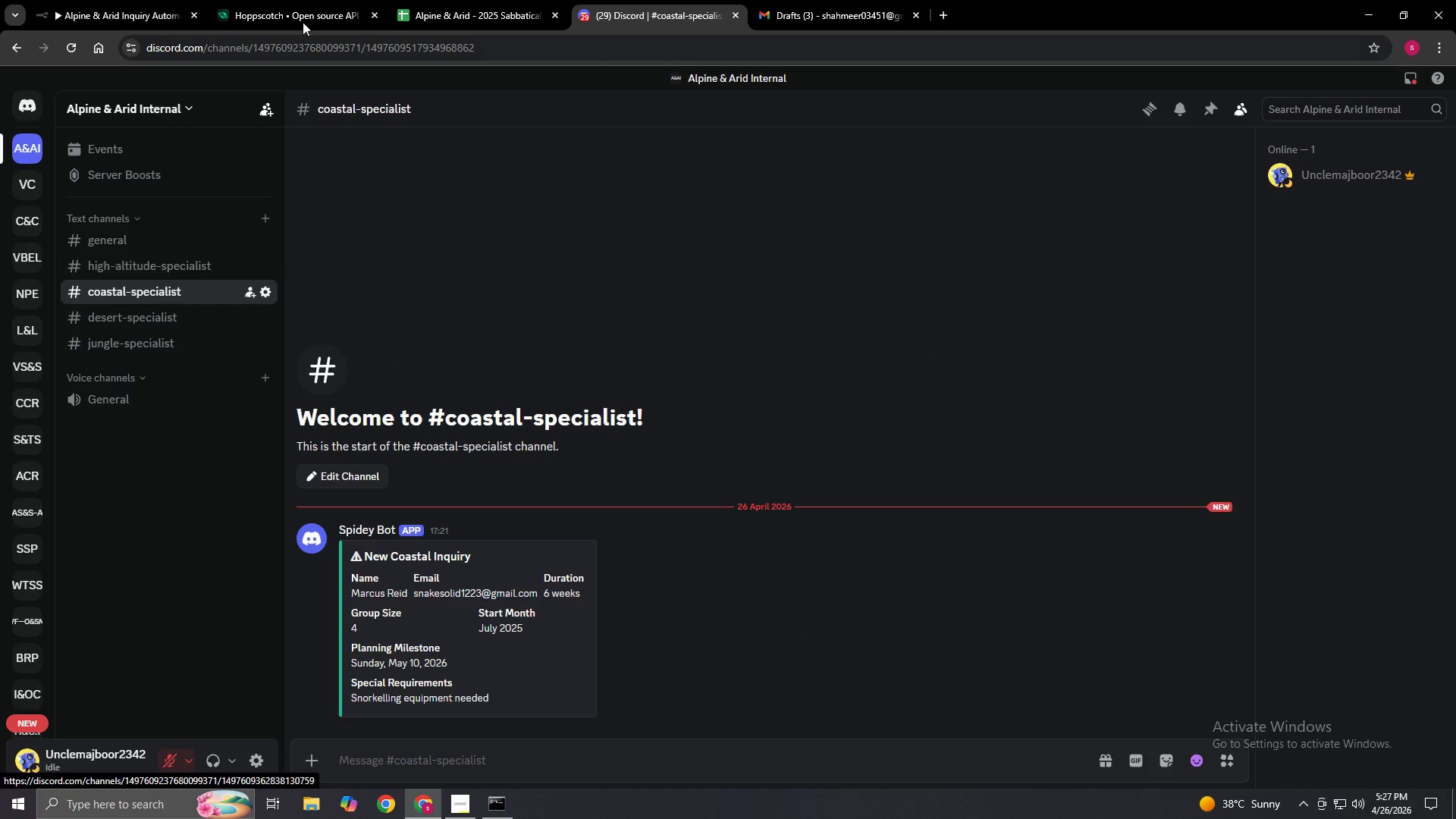 
left_click([450, 0])
 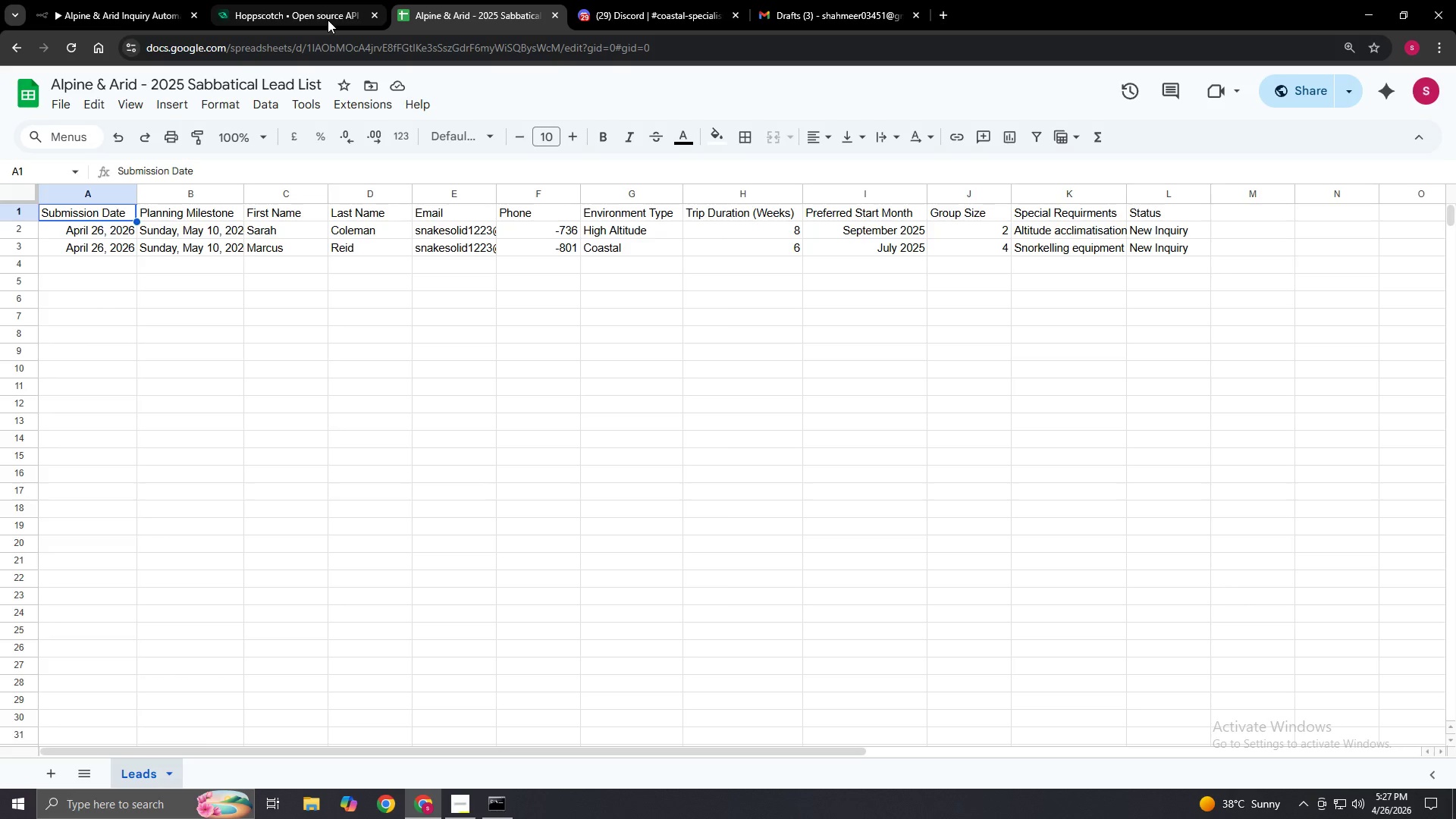 
left_click([328, 20])
 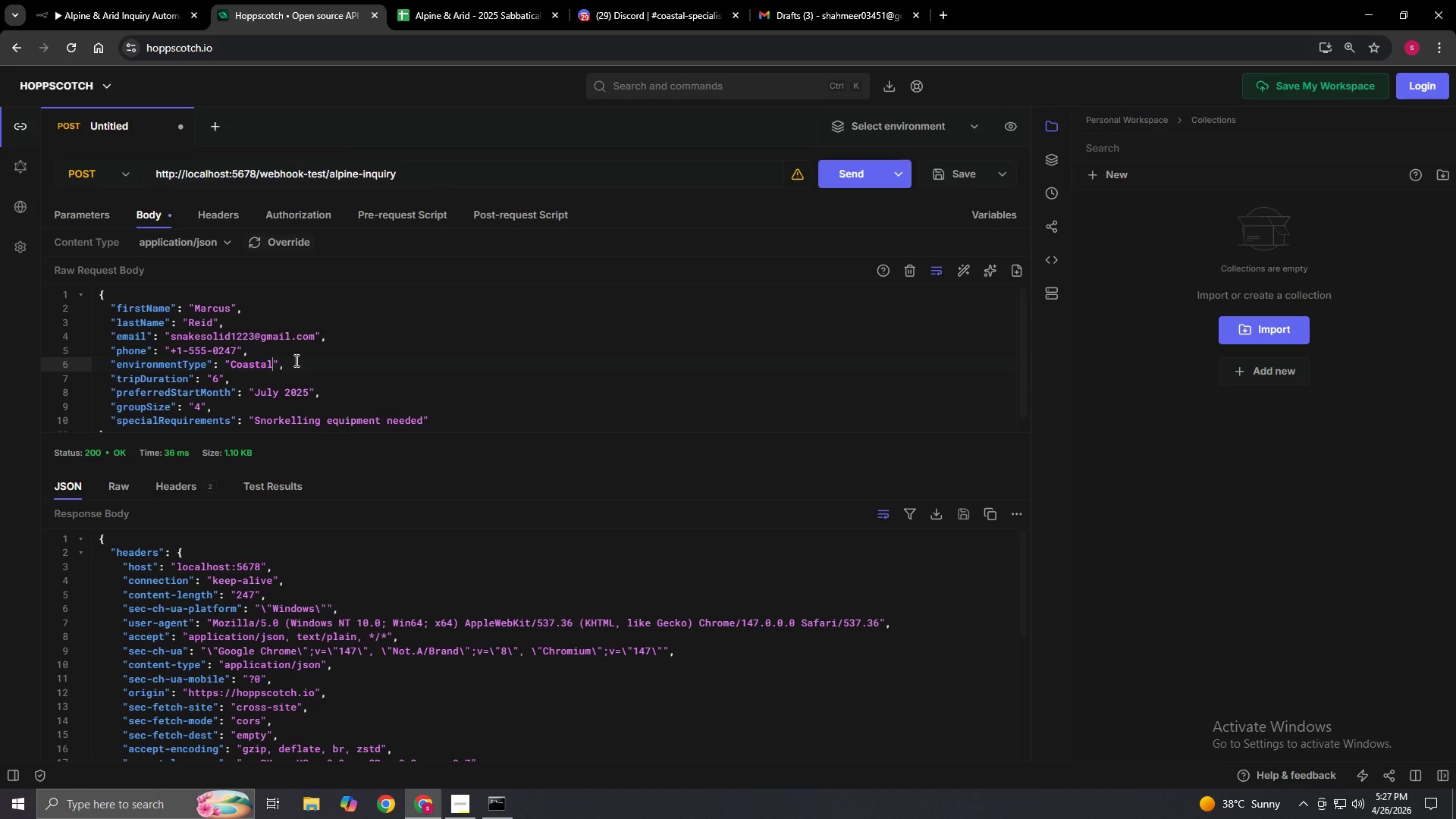 
wait(5.69)
 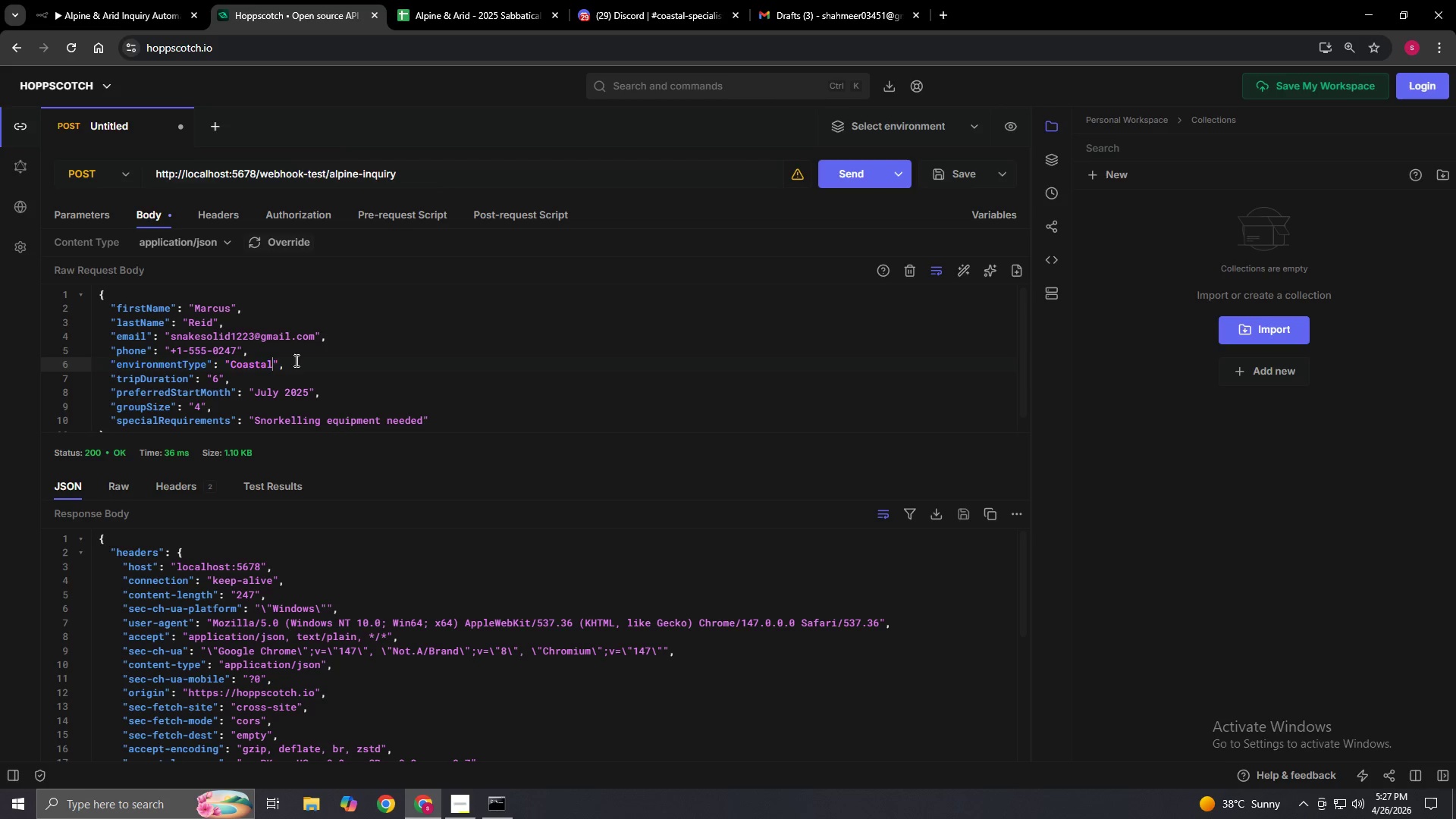 
double_click([209, 127])
 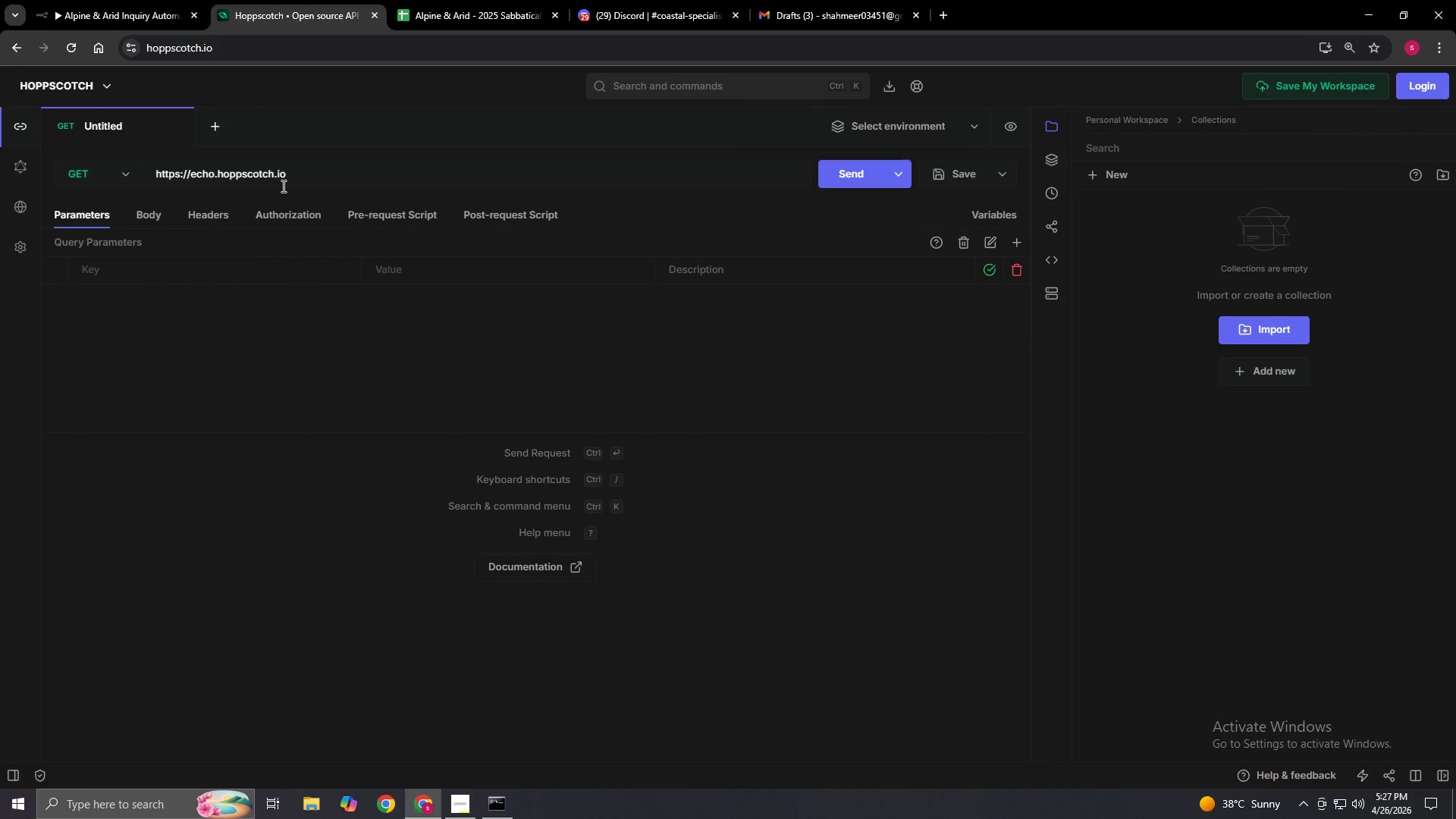 
left_click([108, 171])
 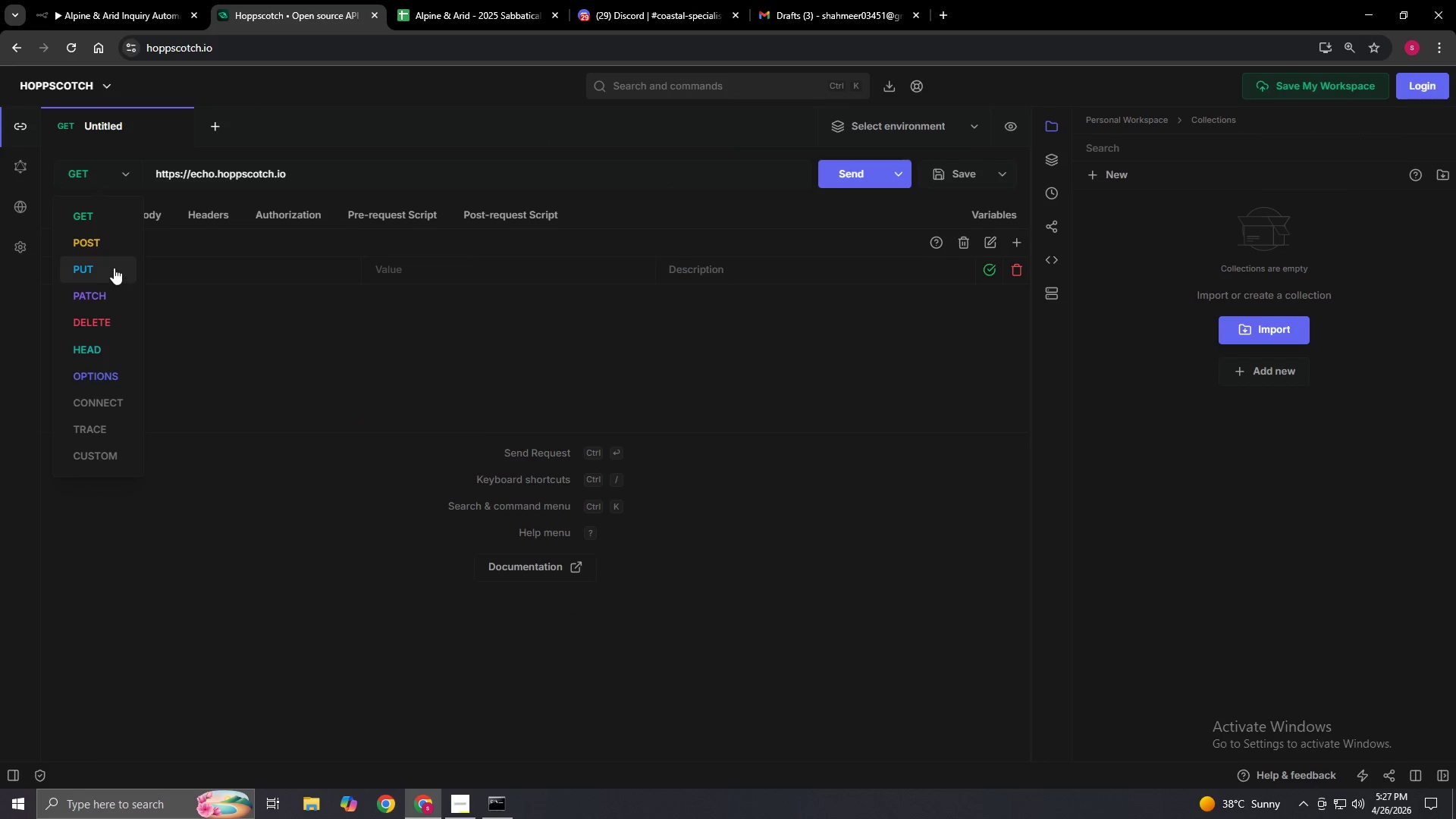 
left_click([108, 250])
 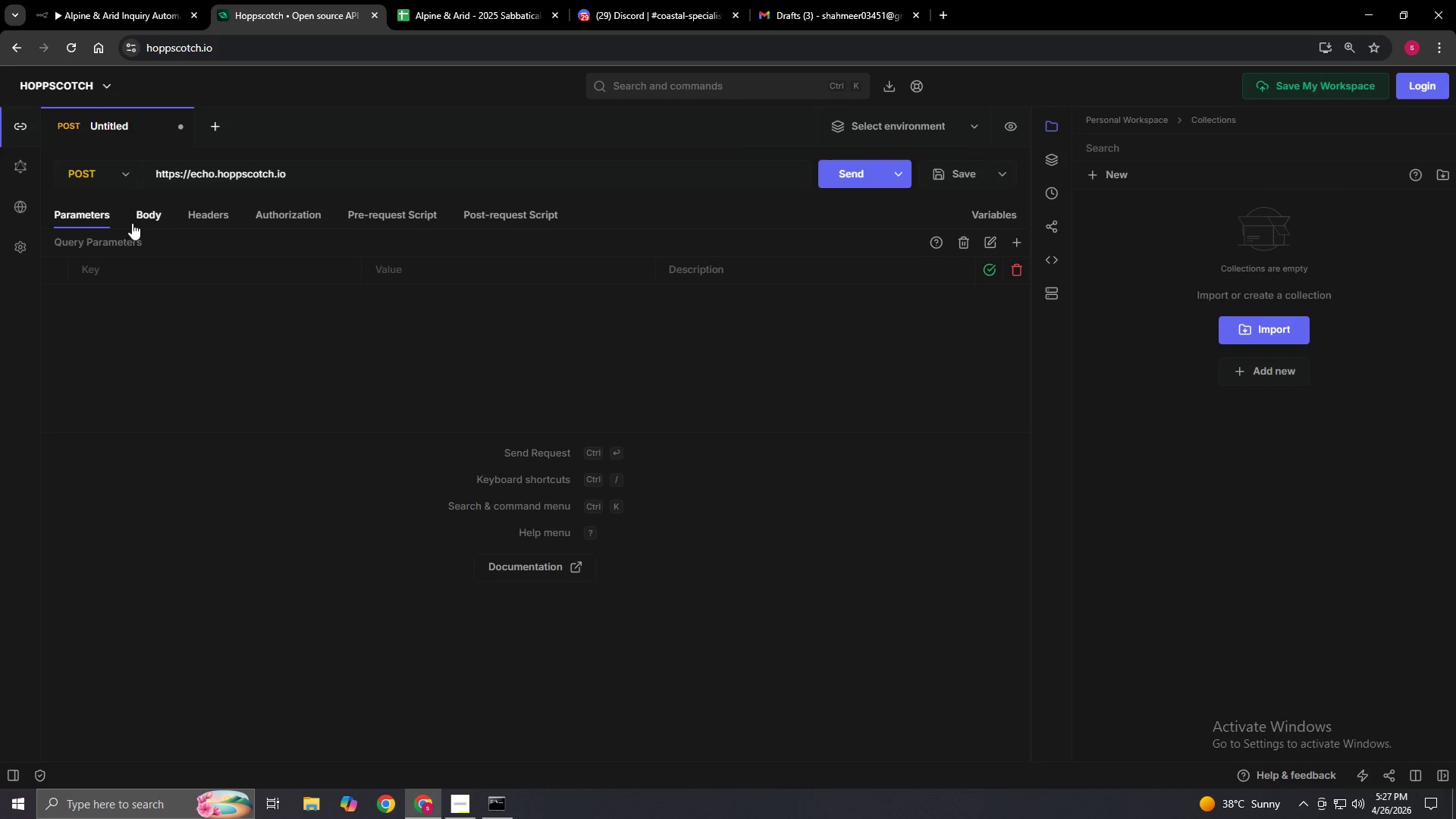 
left_click([136, 221])
 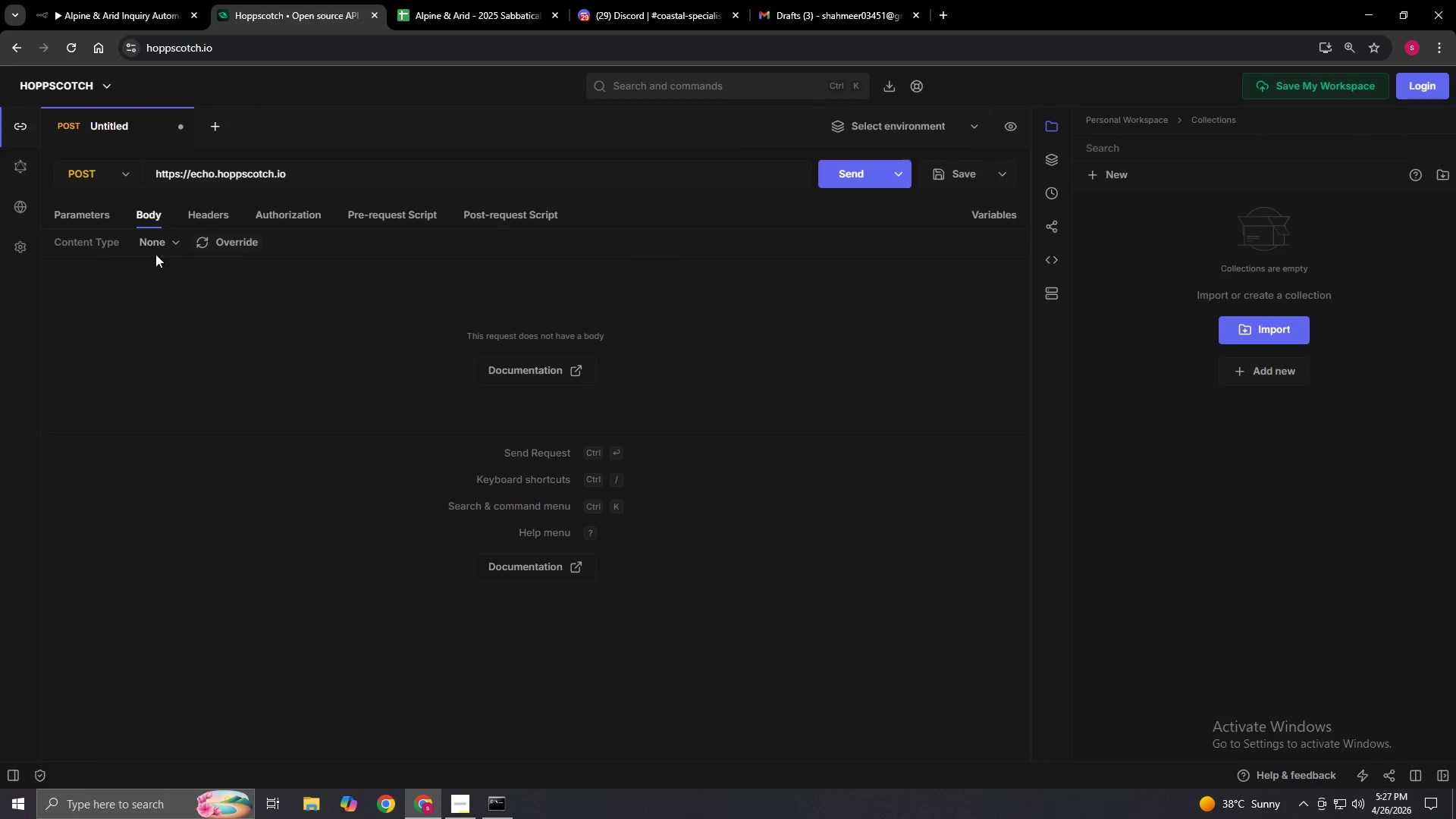 
left_click([151, 244])
 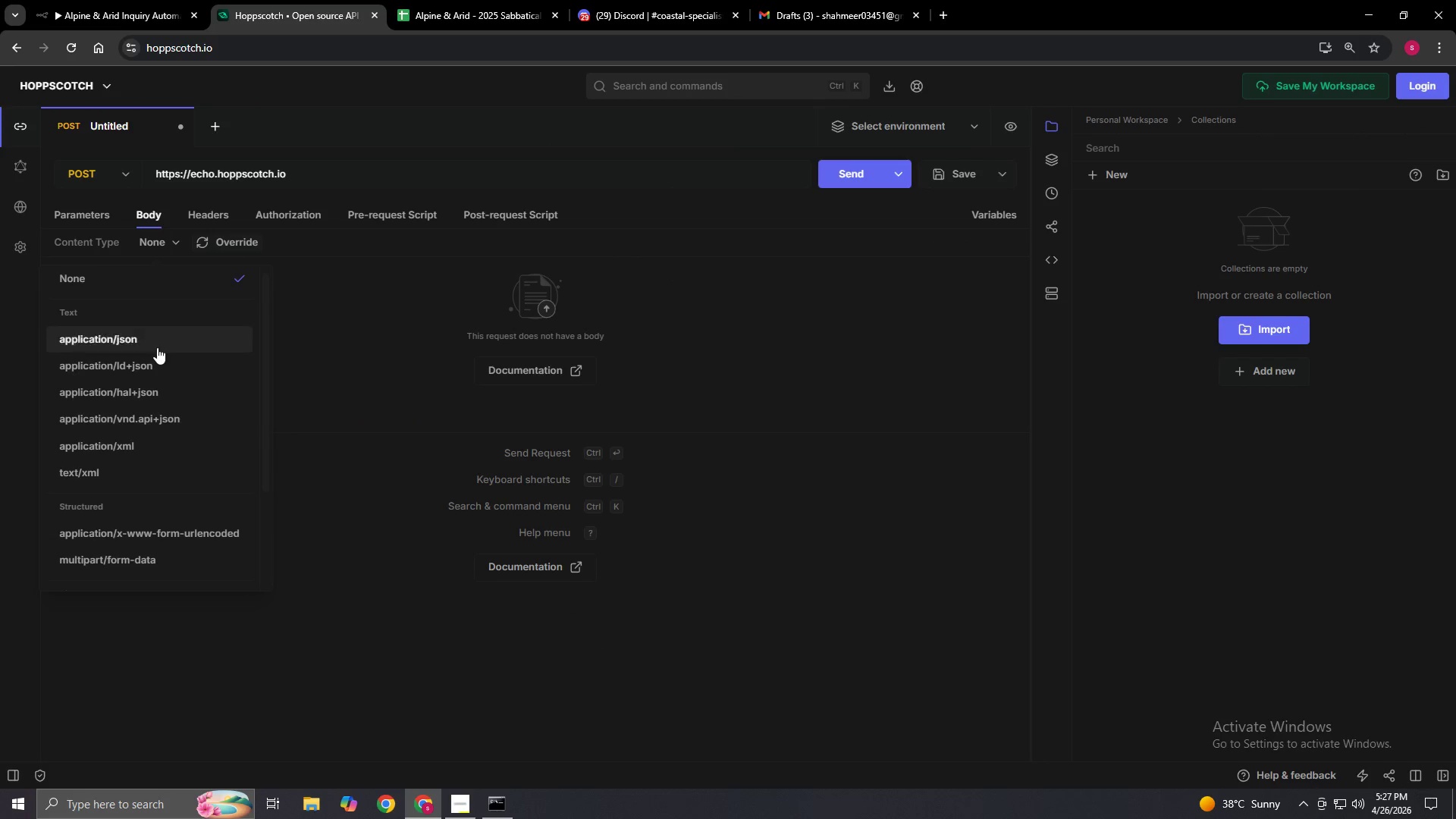 
left_click([146, 336])
 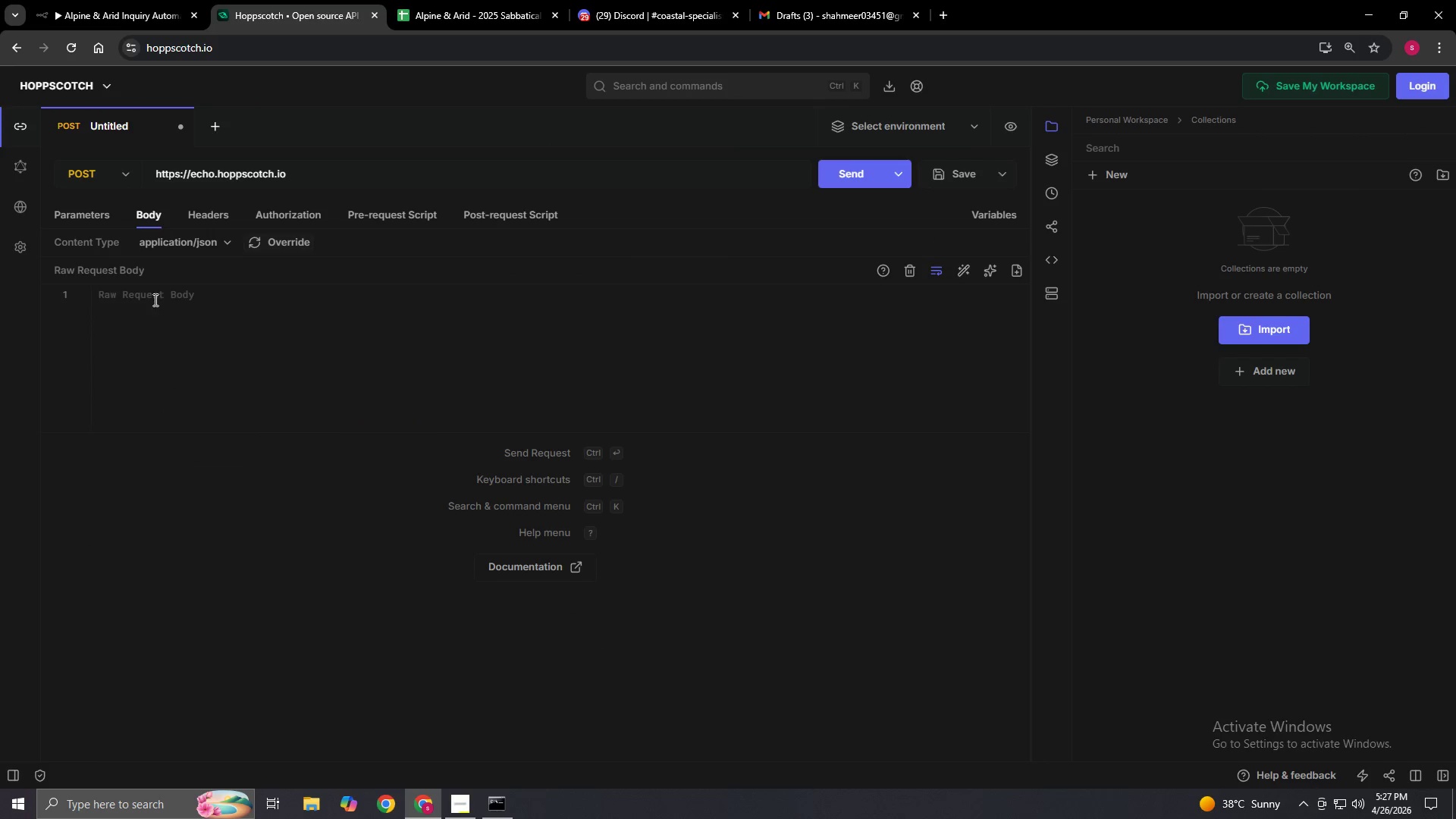 
left_click([154, 300])
 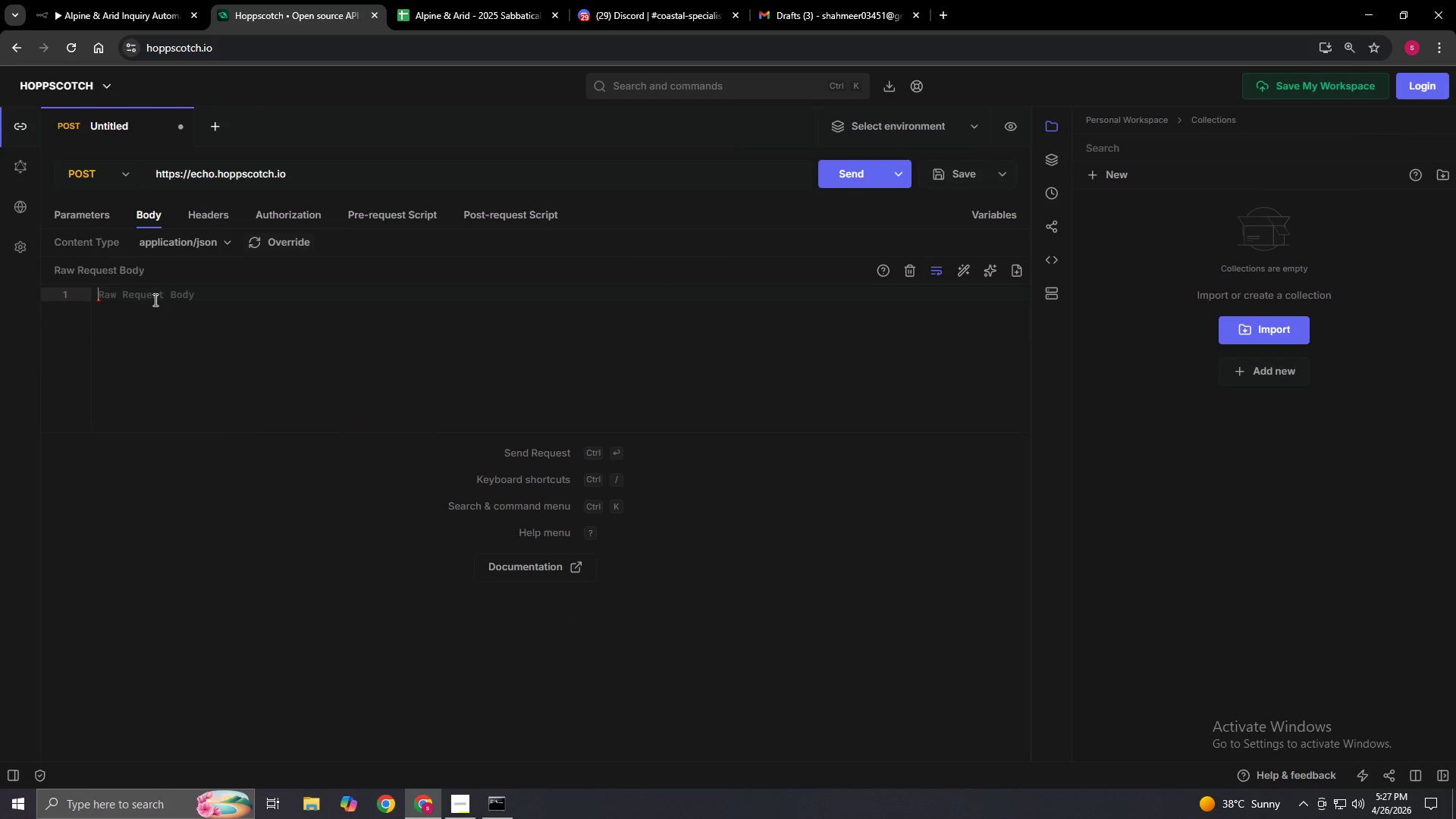 
key(Shift+BracketLeft)
 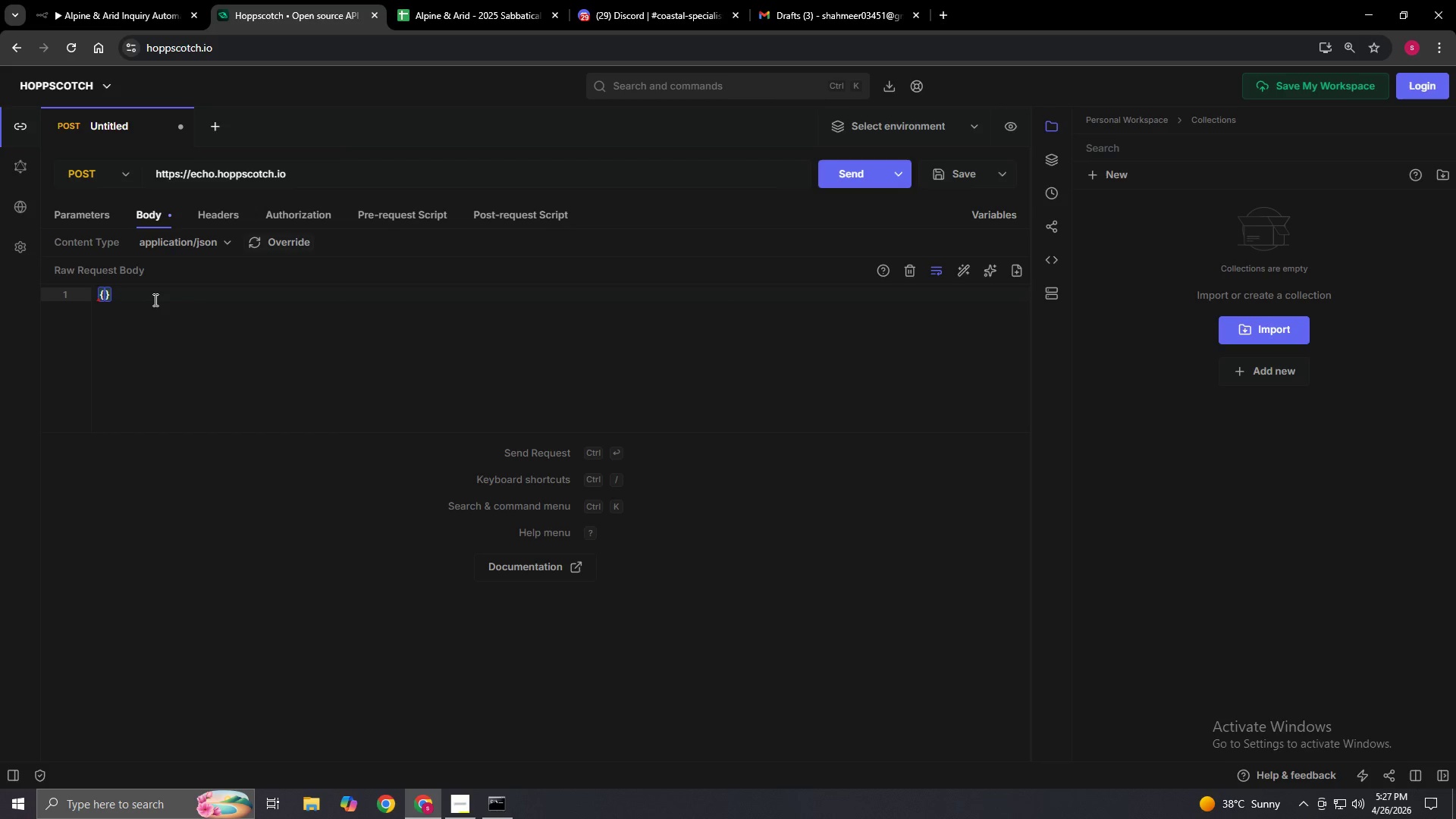 
key(Enter)
 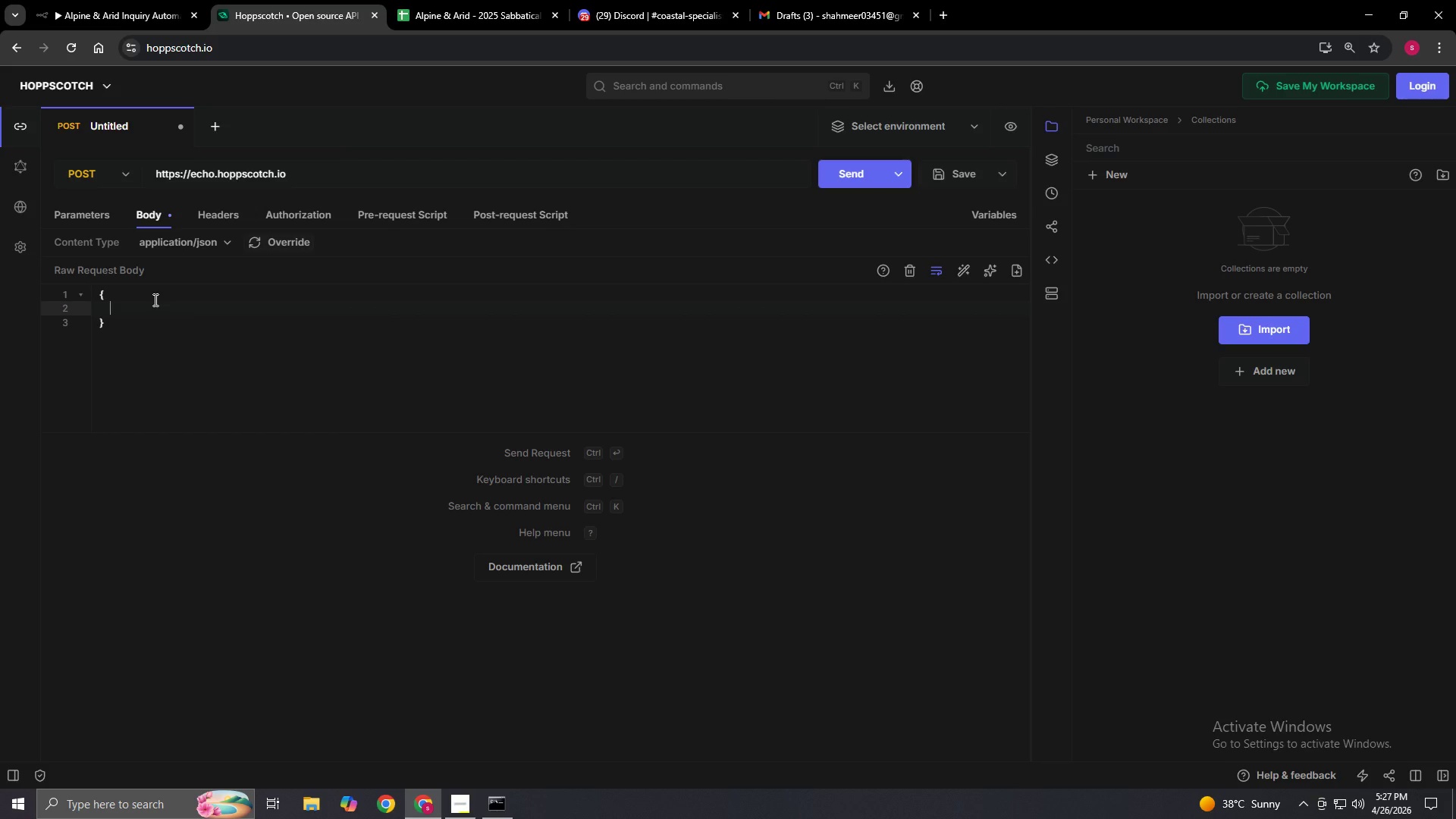 
type("firstName": "Priya",)
 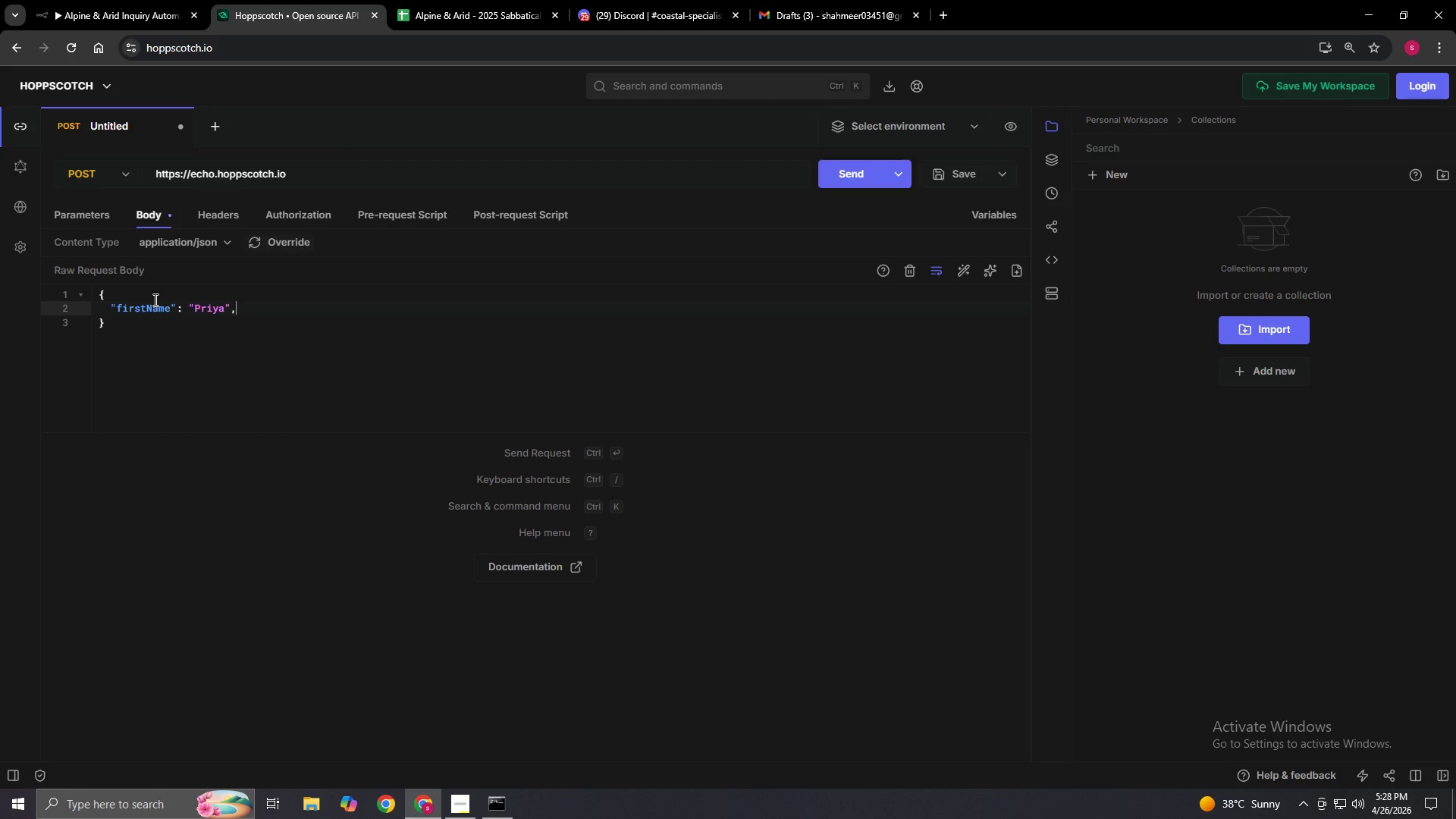 
key(Enter)
 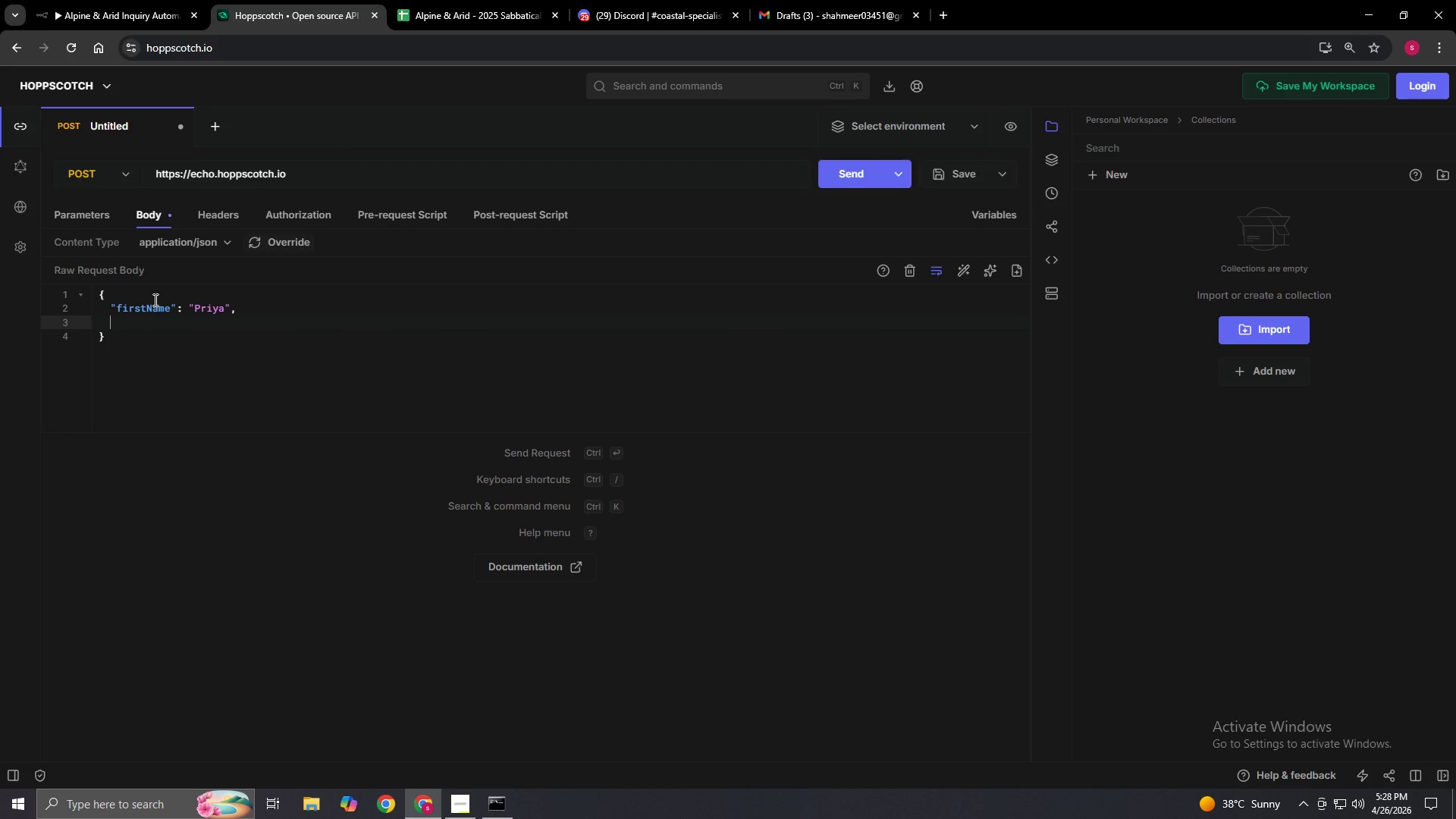 
type("lastName": "nair")
 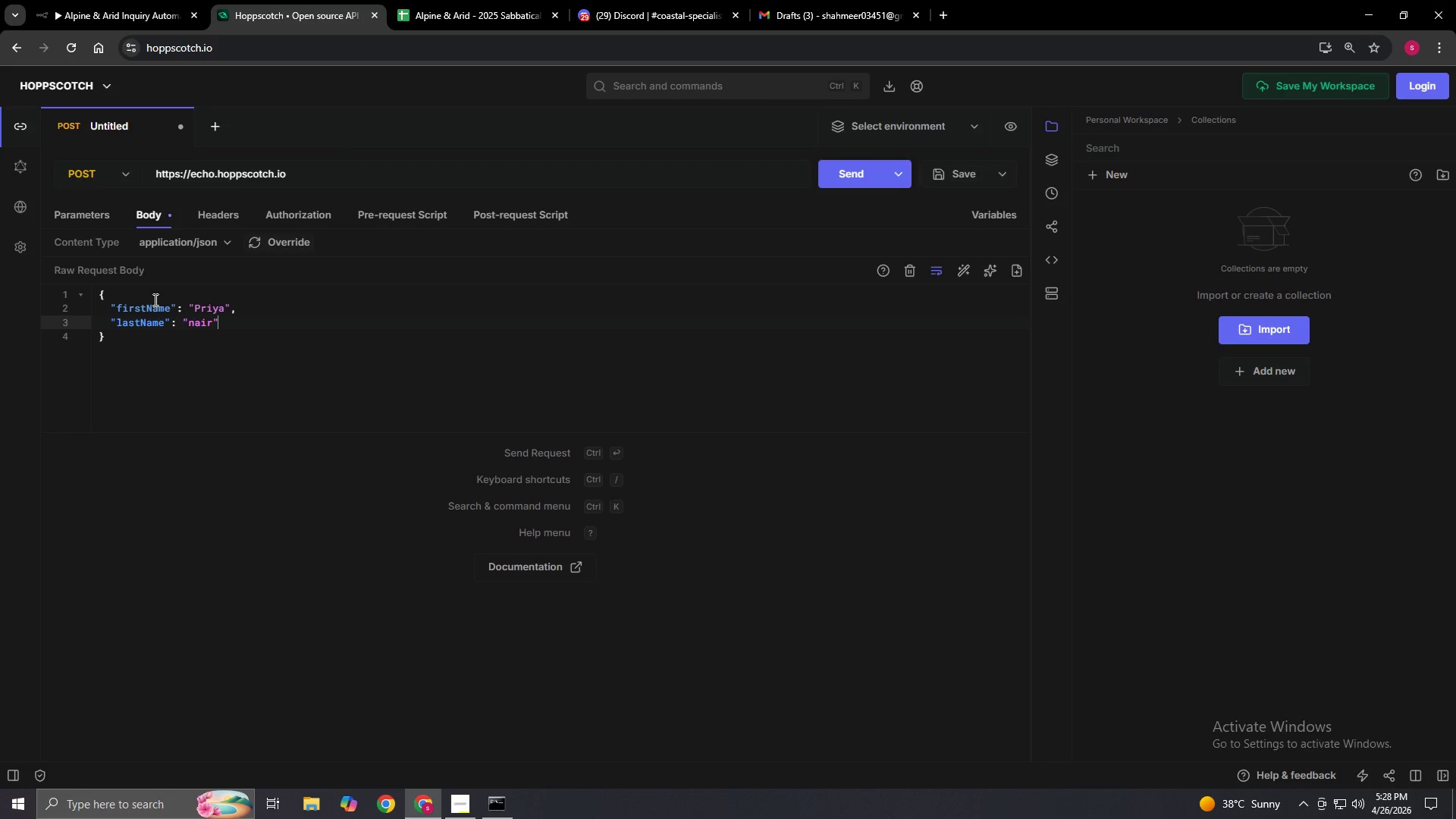 
hold_key(key=ArrowLeft, duration=0.48)
 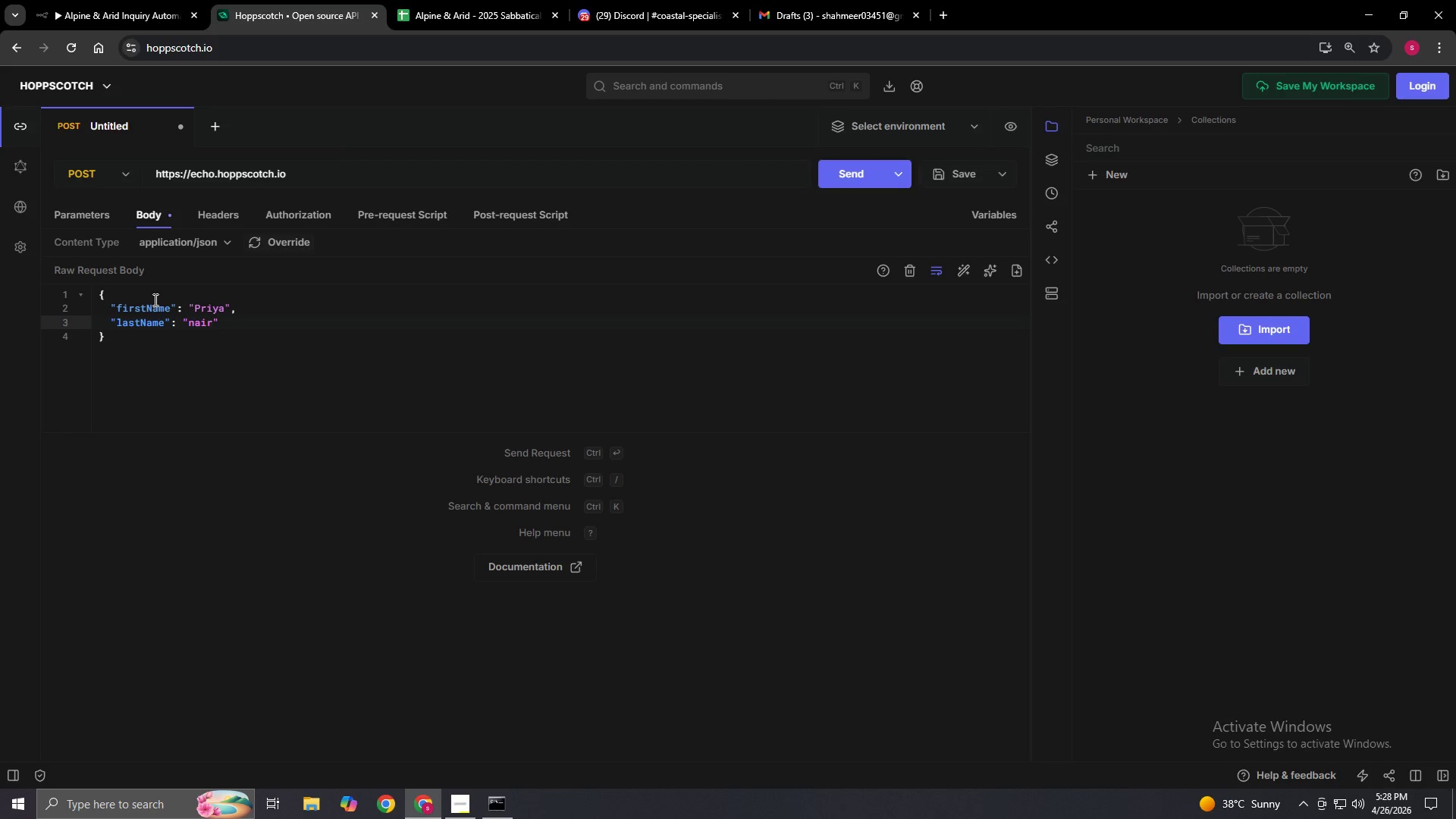 
key(ArrowLeft)
 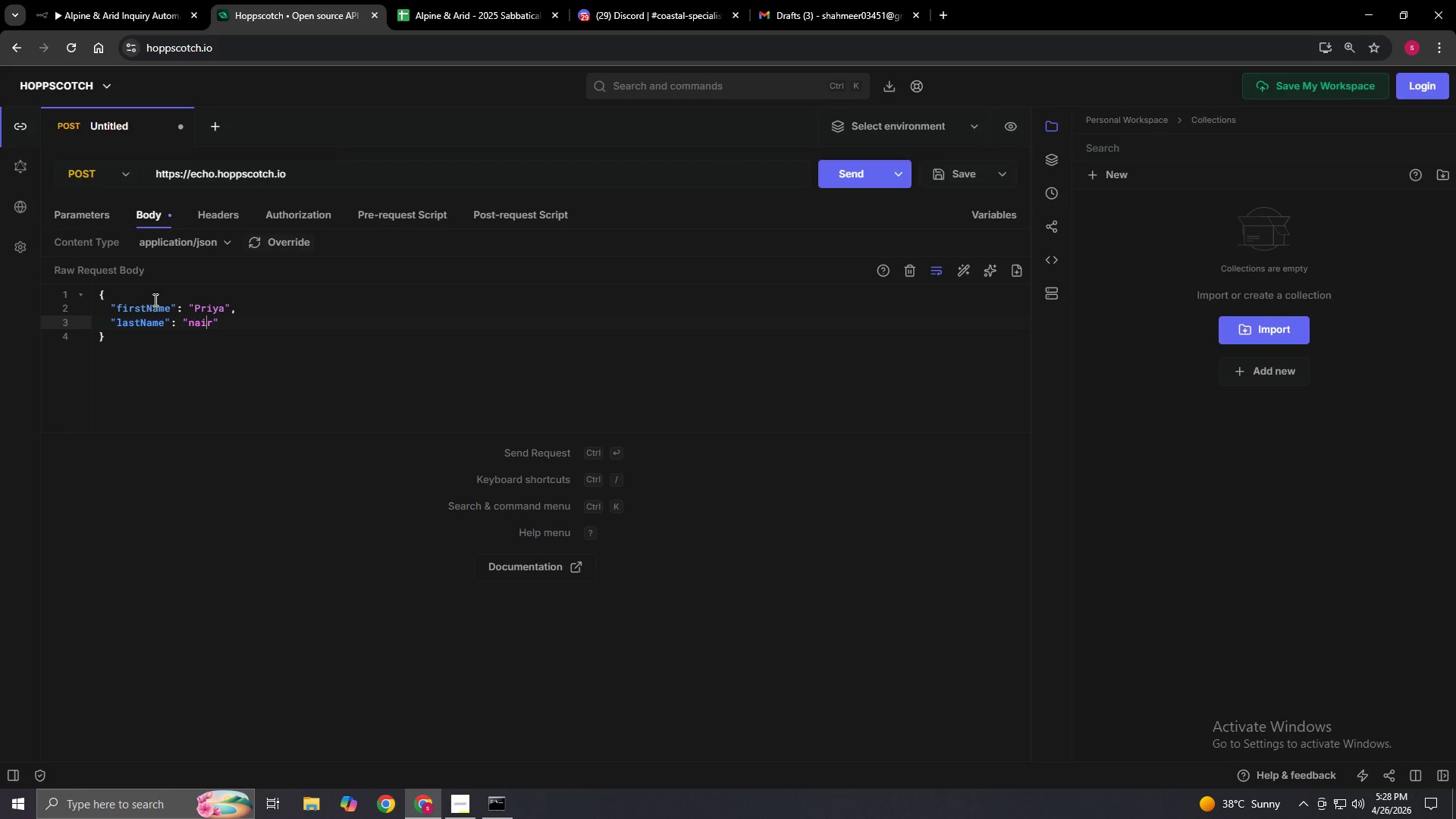 
key(ArrowLeft)
 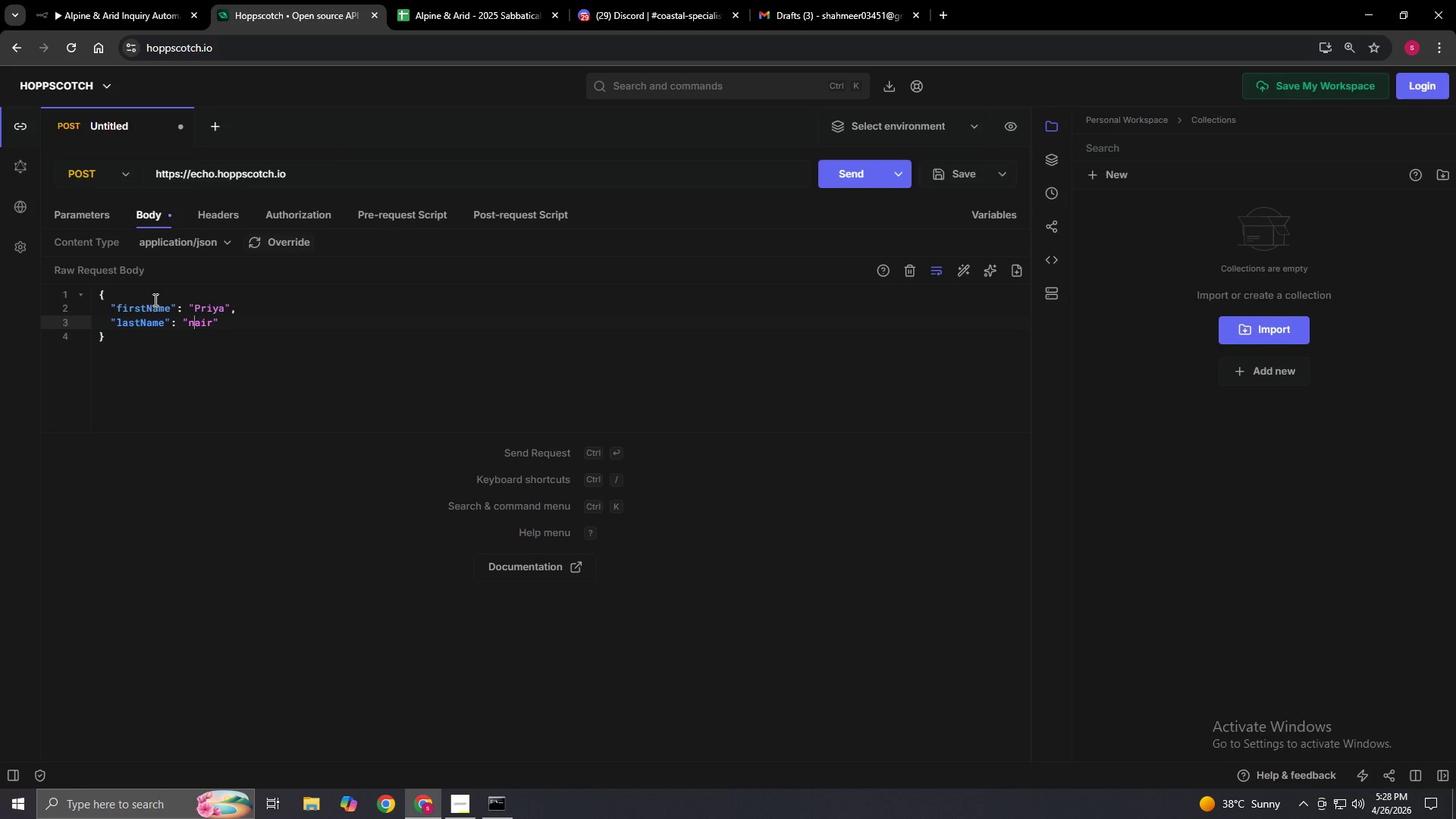 
key(ArrowLeft)
 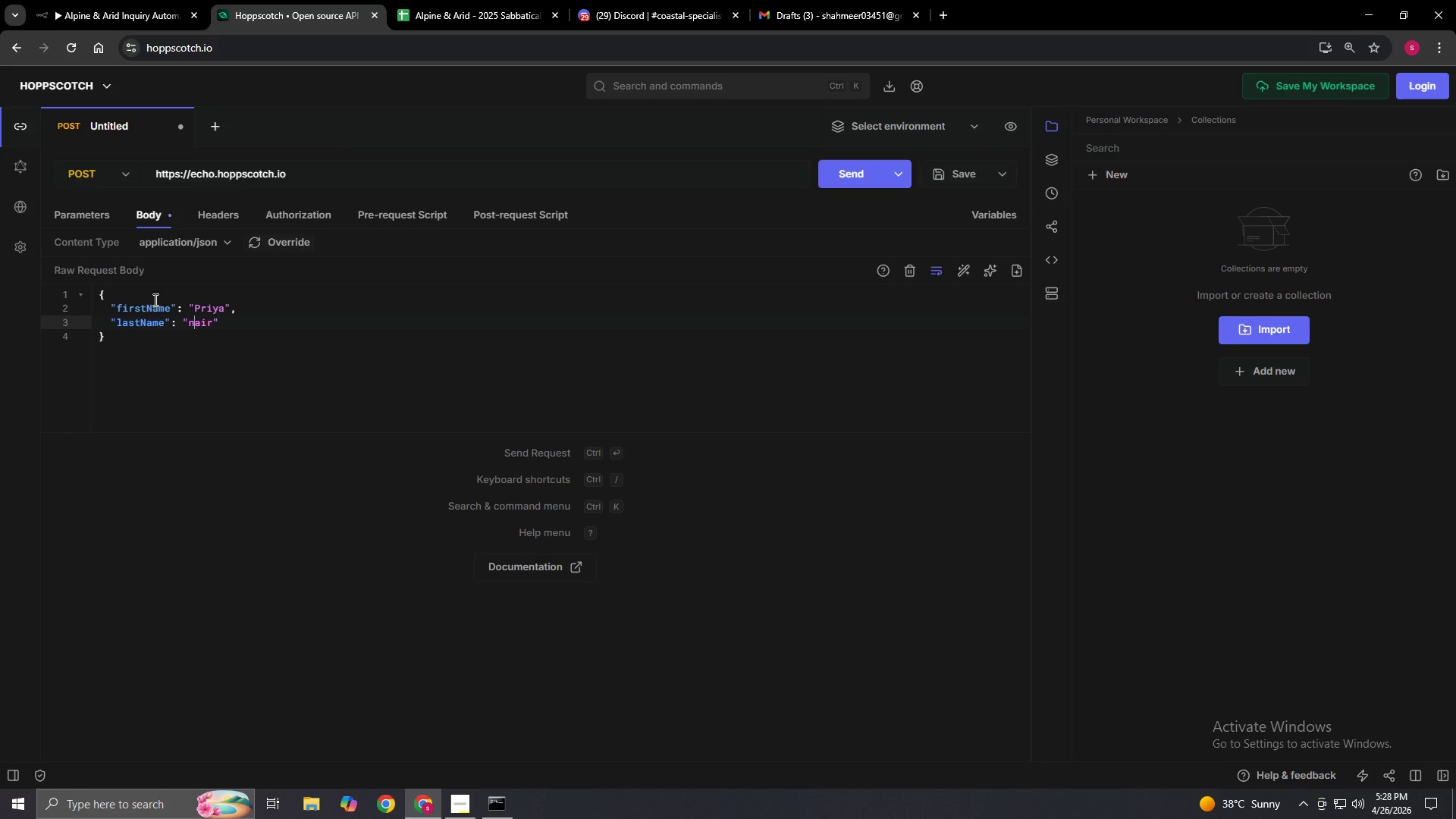 
key(Backspace)
 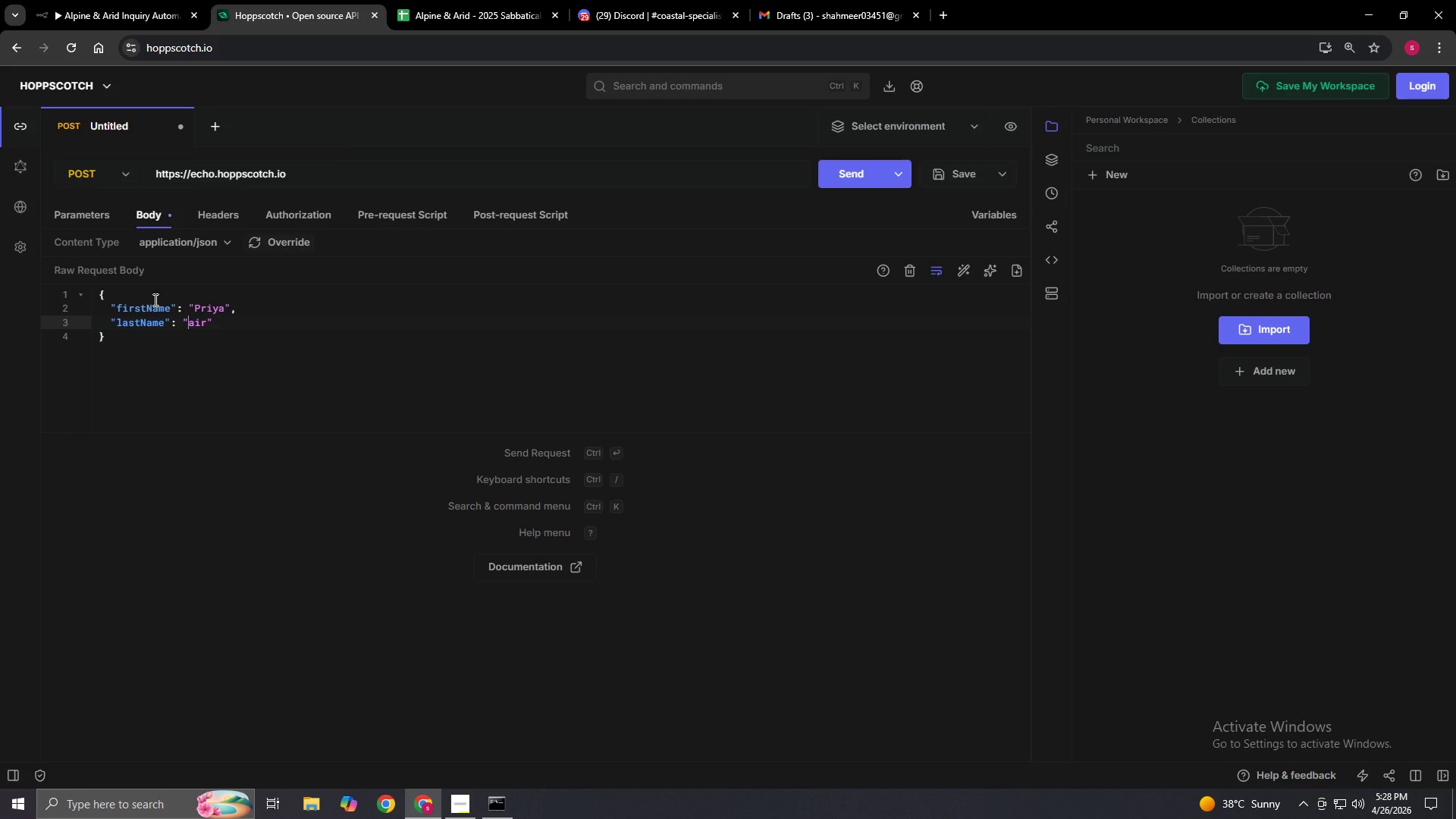 
key(Shift+N)
 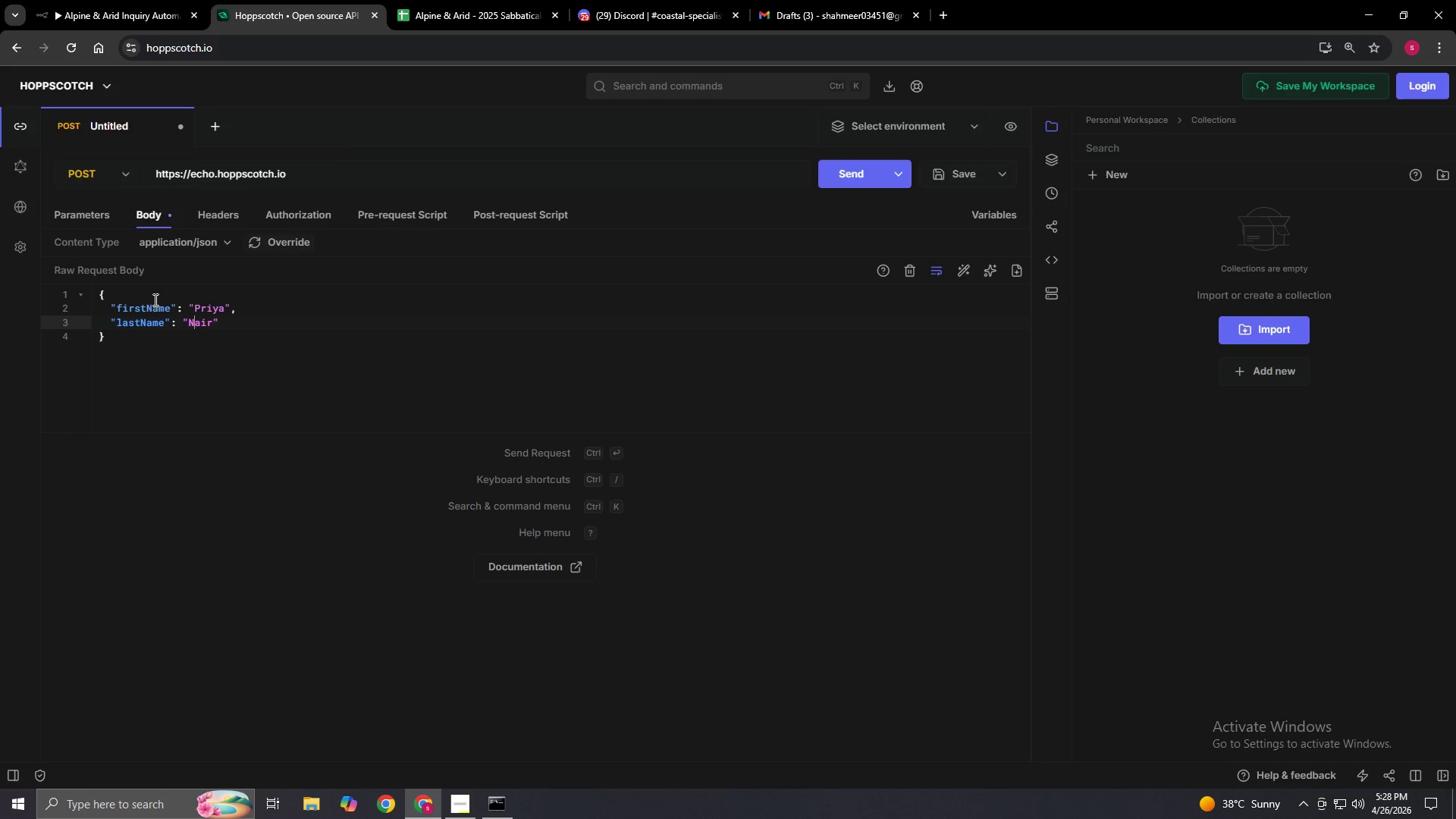 
key(ArrowRight)
 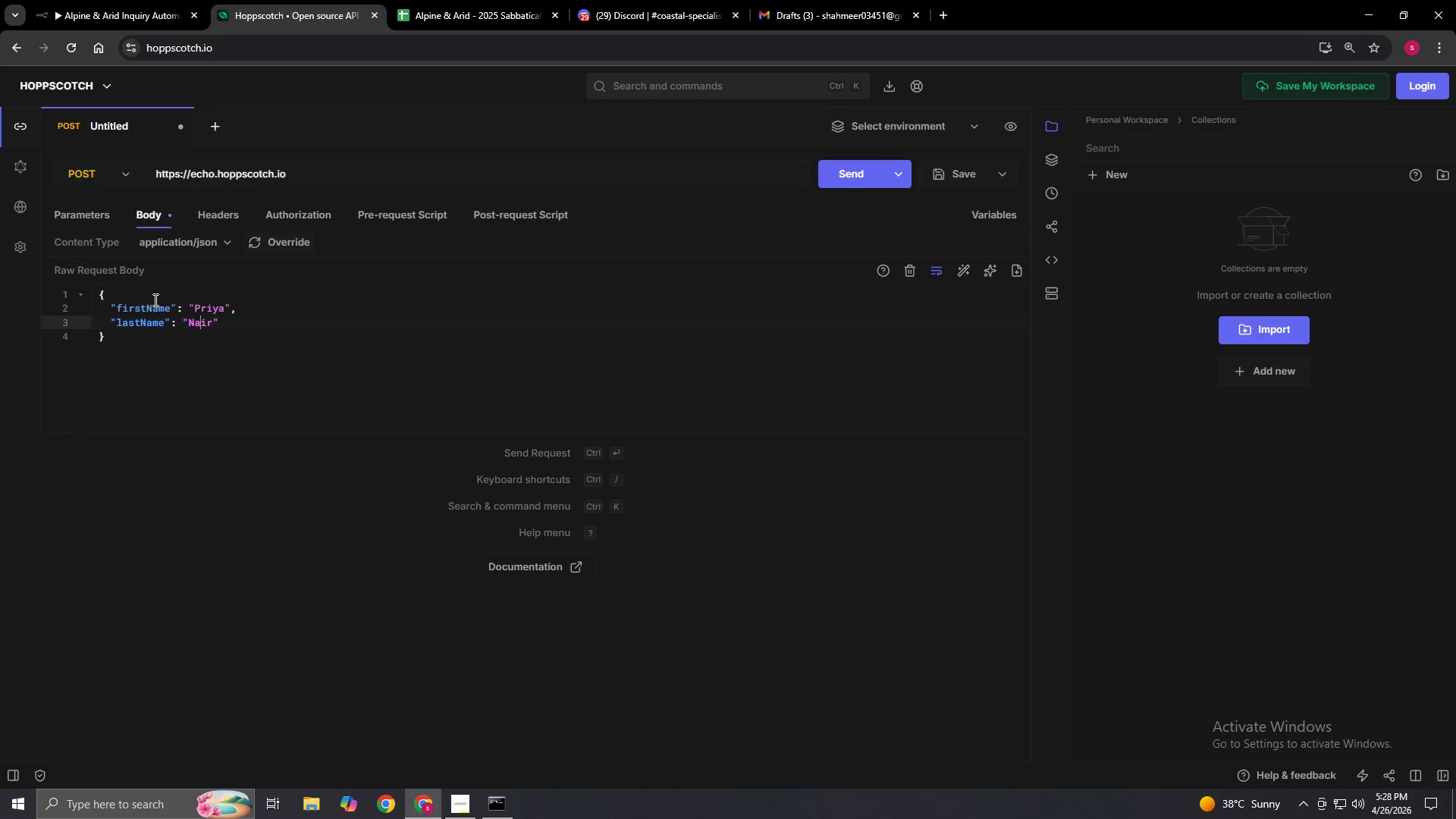 
key(ArrowRight)
 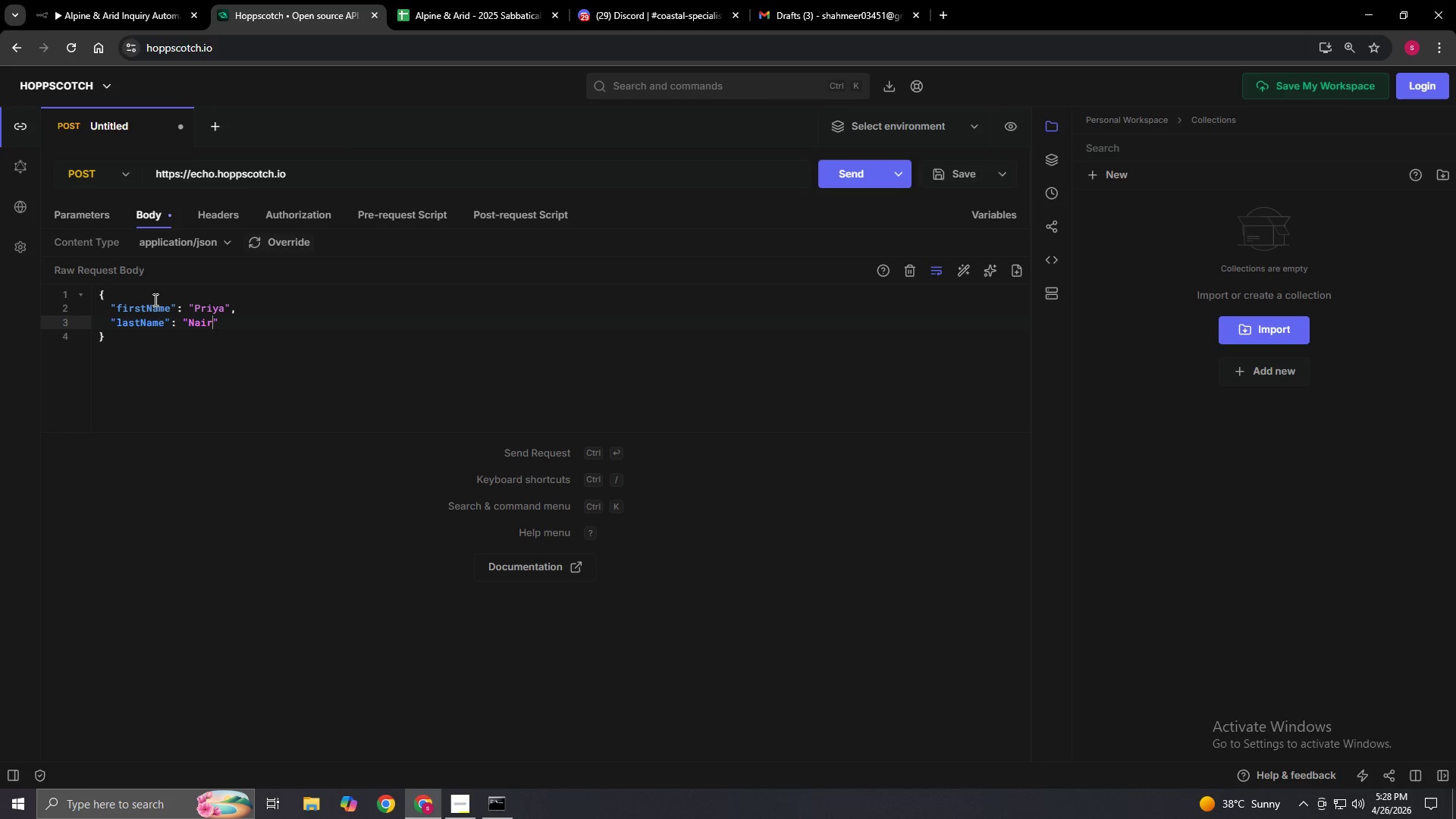 
key(ArrowRight)
 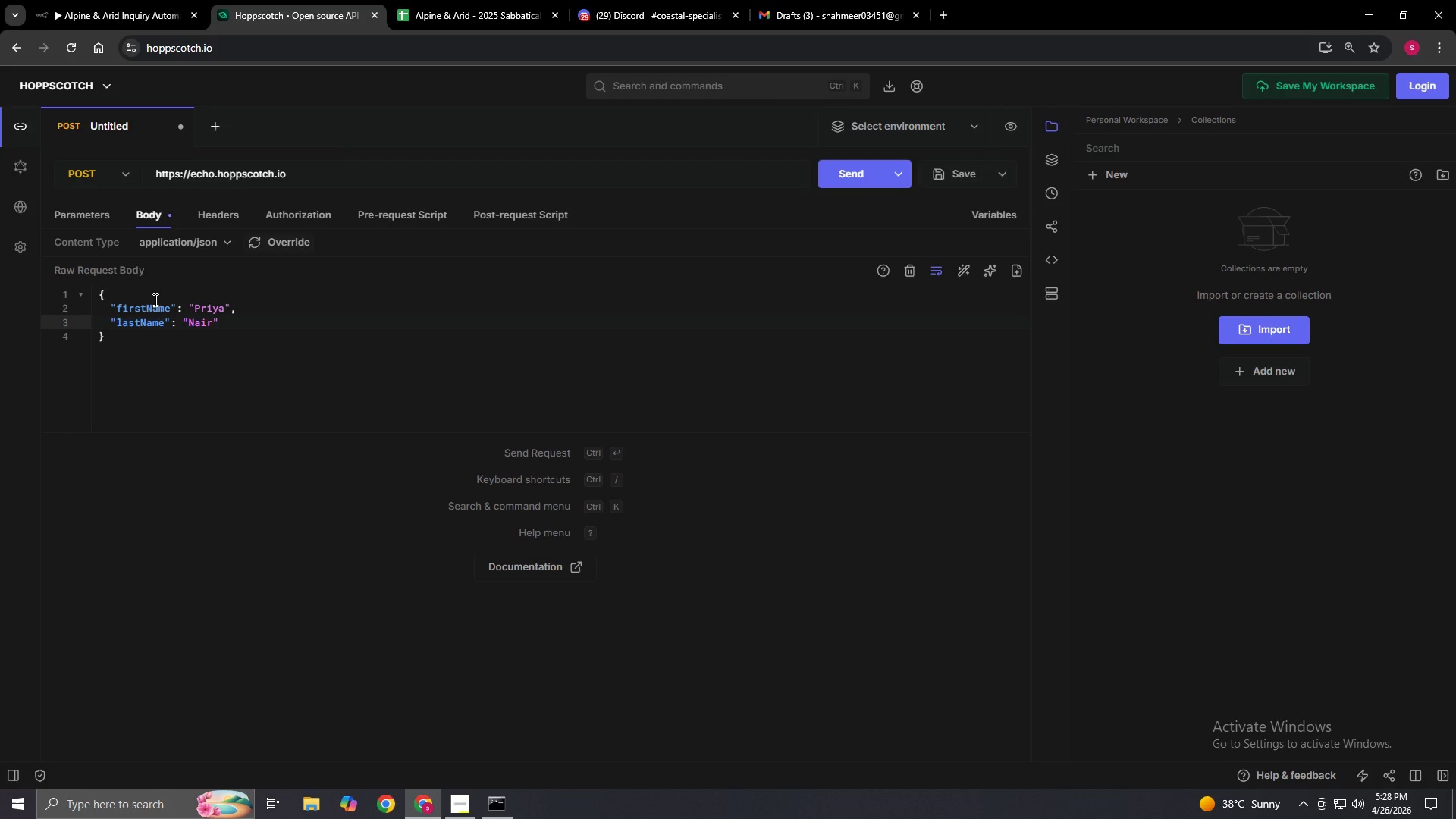 
key(ArrowRight)
 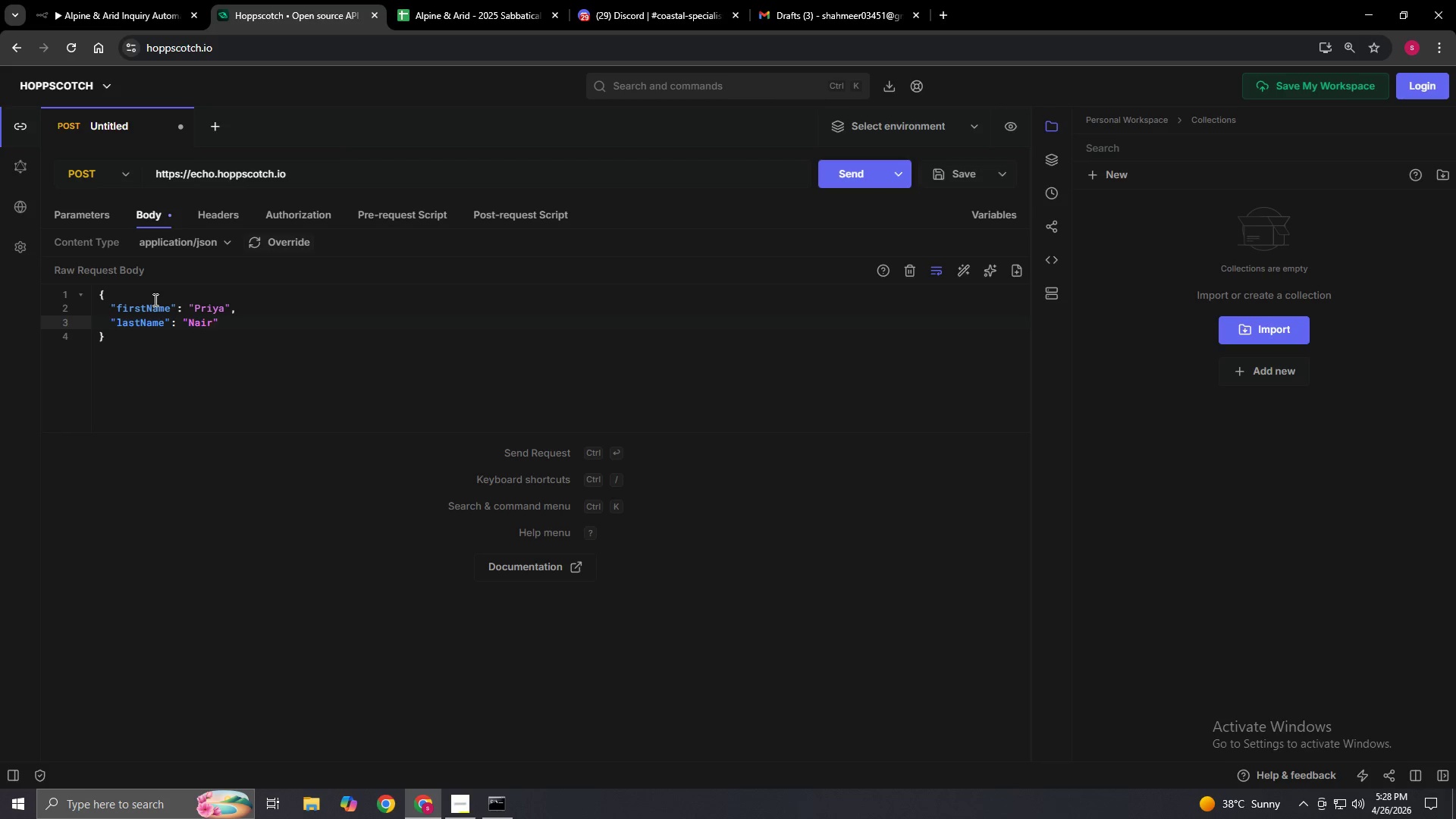 
key(Comma)
 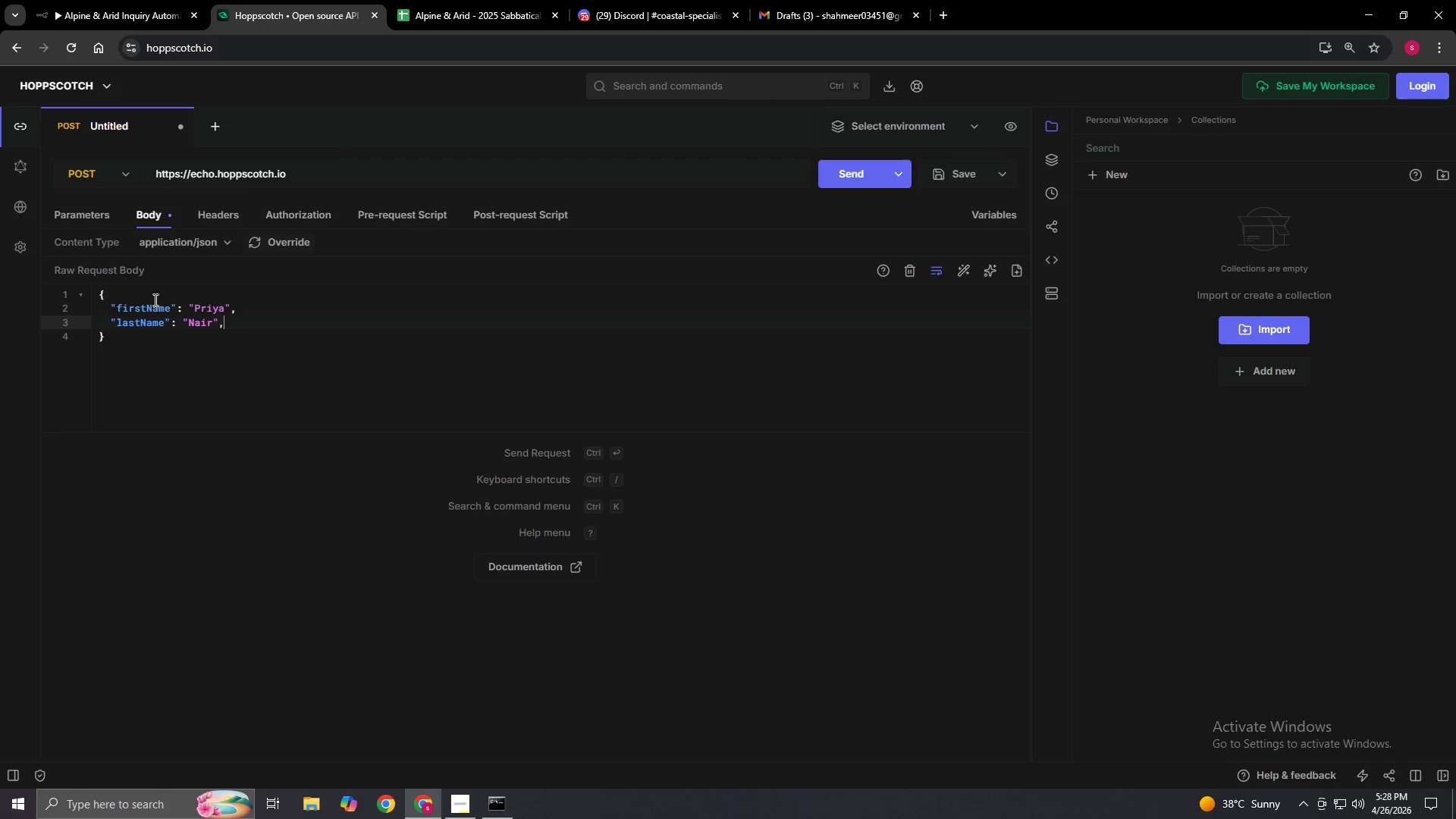 
key(Enter)
 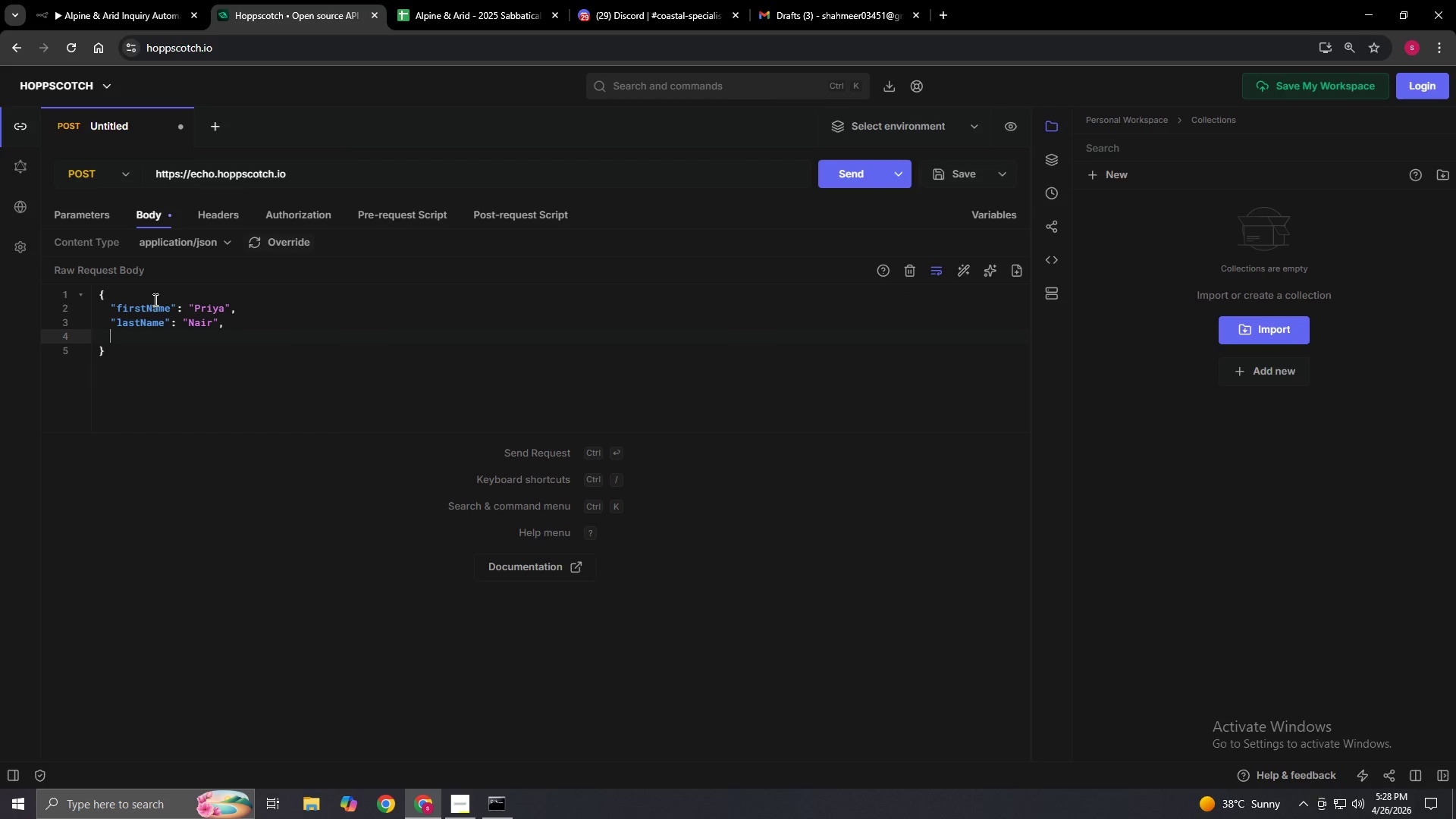 
key(Shift+Quote)
 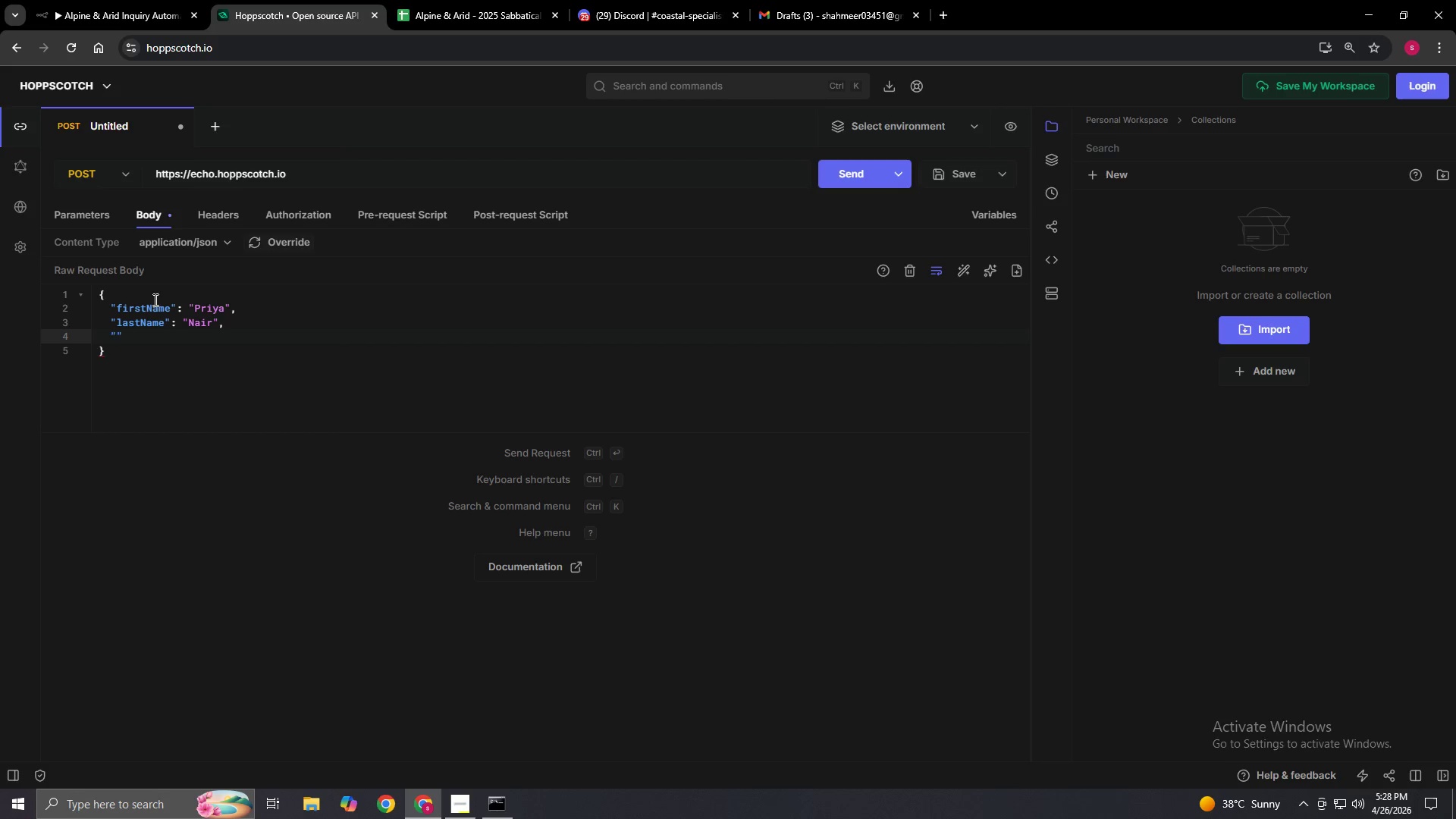 
type(Email)
 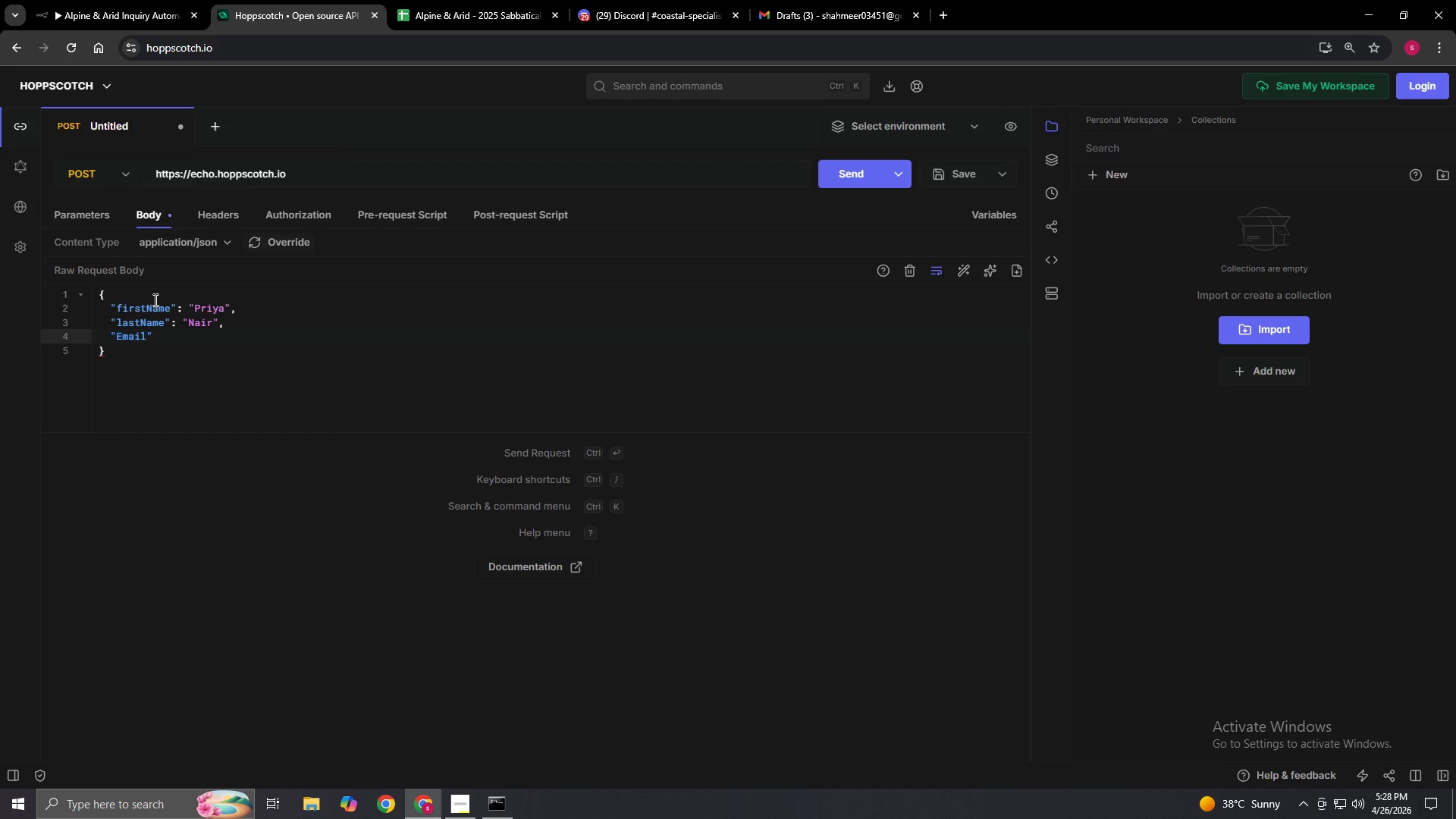 
key(ArrowLeft)
 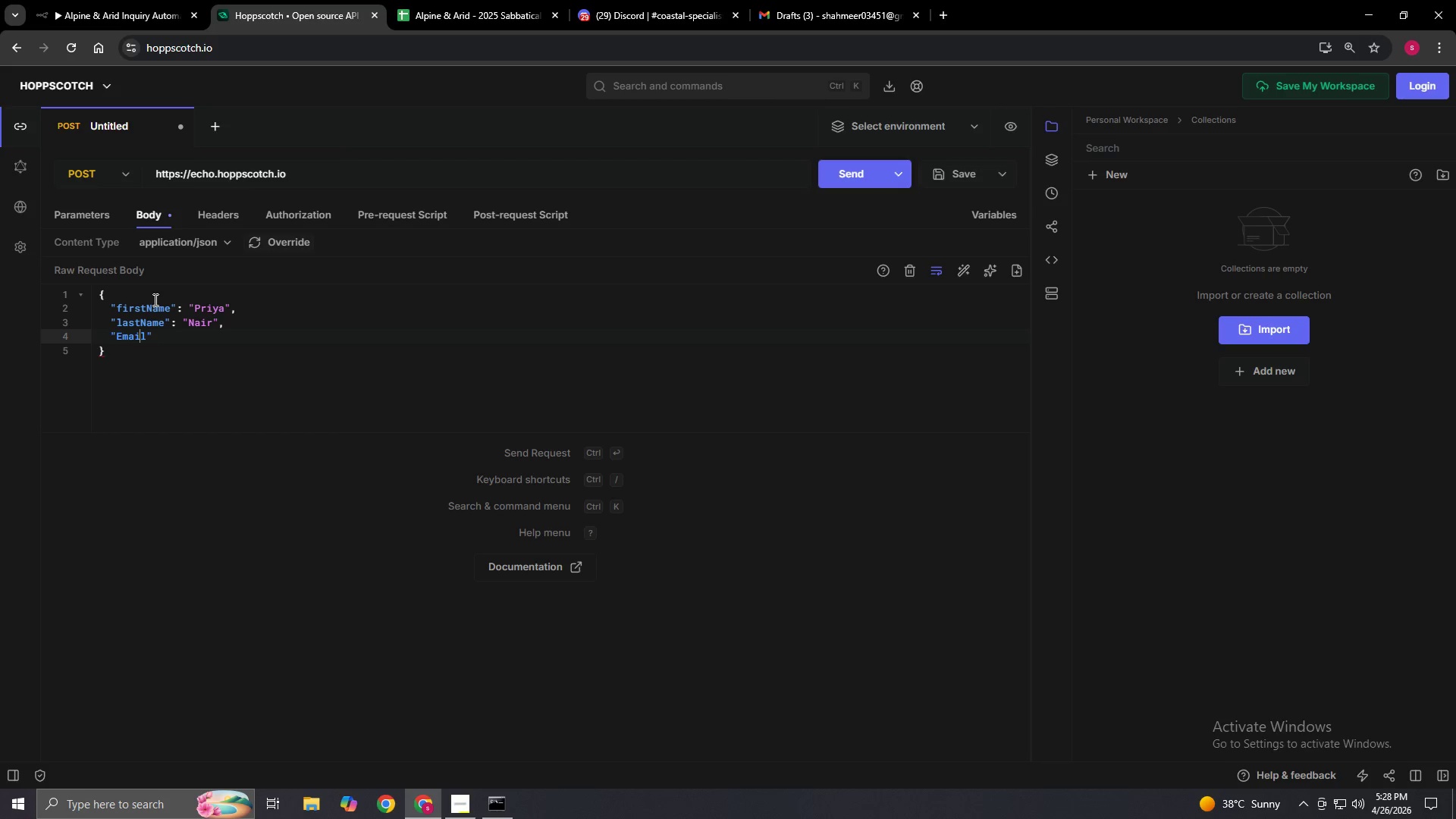 
key(ArrowLeft)
 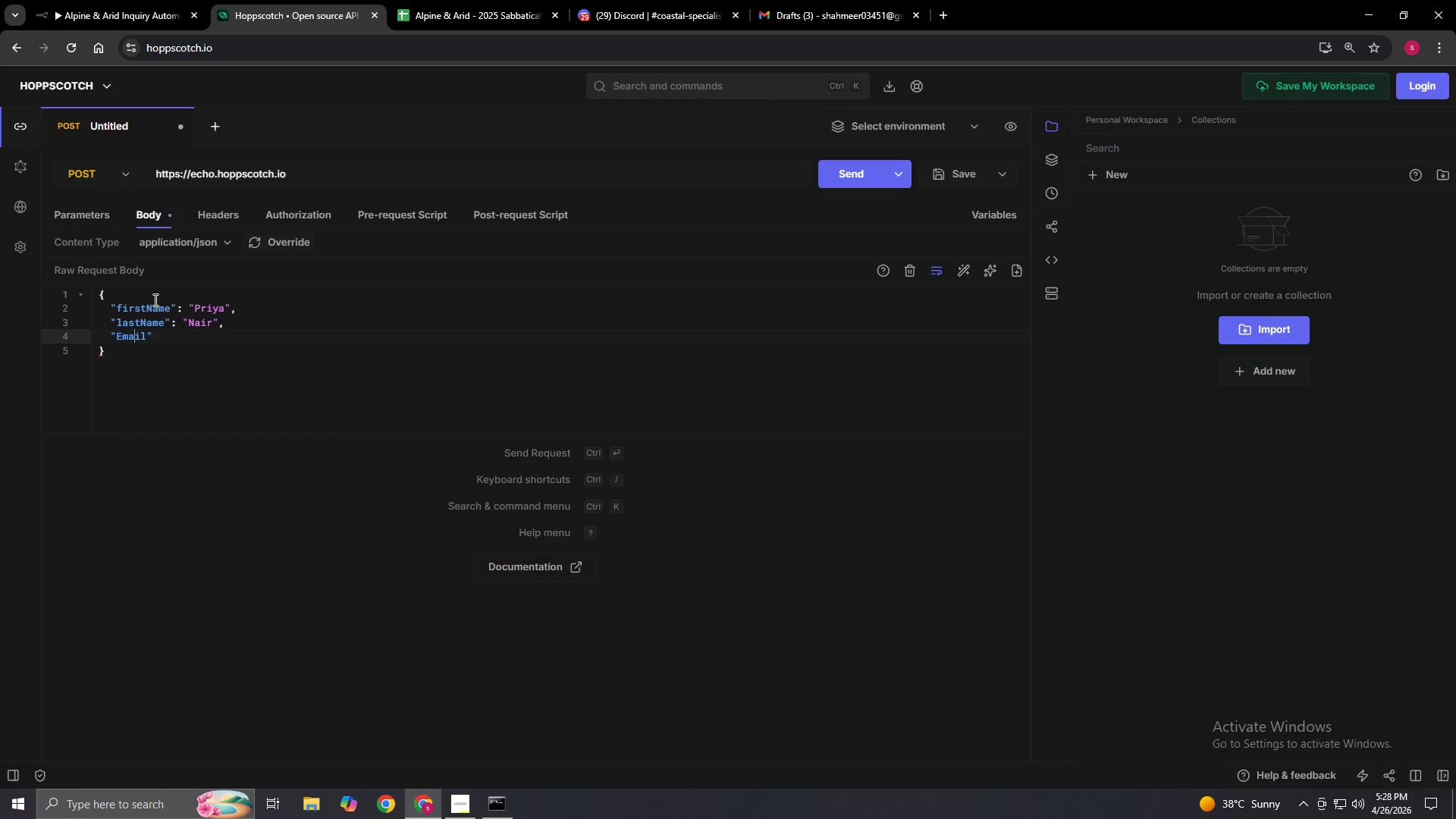 
key(ArrowLeft)
 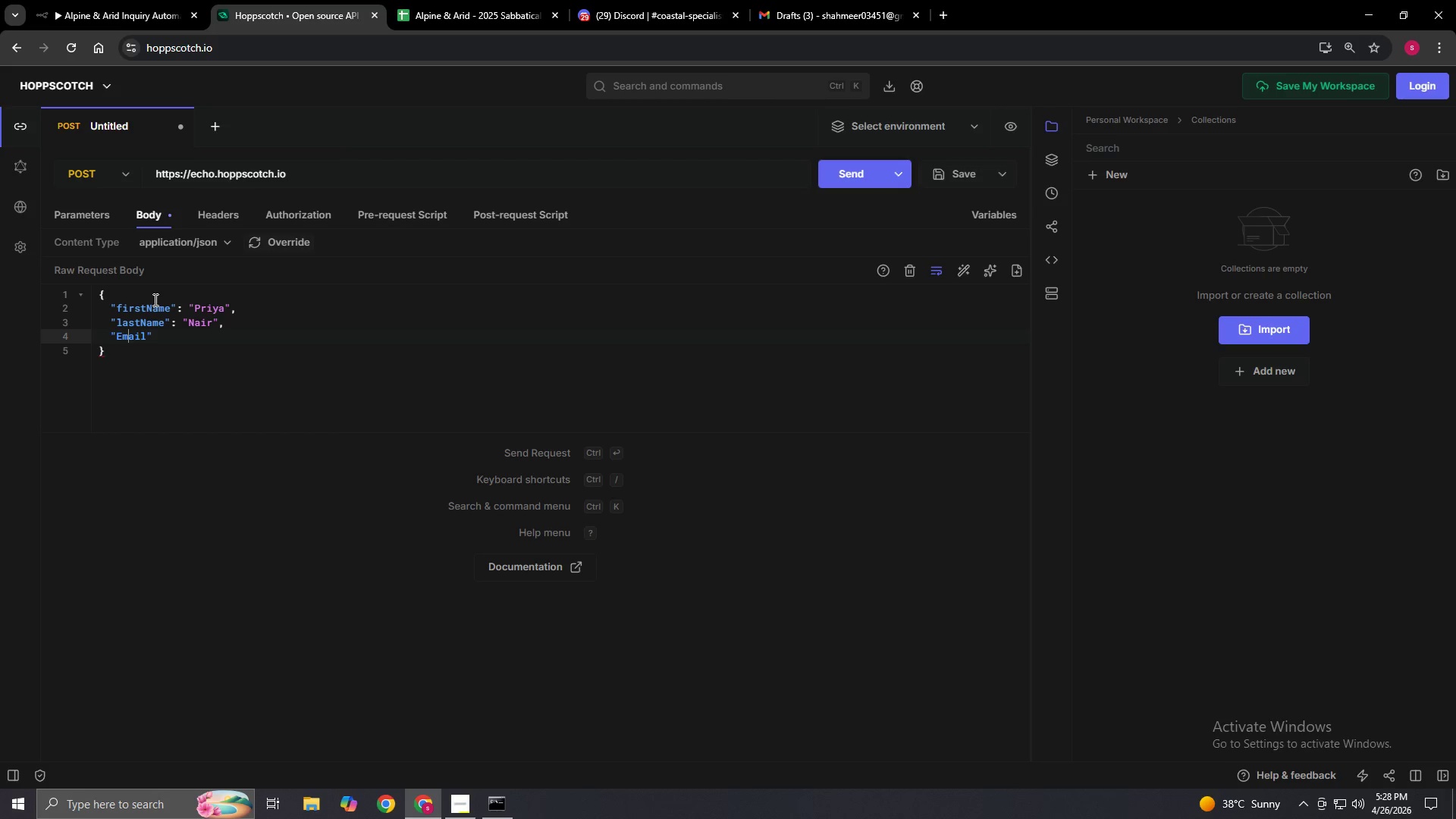 
key(ArrowLeft)
 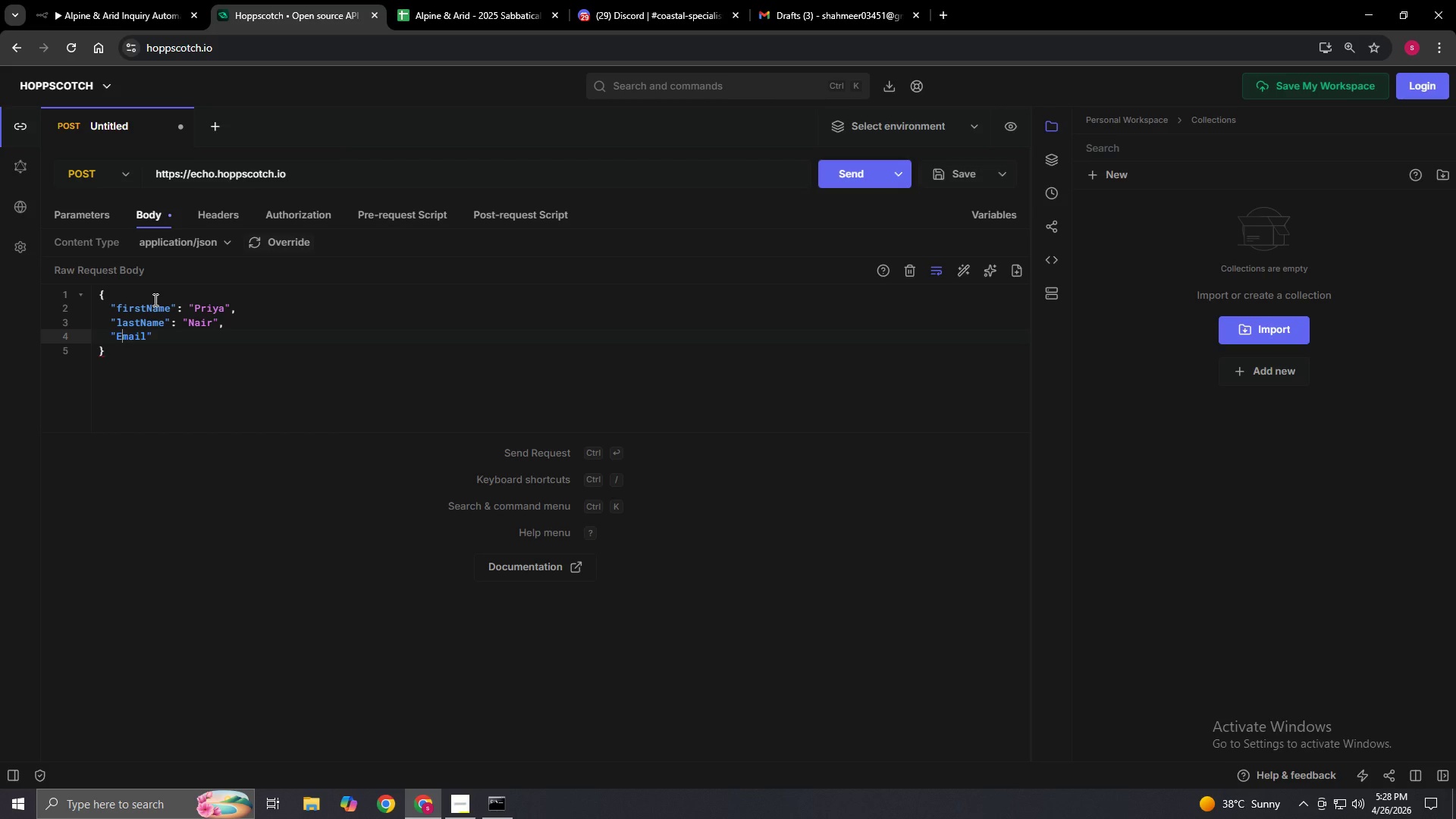 
key(Backspace)
 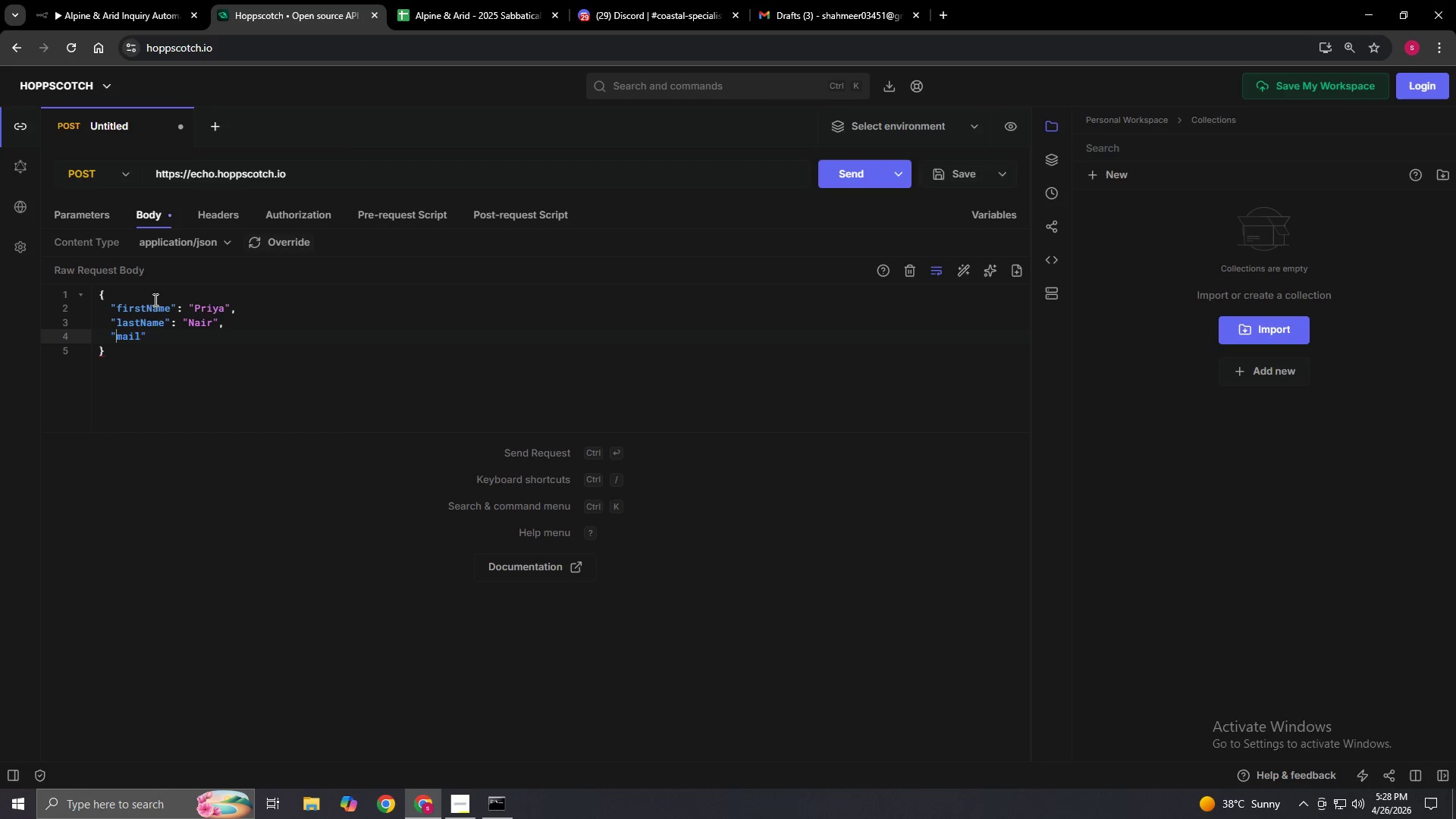 
key(E)
 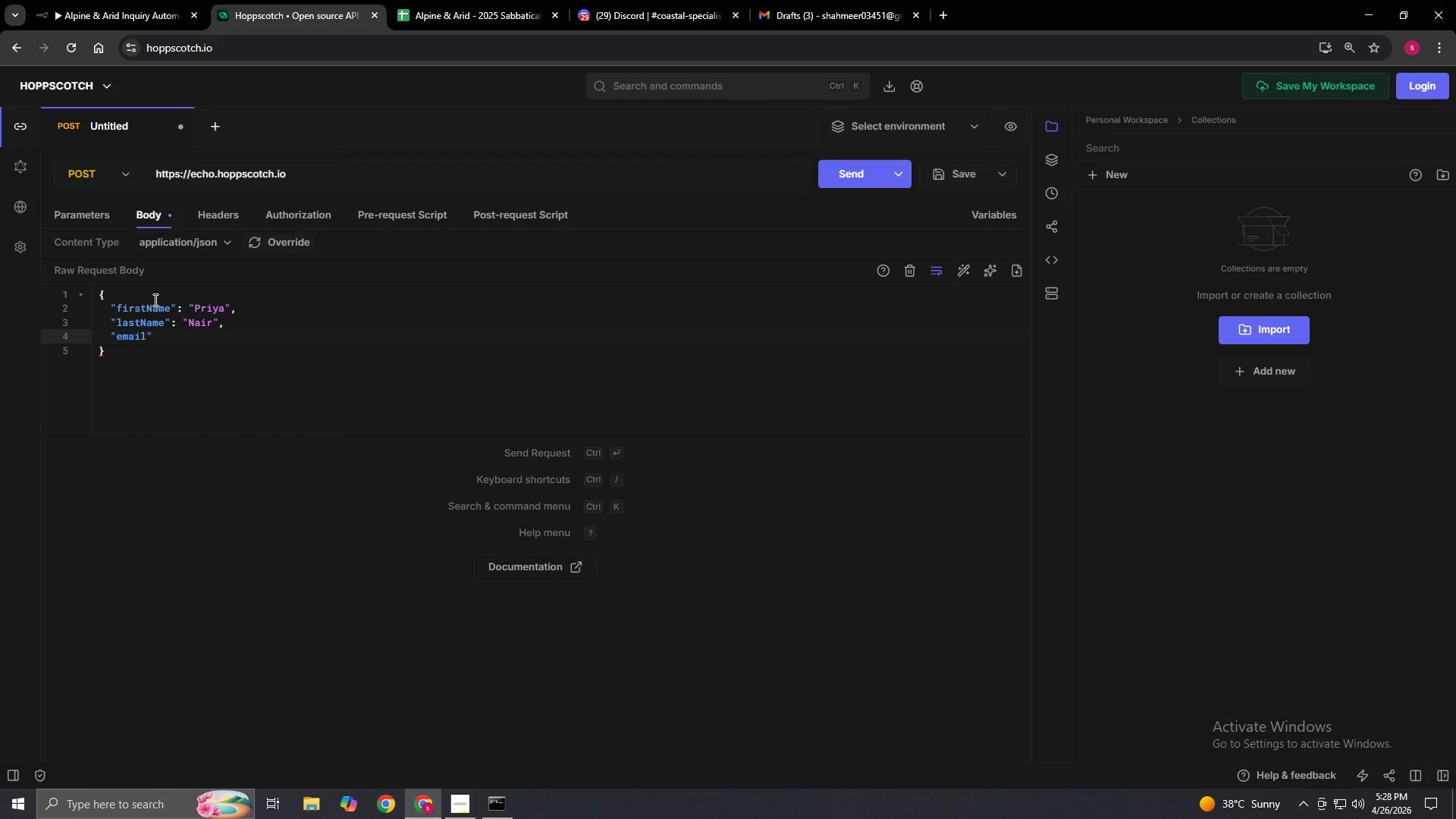 
wait(10.55)
 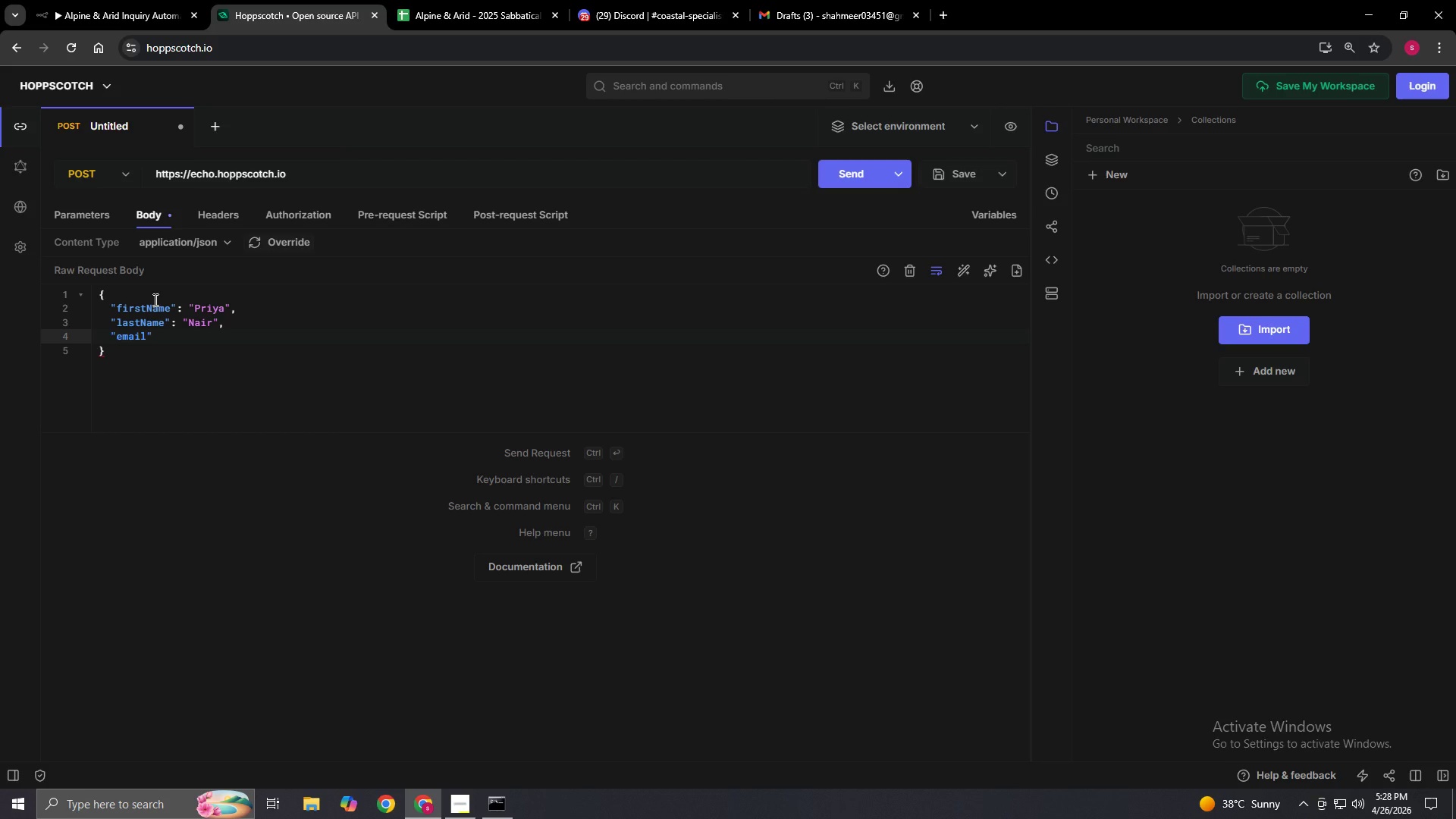 
key(ArrowRight)
 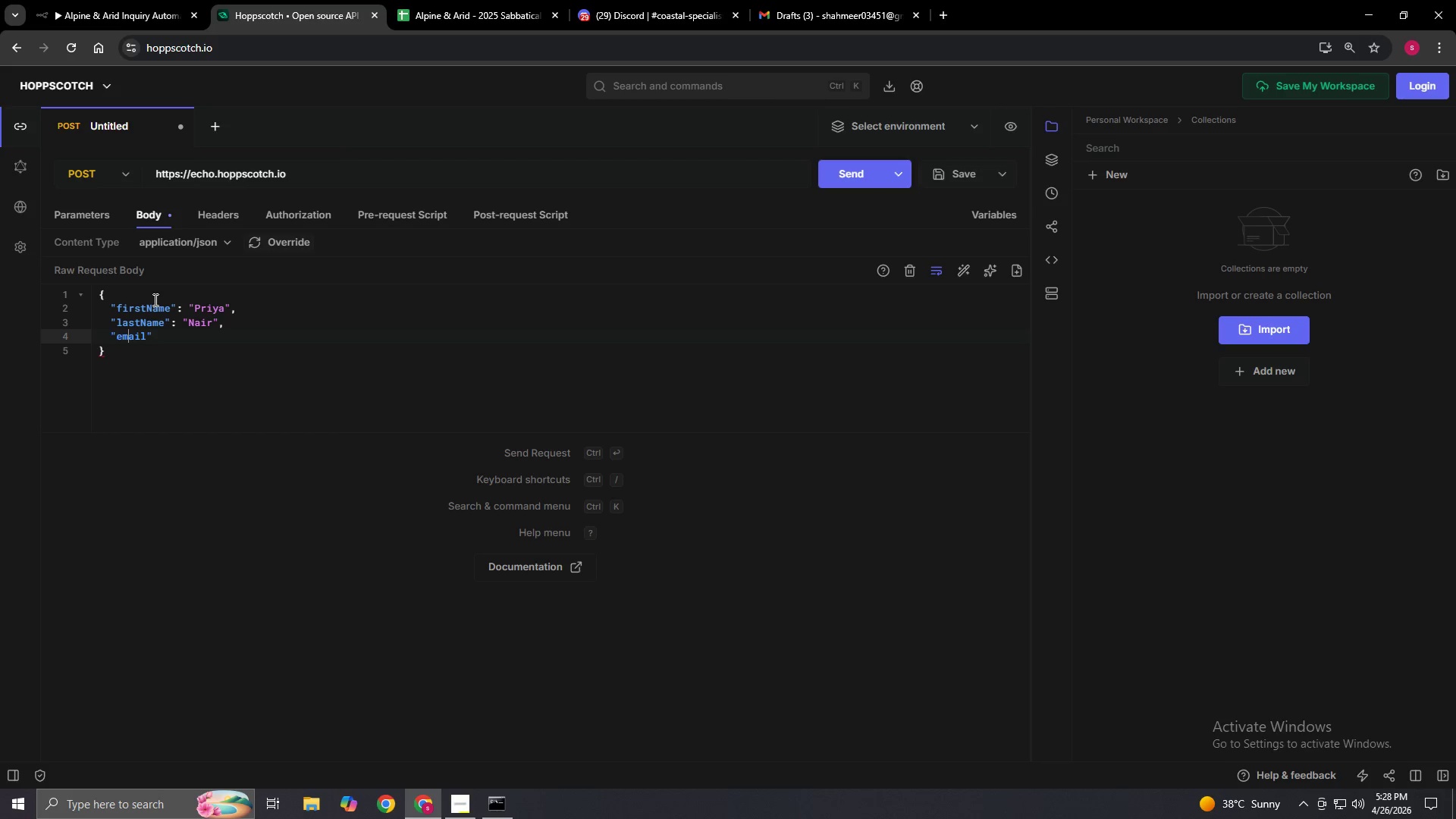 
key(ArrowRight)
 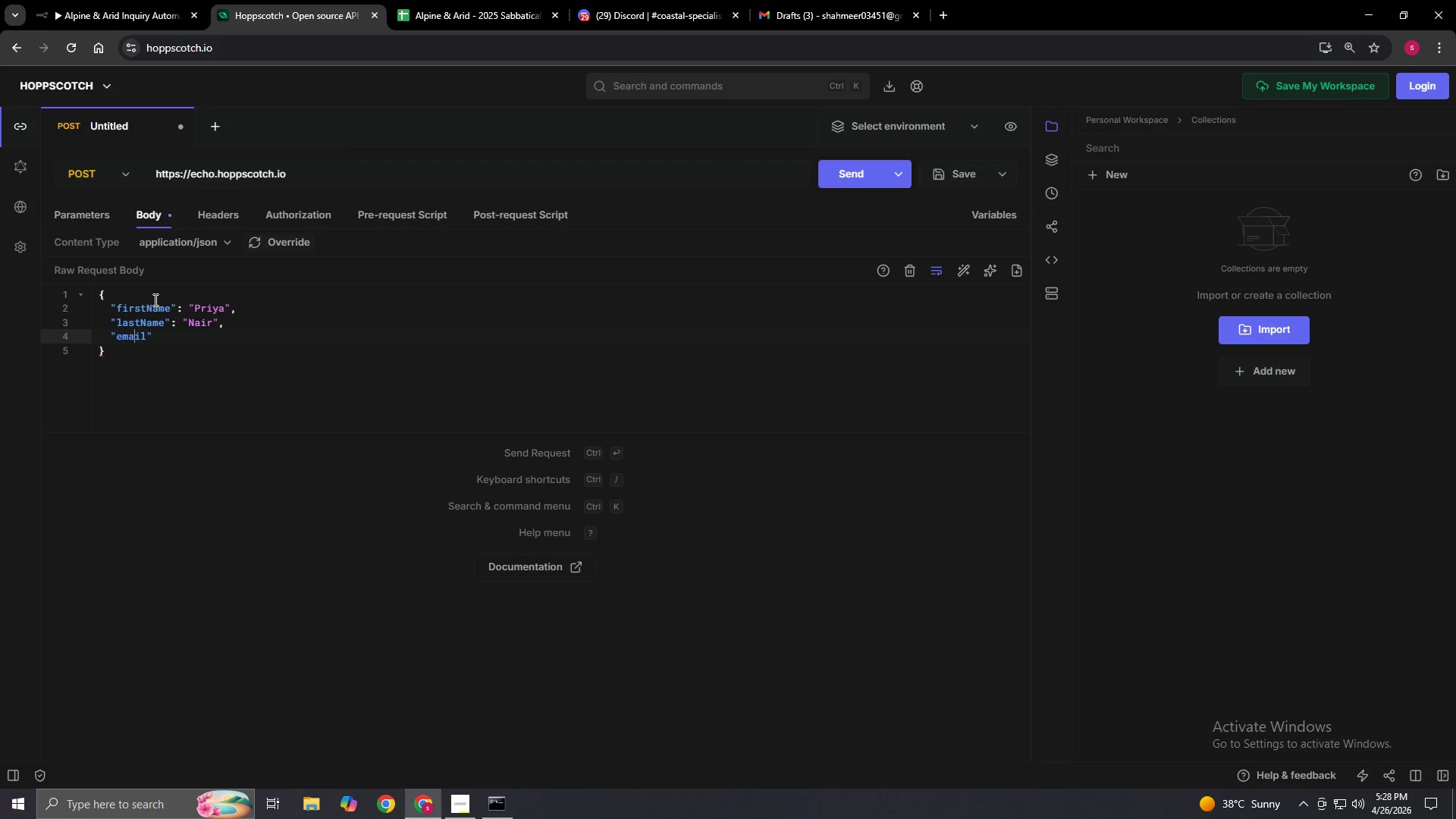 
key(ArrowRight)
 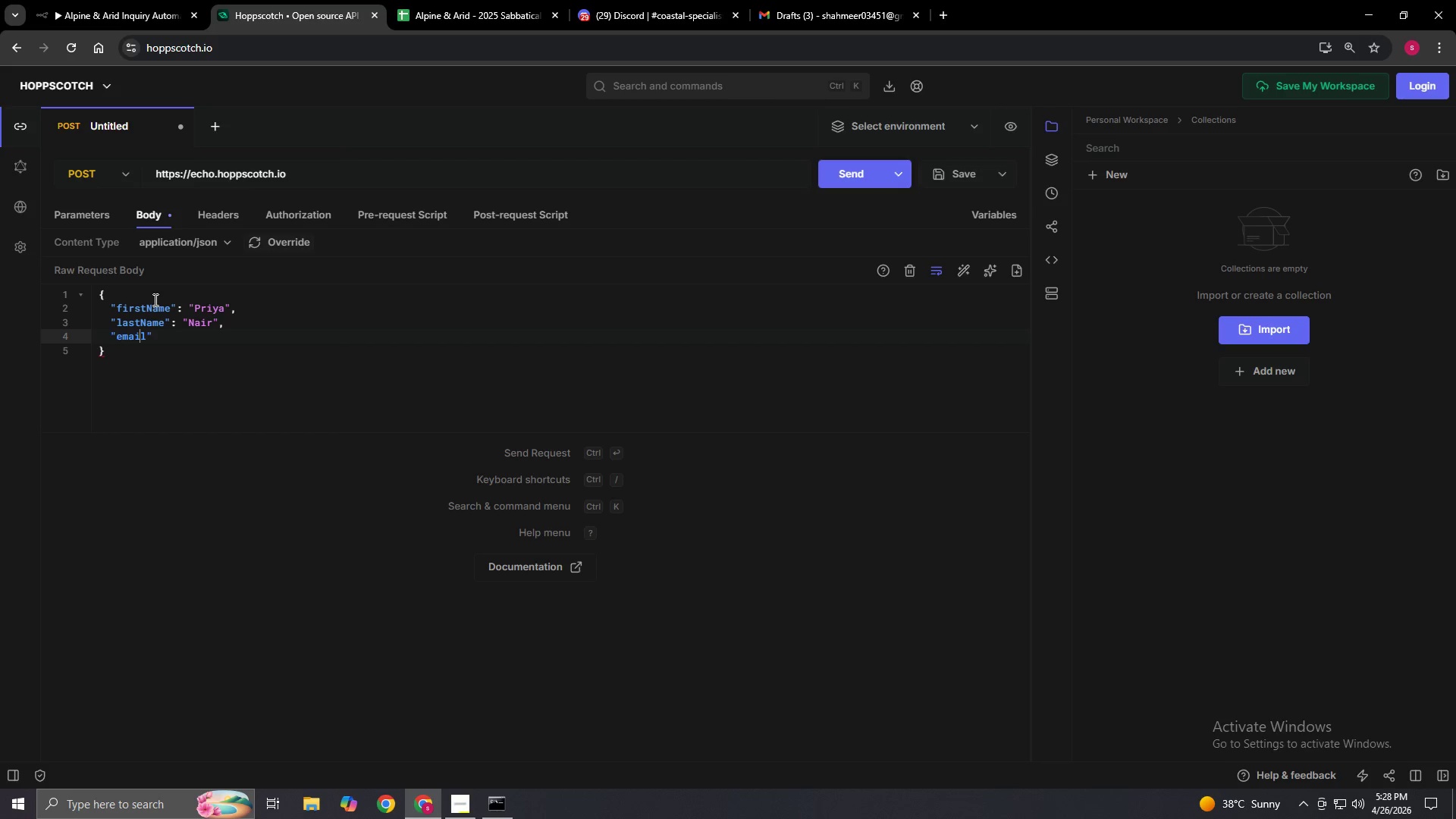 
key(ArrowRight)
 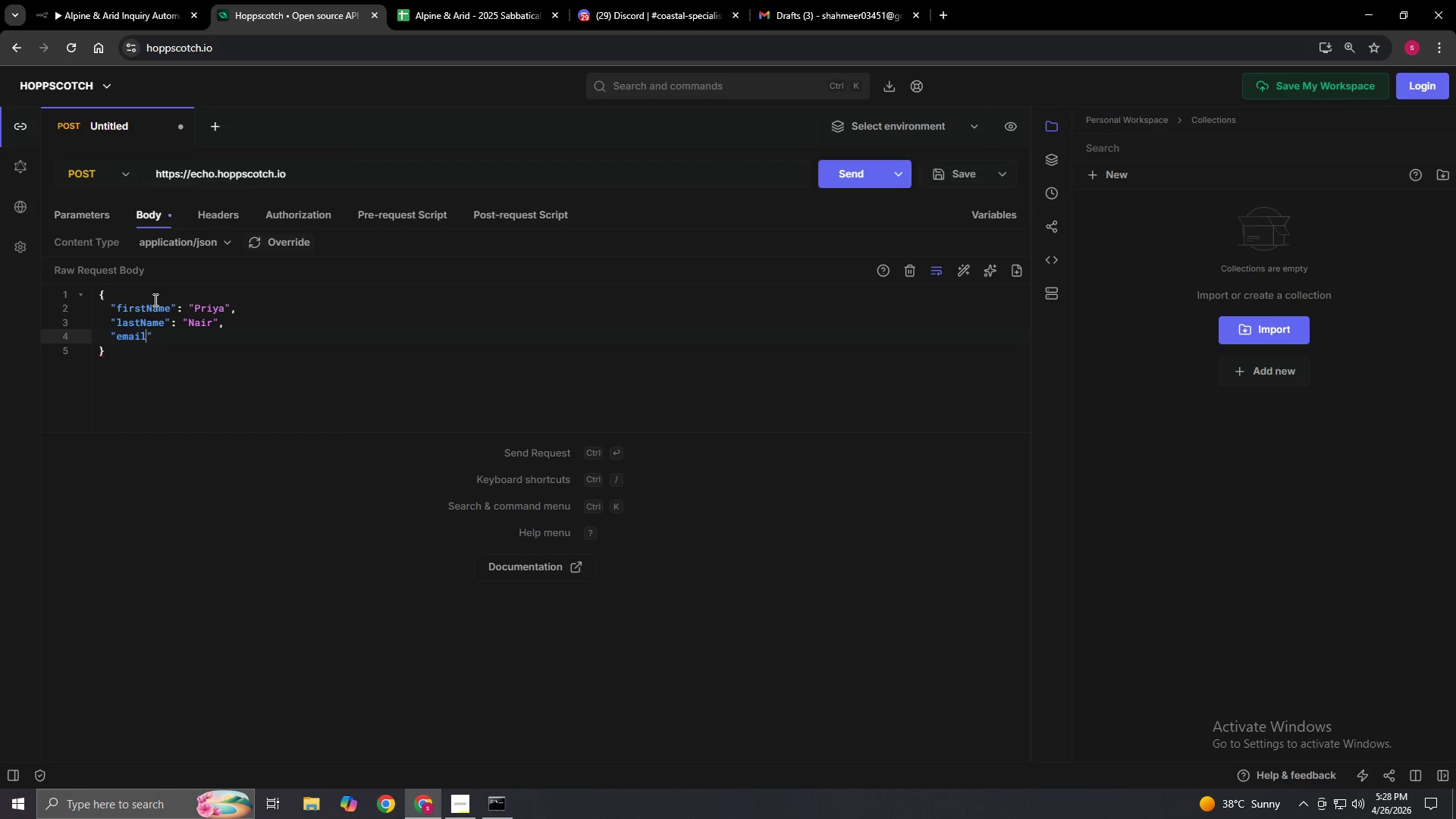 
key(ArrowRight)
 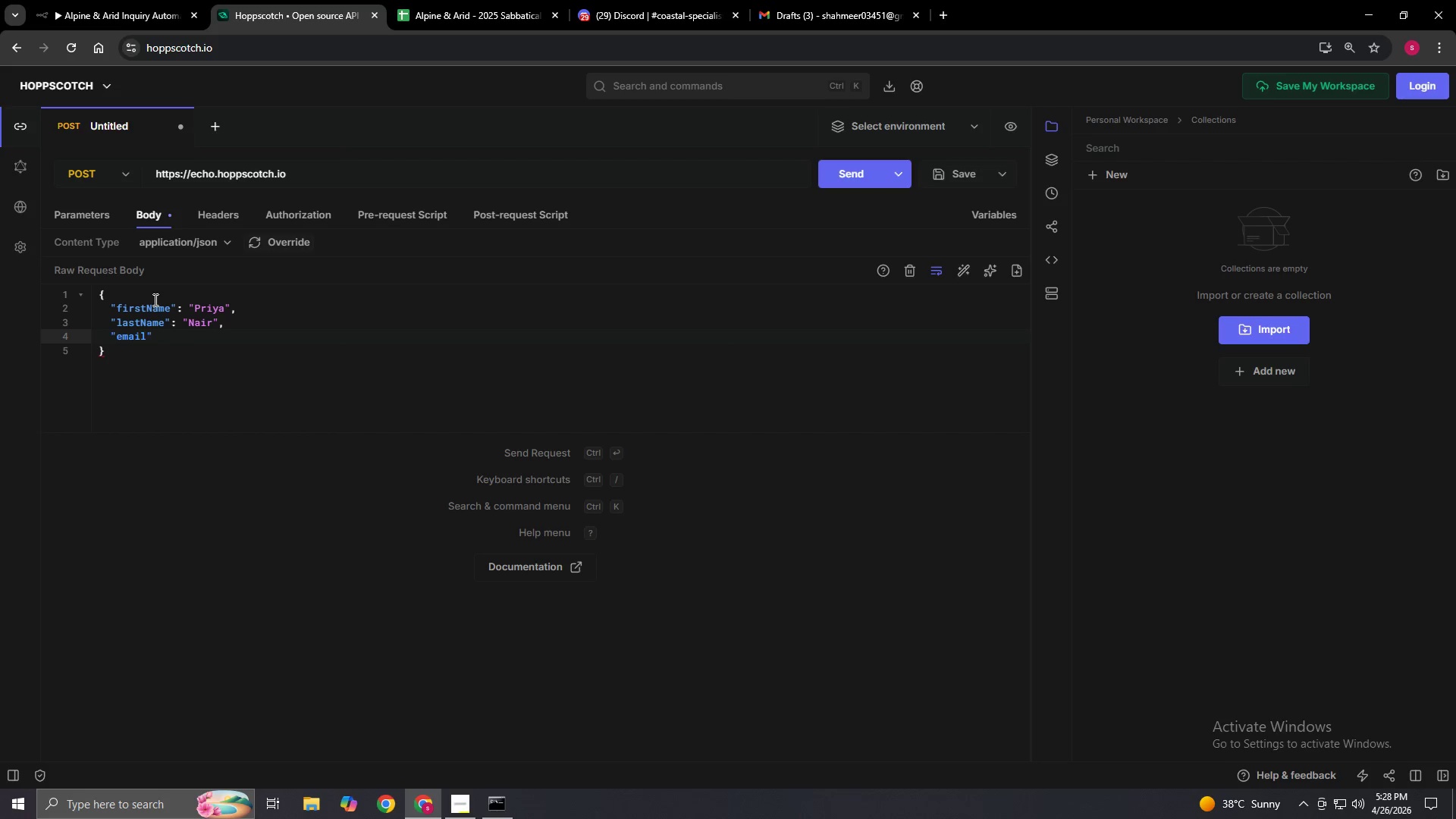 
key(Shift+Quote)
 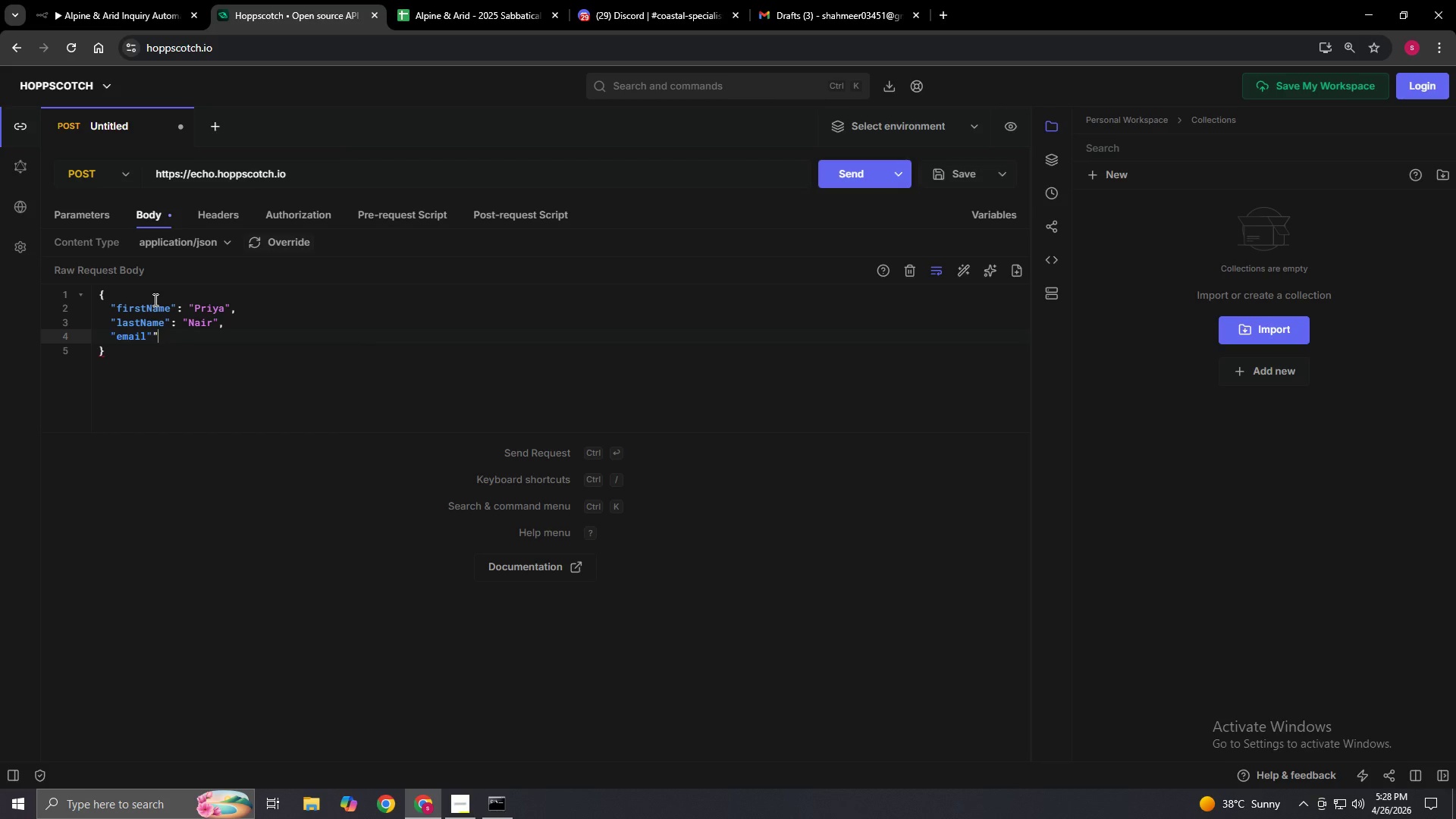 
key(Backspace)
 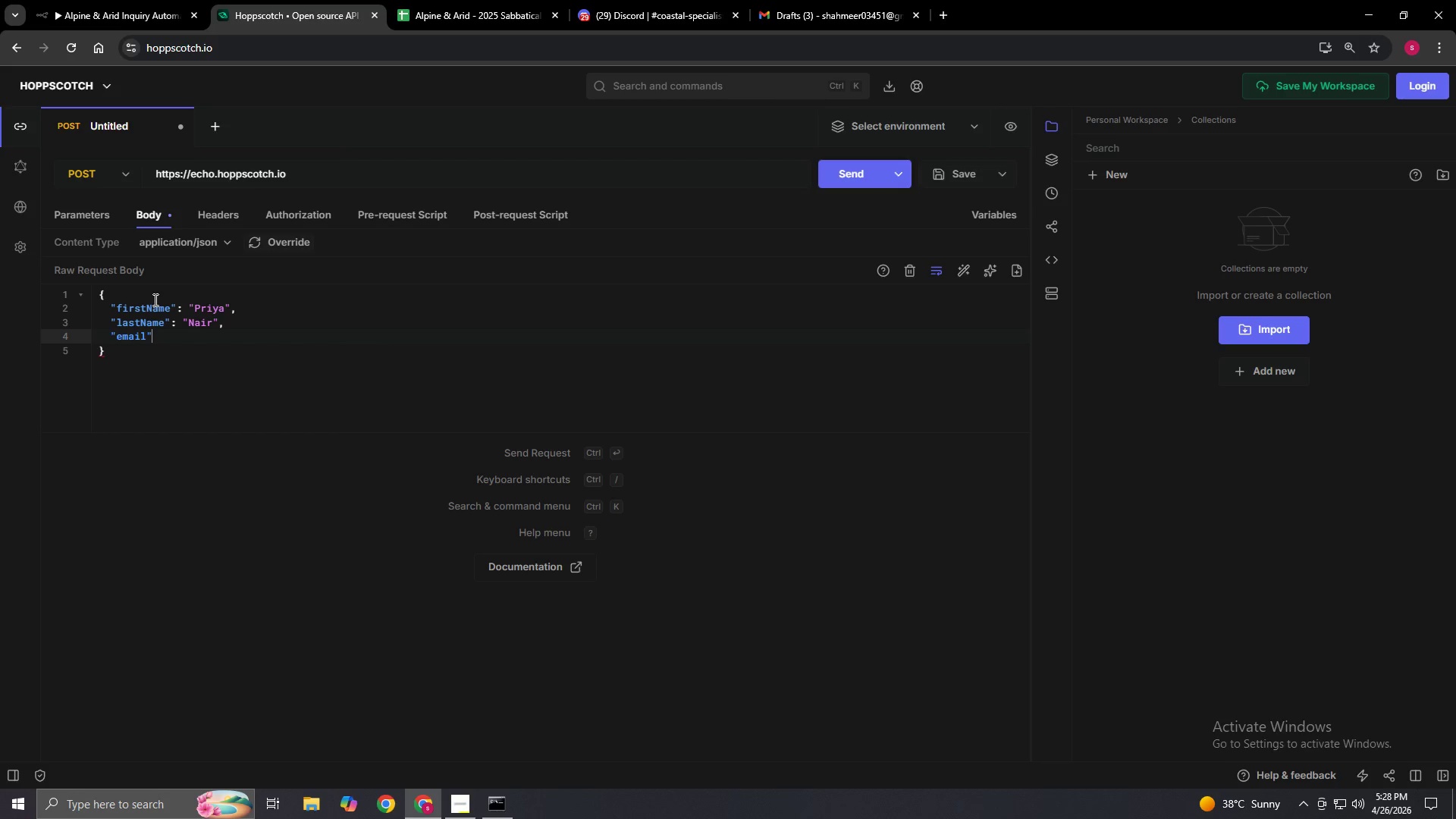 
key(Shift+Semicolon)
 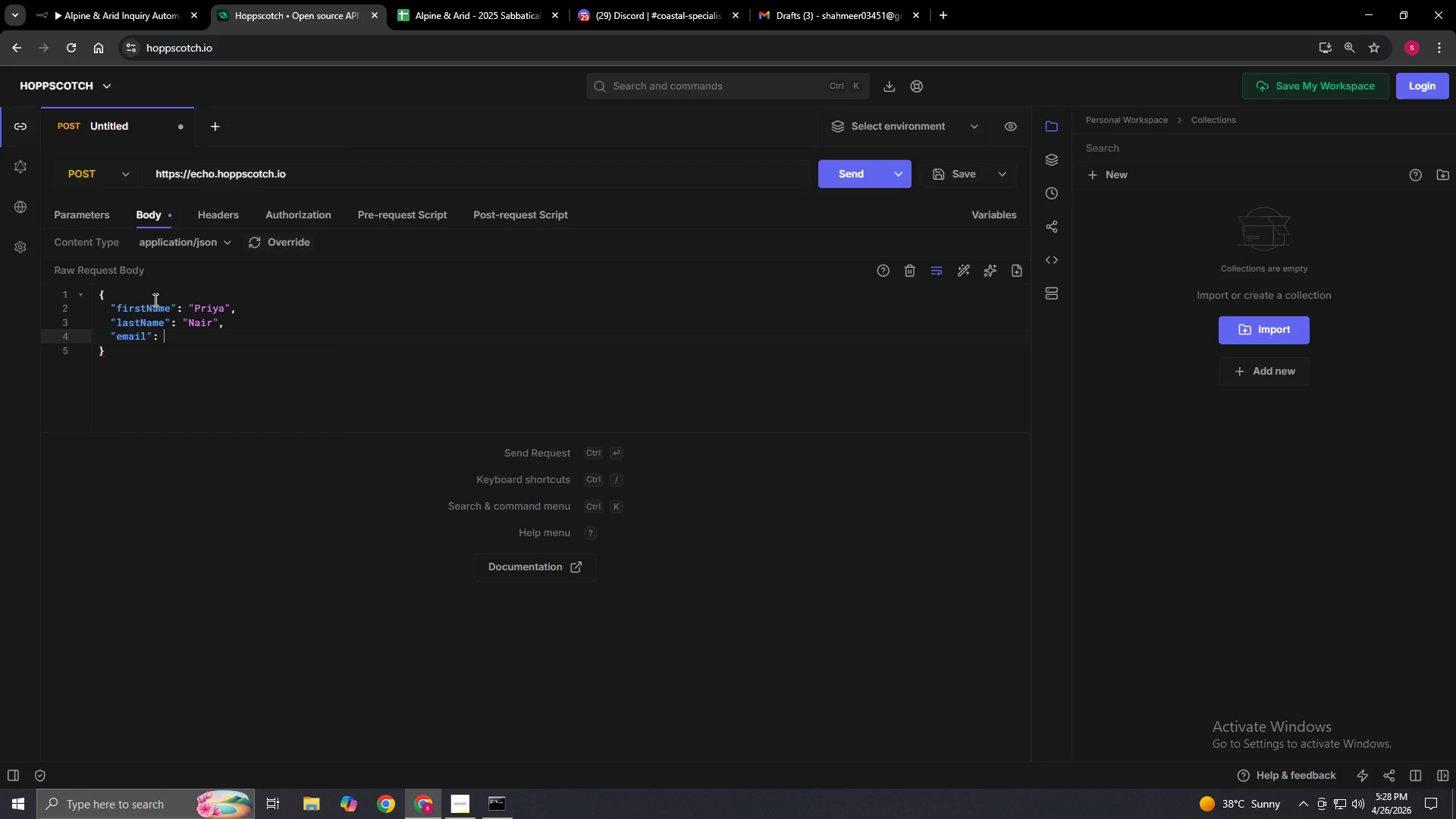 
key(Space)
 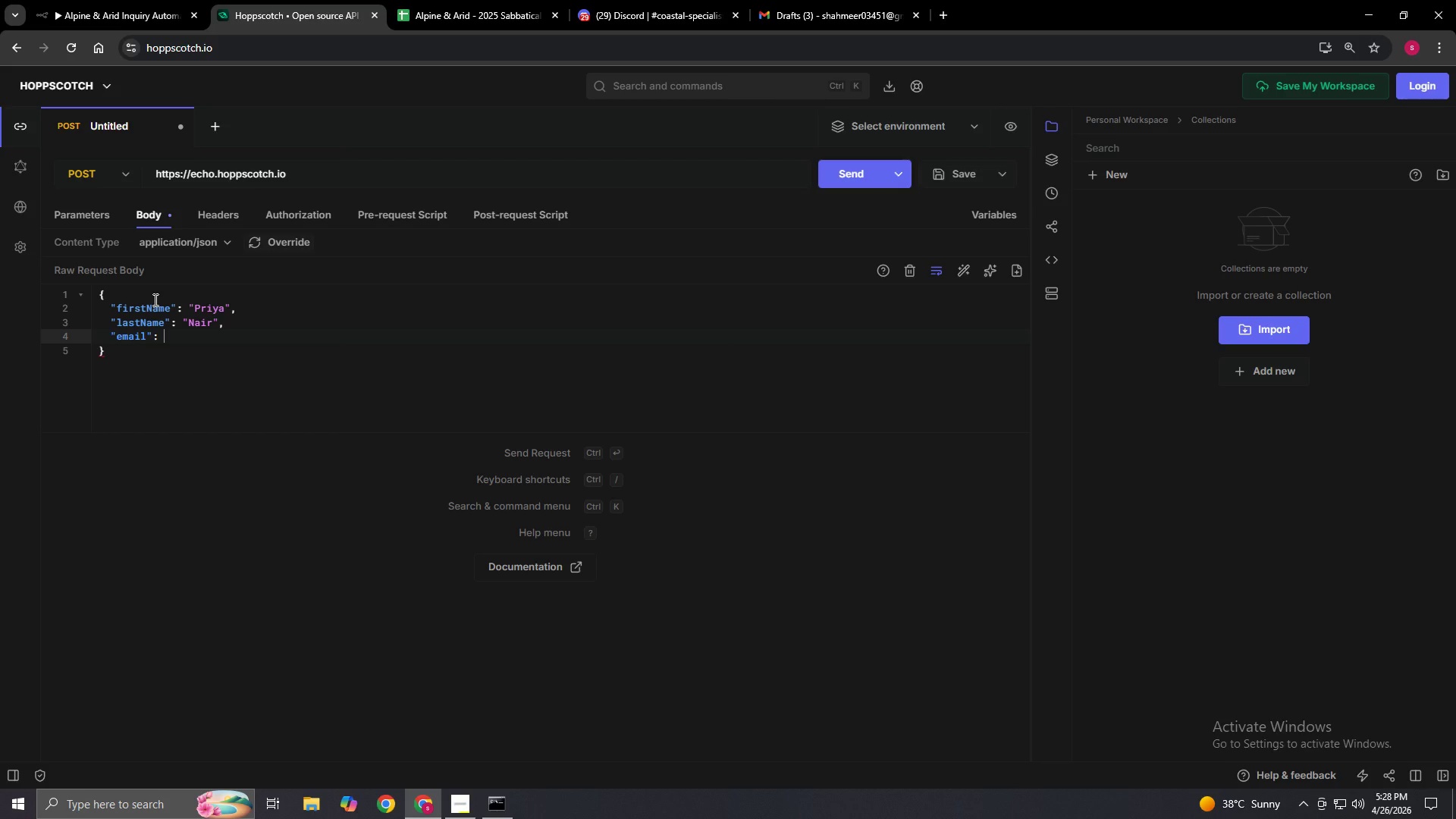 
key(Shift+Quote)
 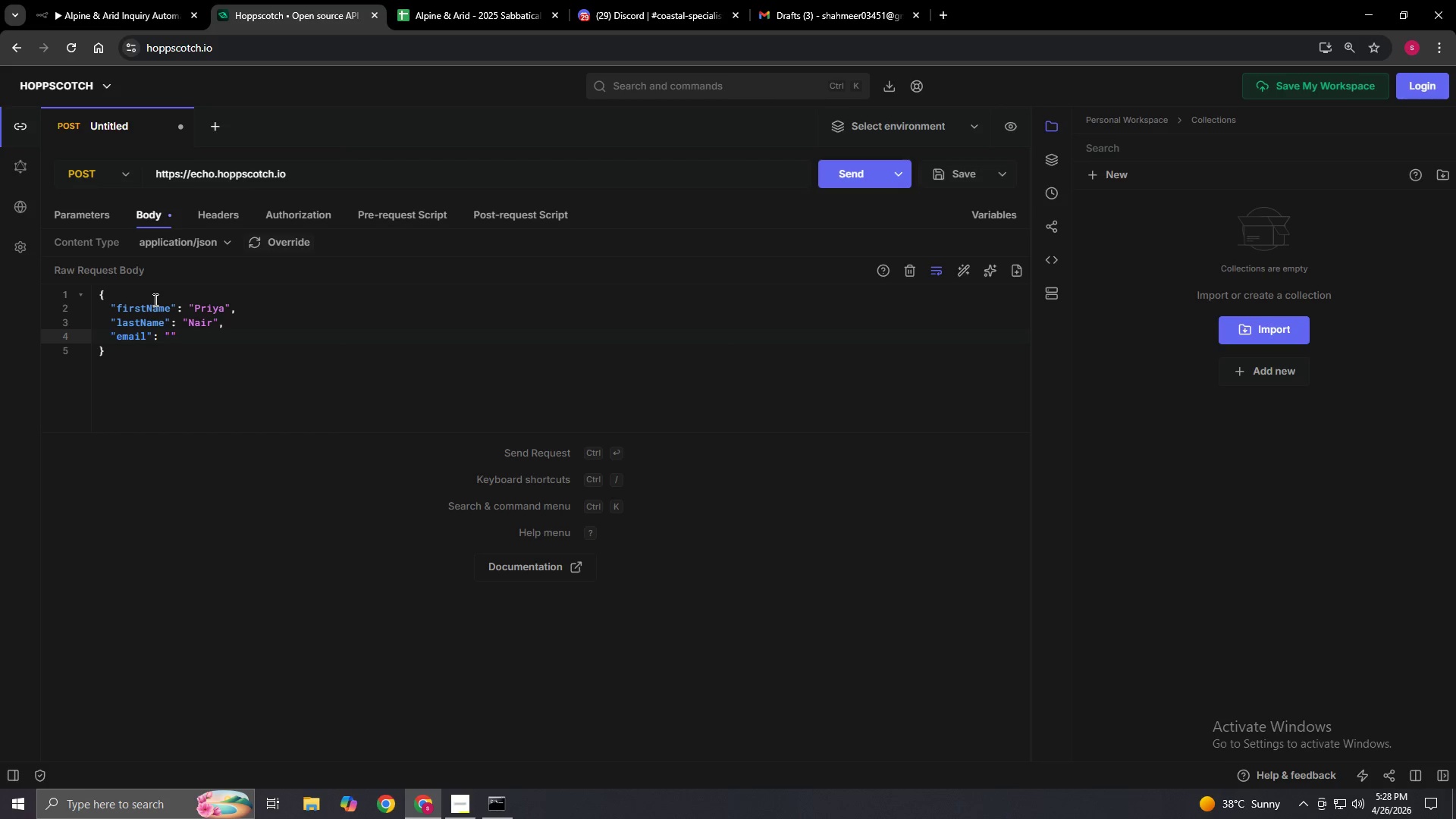 
wait(7.7)
 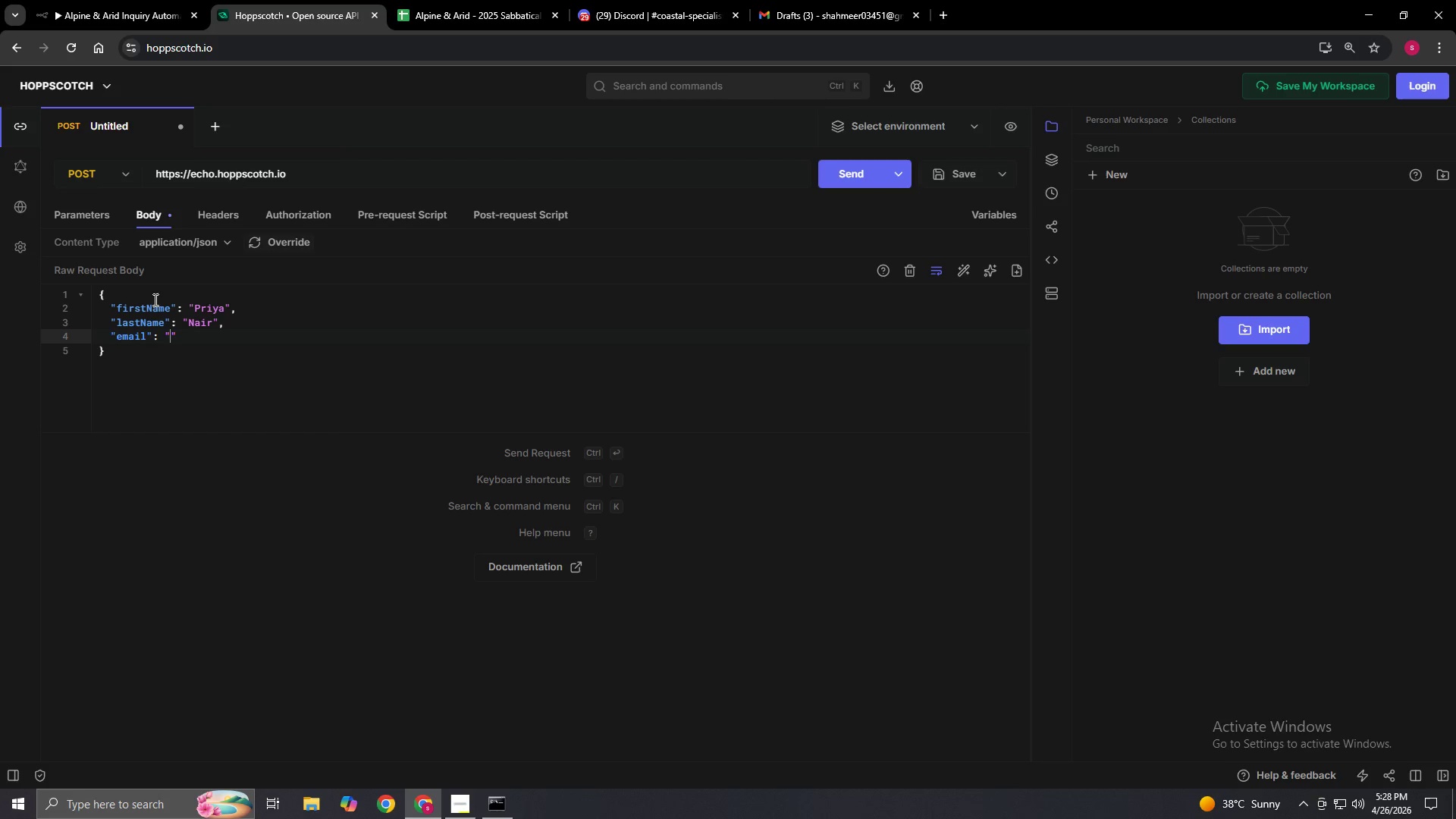 
type(s)
key(Backspace)
type(shahmeer)3)
key(Backspace)
key(Backspace)
type(03451@gmail.com)
 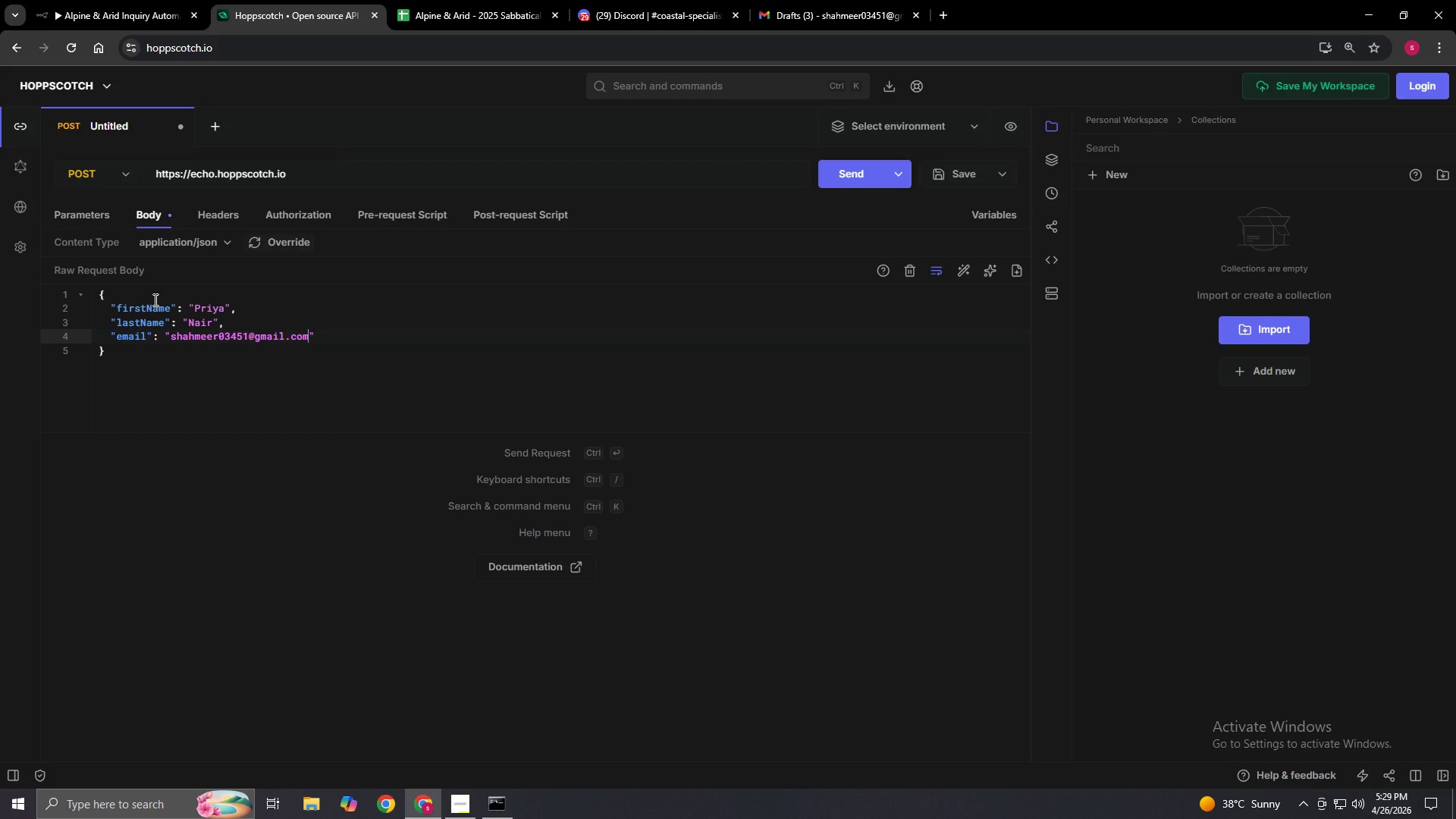 
key(ArrowRight)
 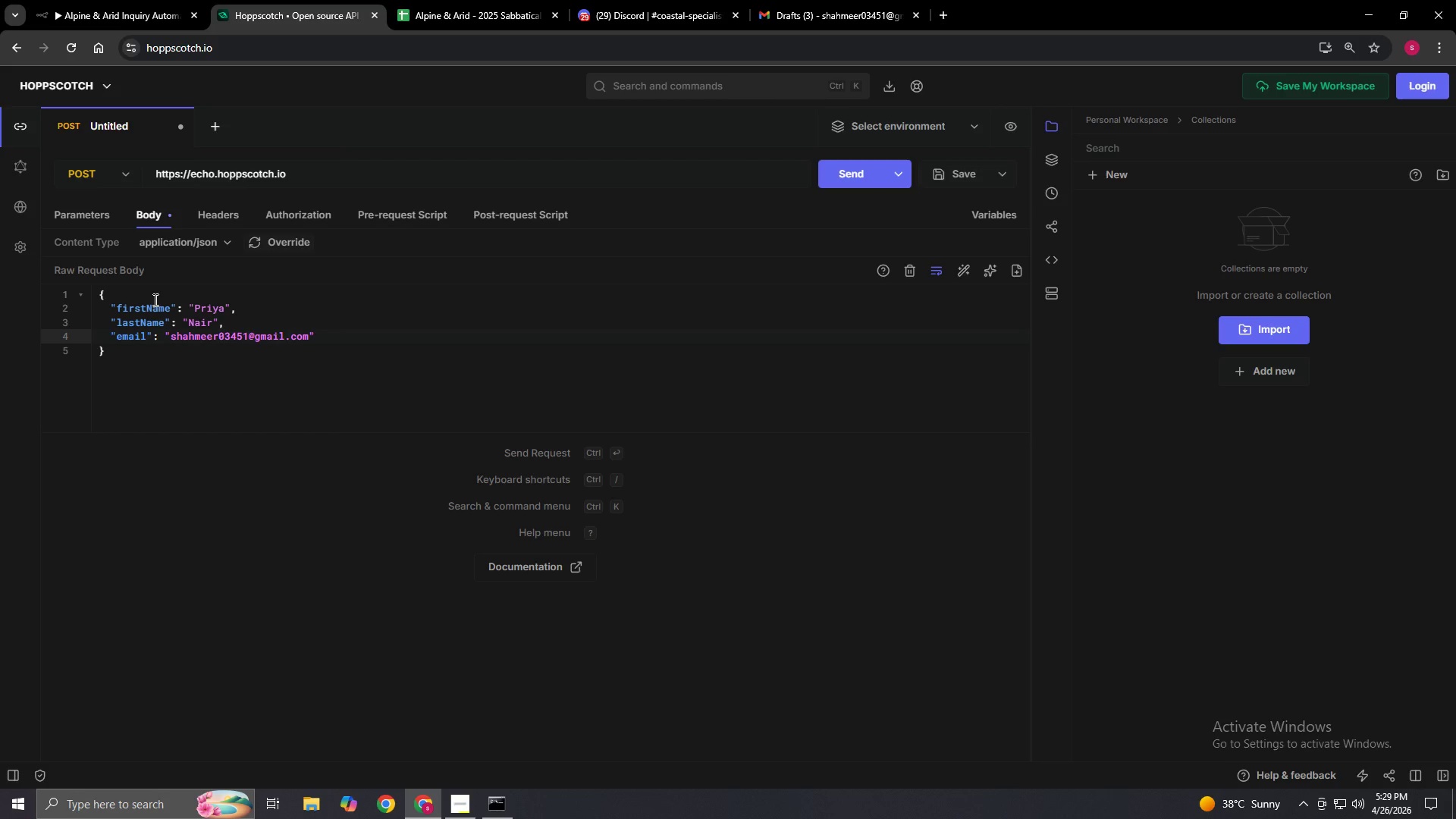 
key(Comma)
 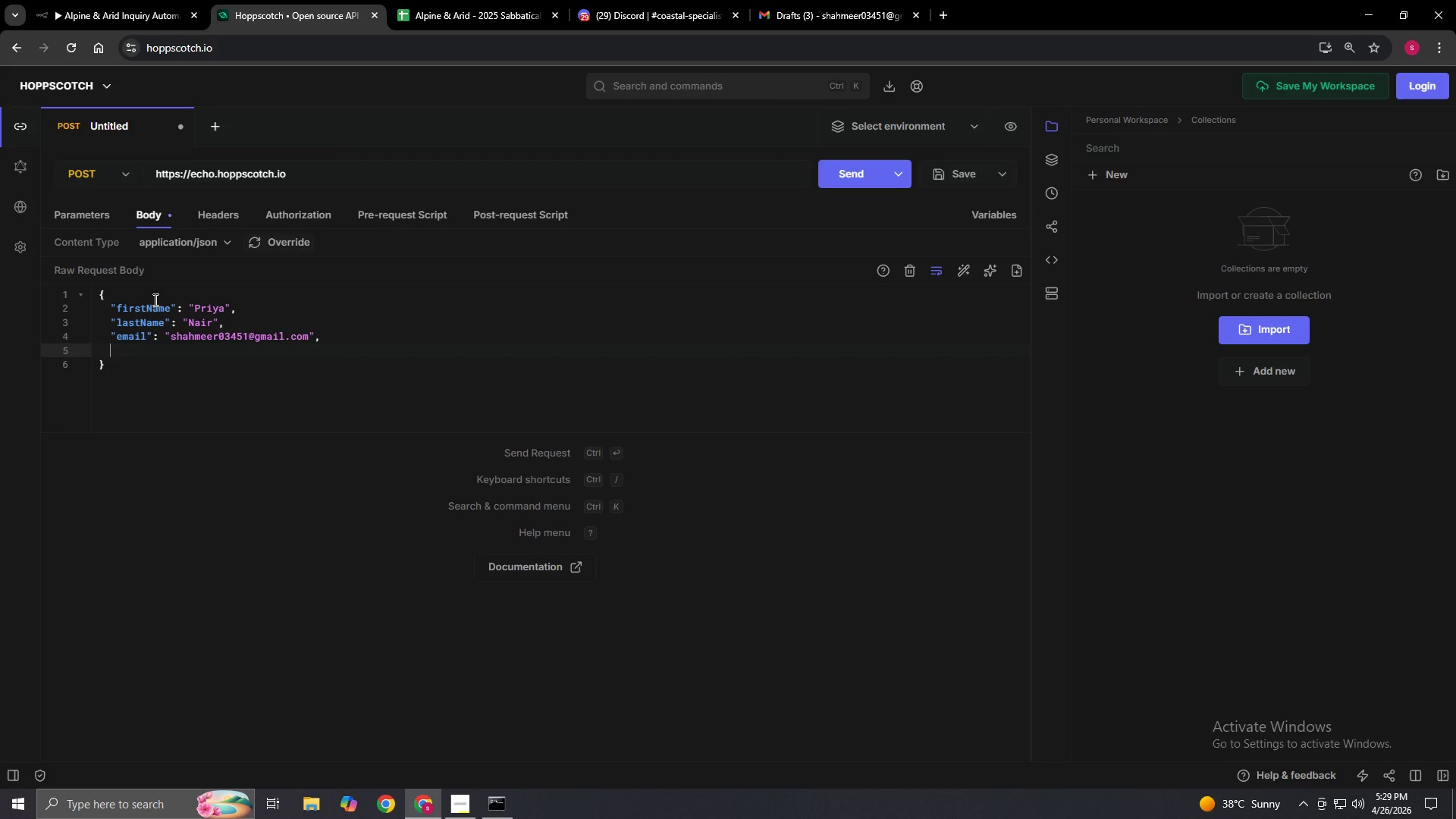 
key(Enter)
 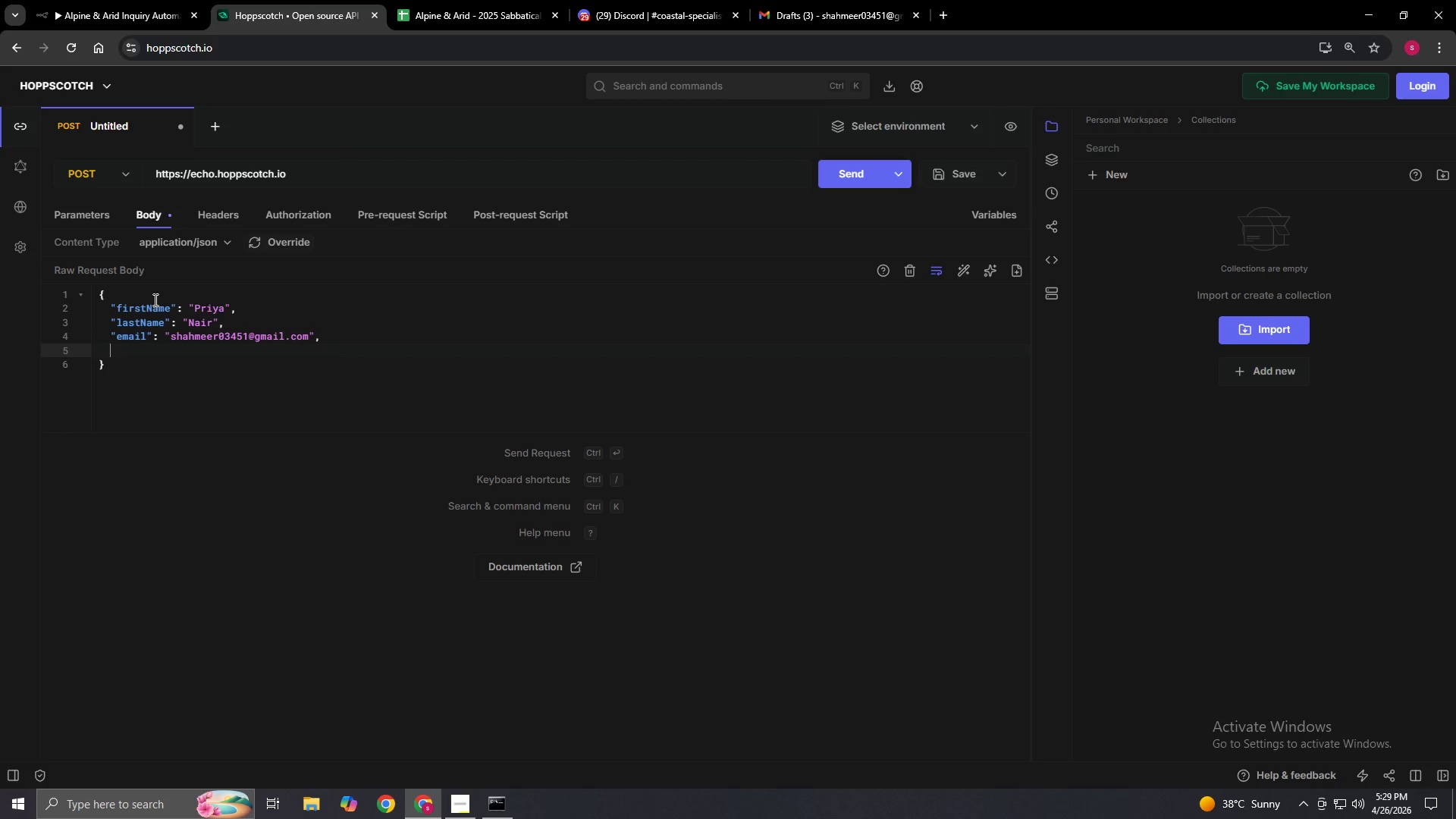 
type("phone": "+1-555-0391)
 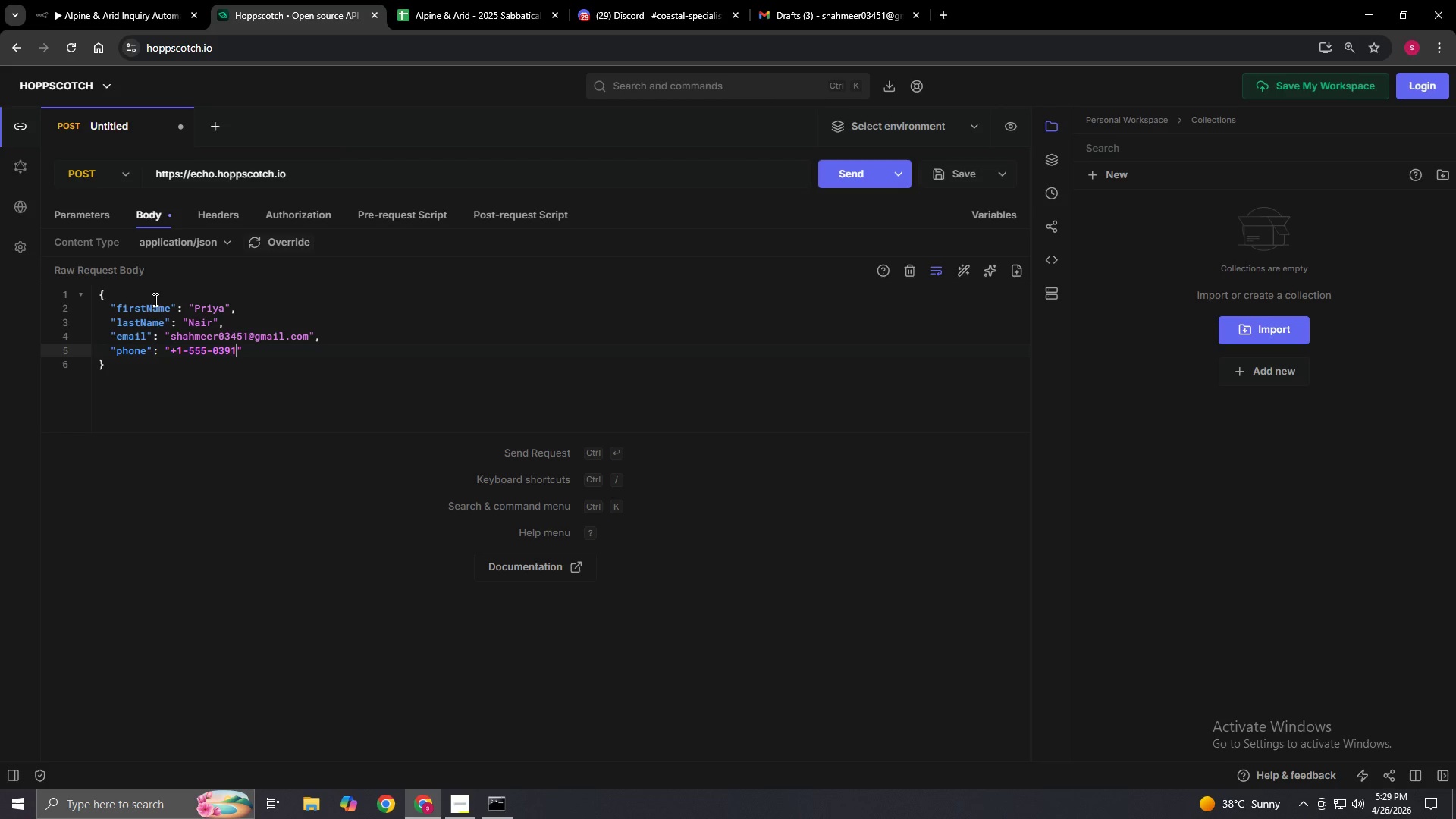 
key(ArrowRight)
 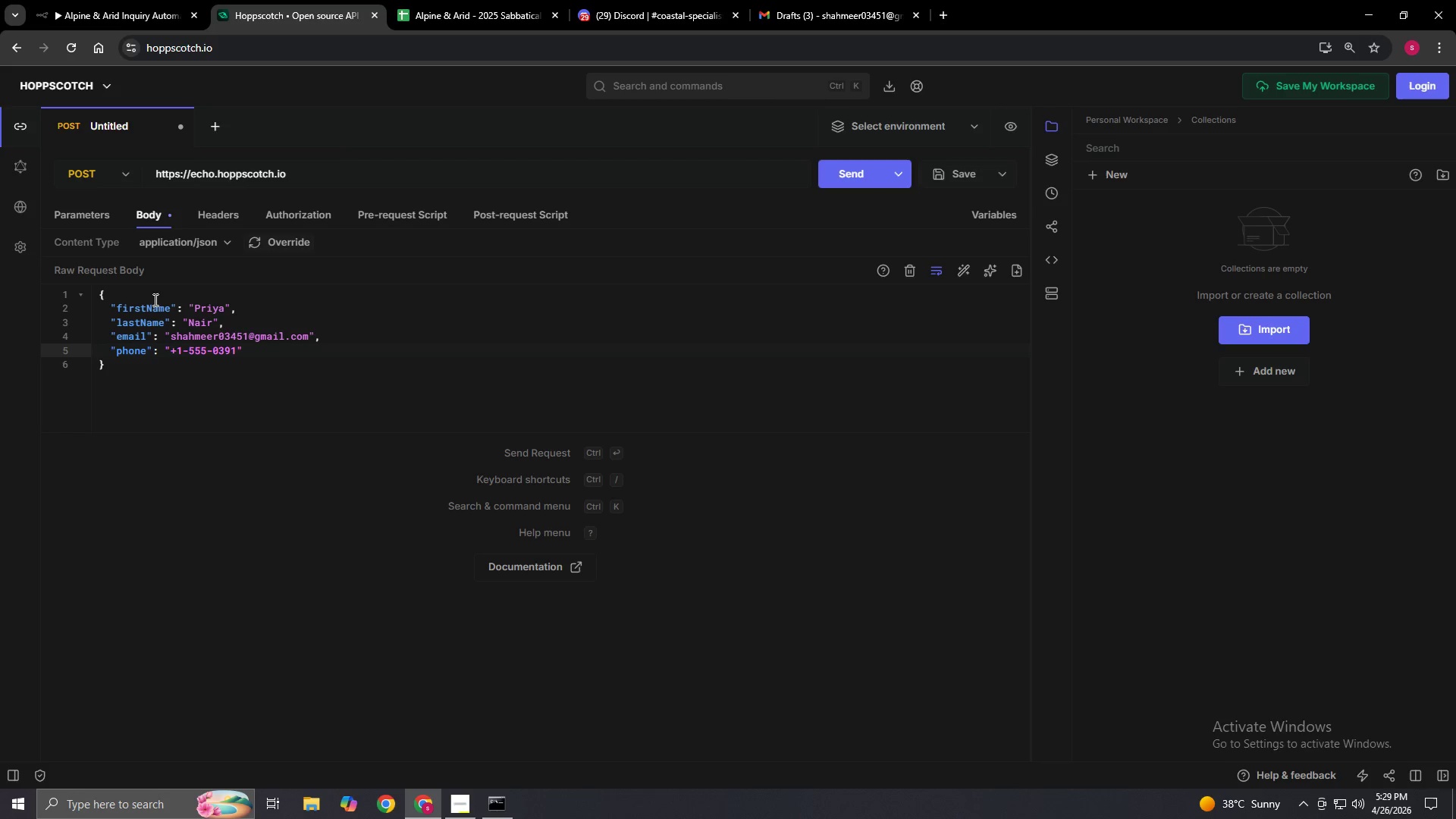 
key(Comma)
 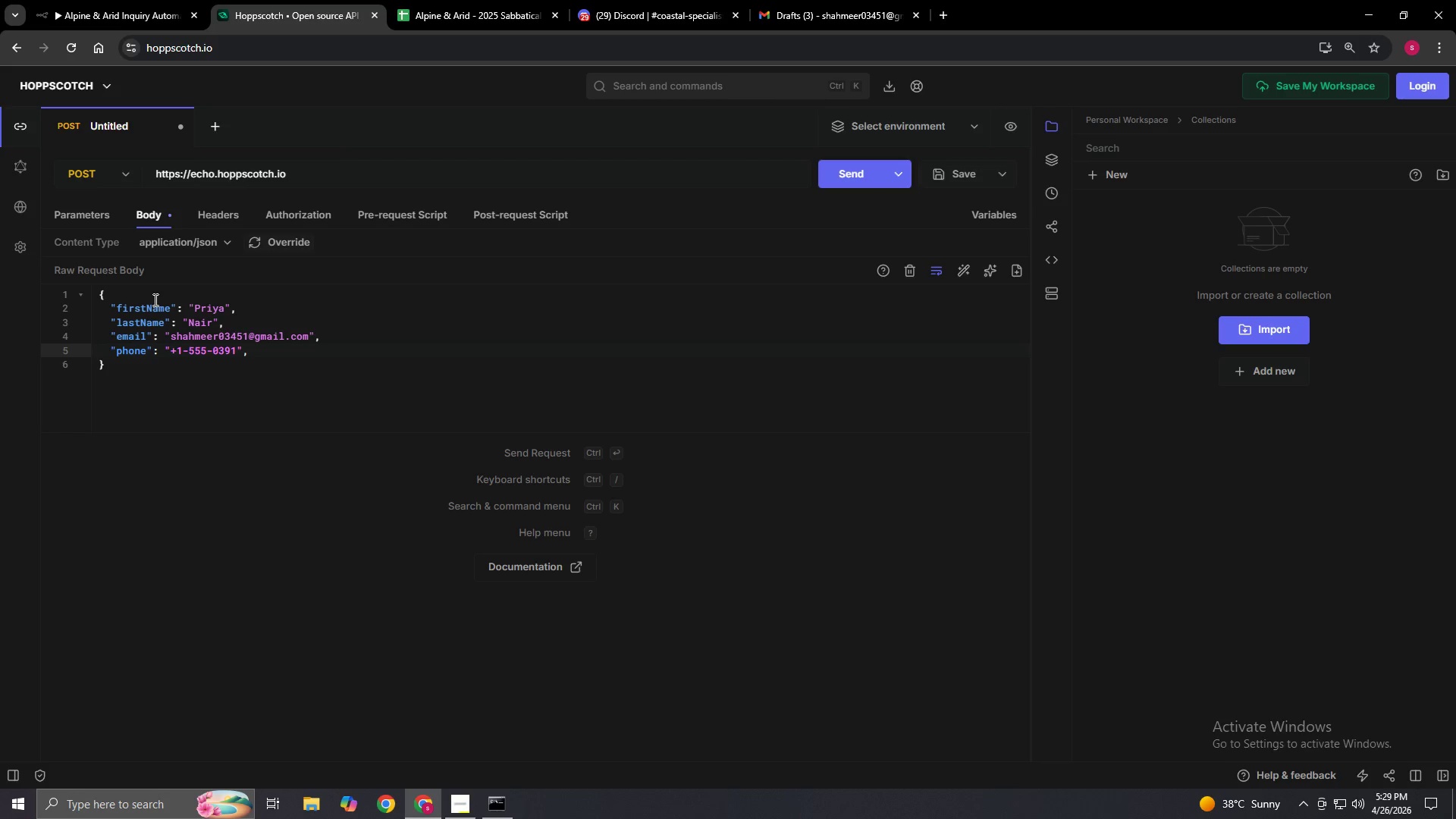 
key(Enter)
 